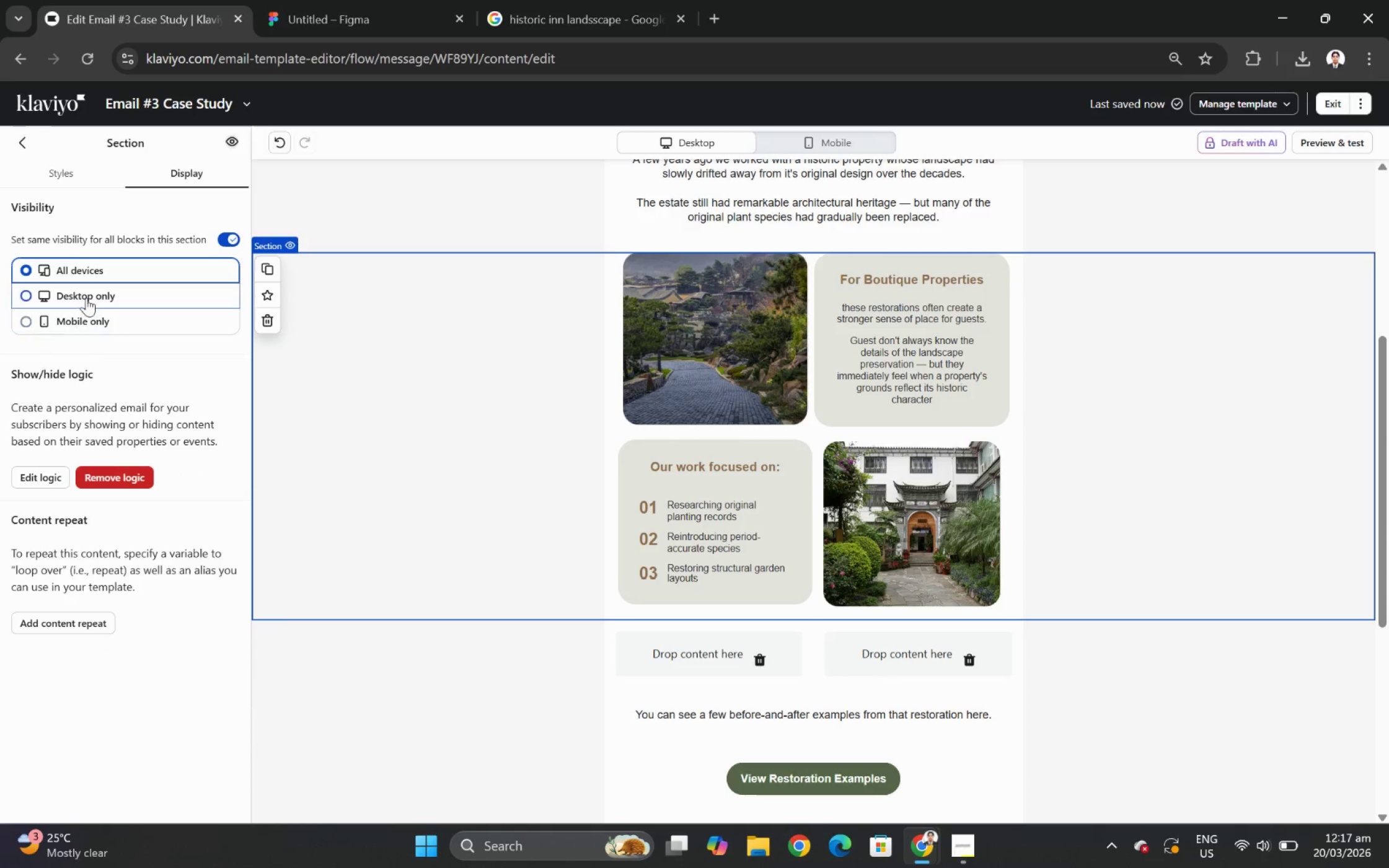 
left_click([87, 296])
 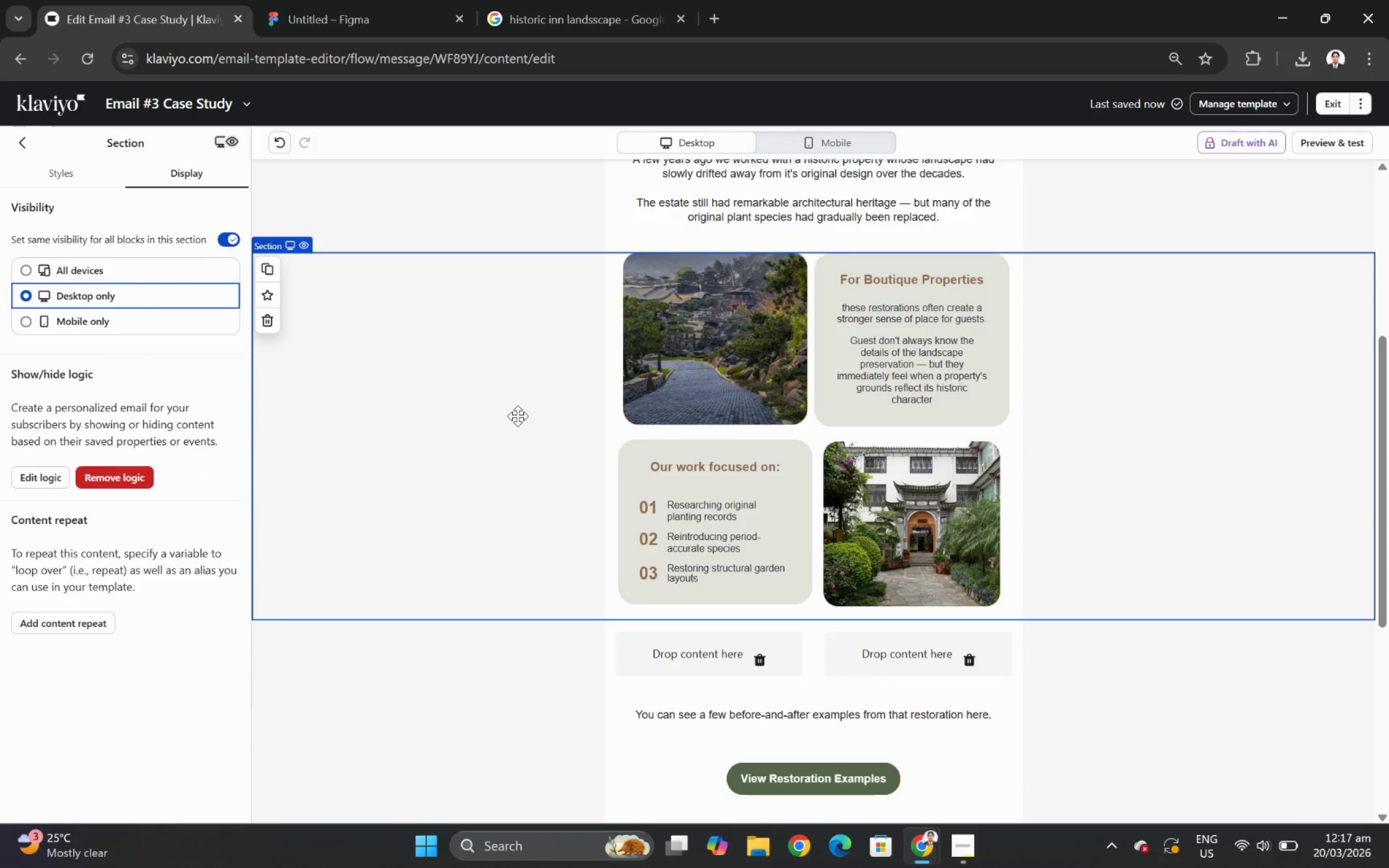 
left_click([518, 415])
 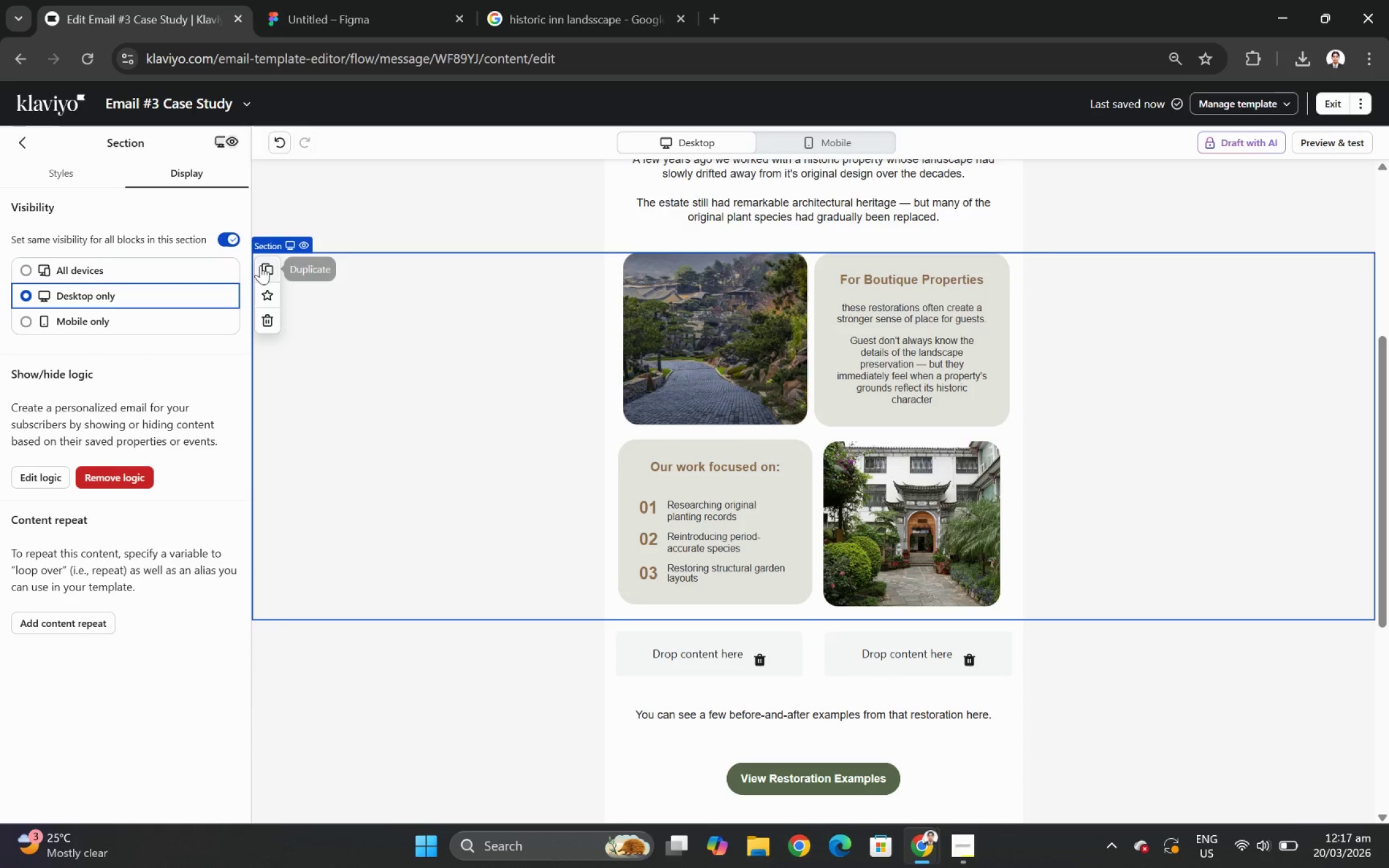 
left_click([270, 268])
 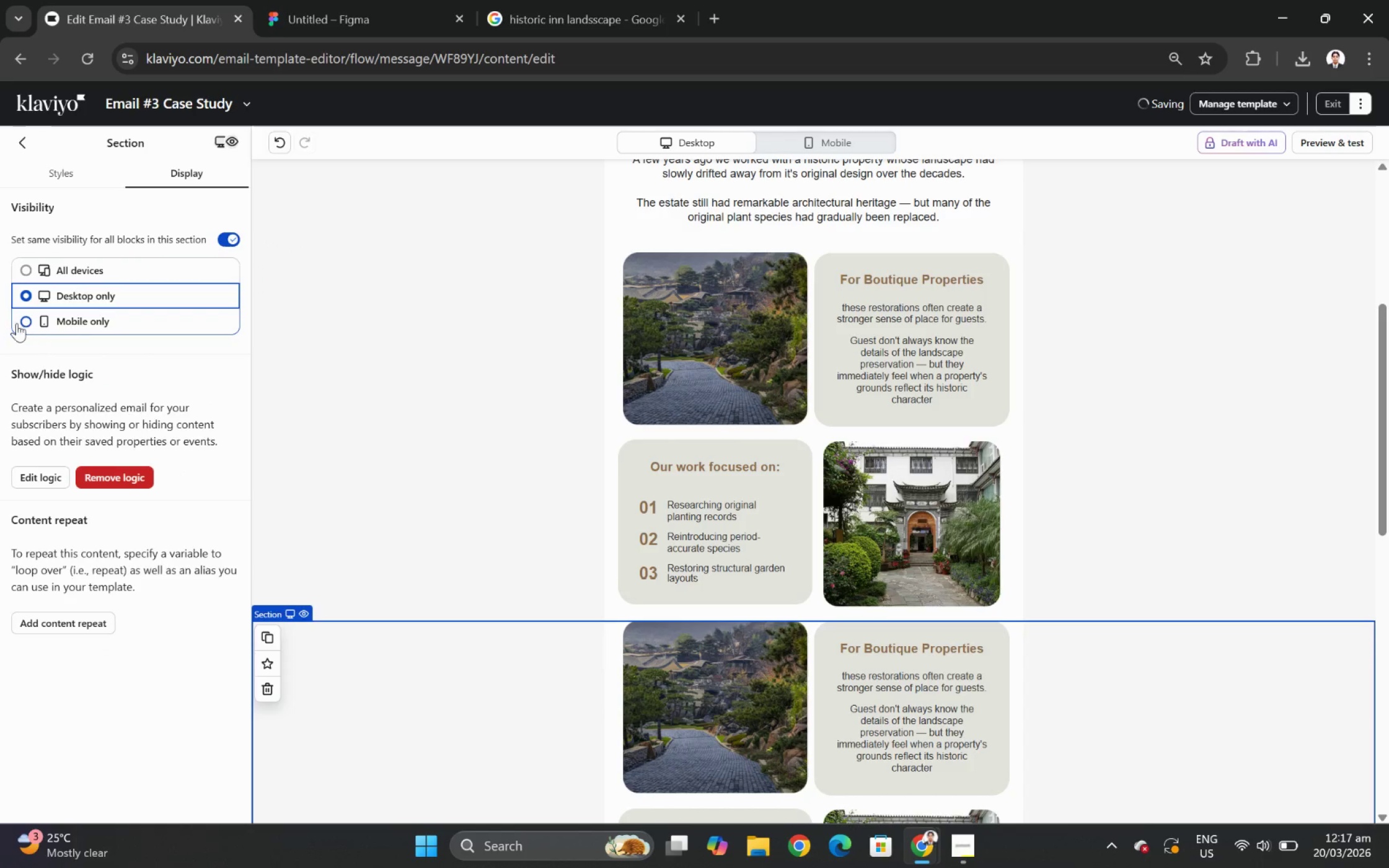 
left_click([28, 321])
 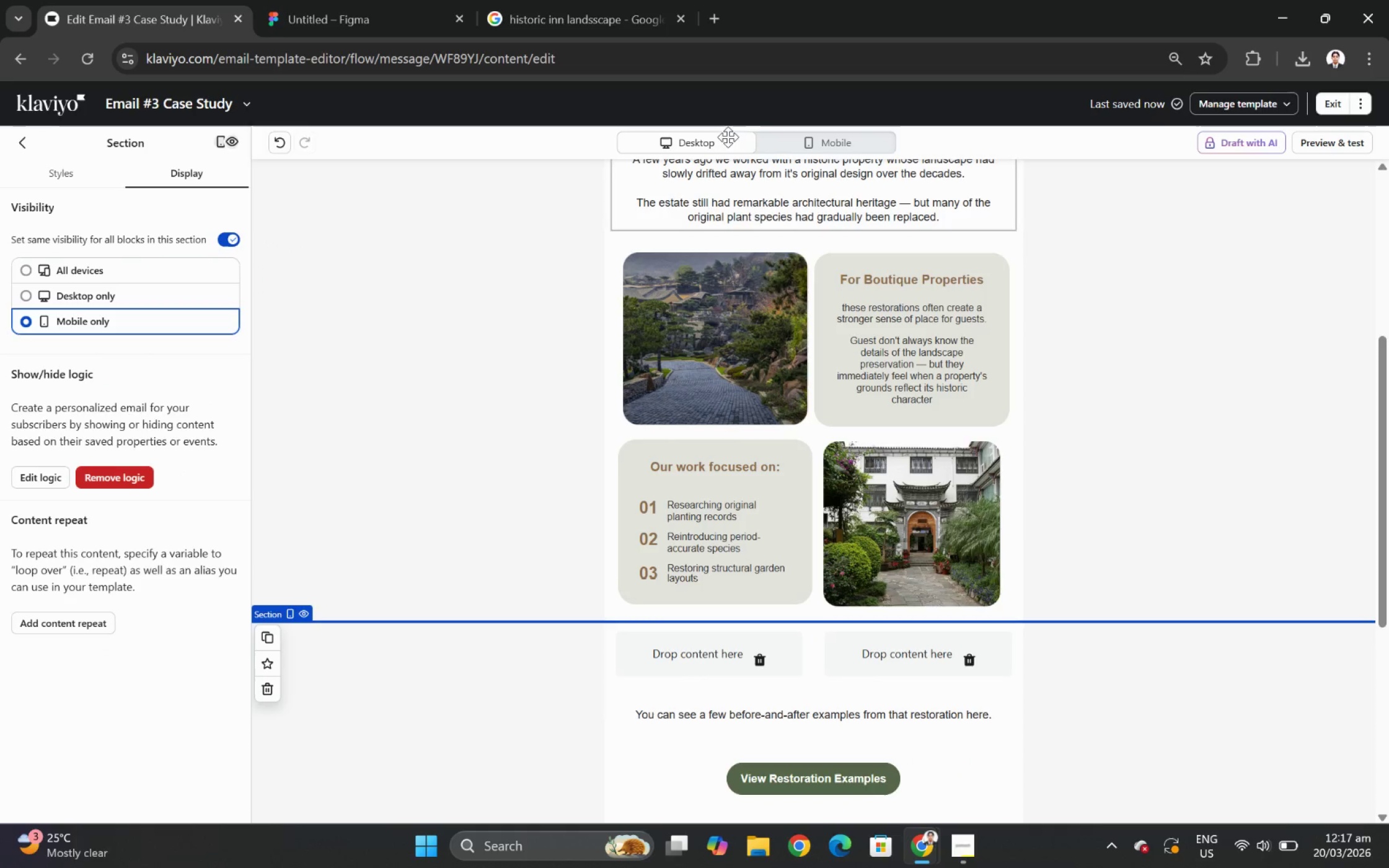 
left_click([792, 144])
 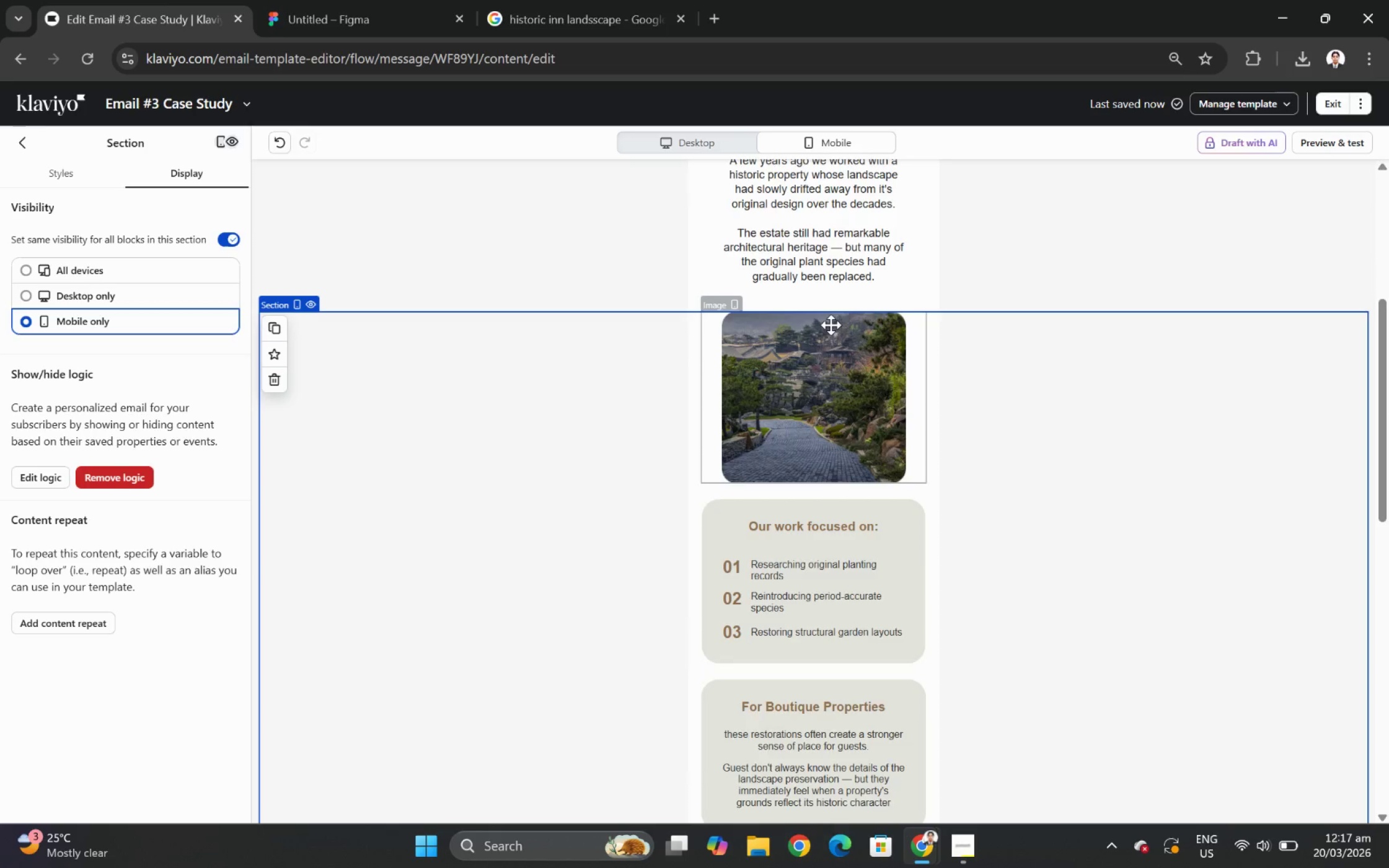 
scroll: coordinate [831, 325], scroll_direction: down, amount: 2.0
 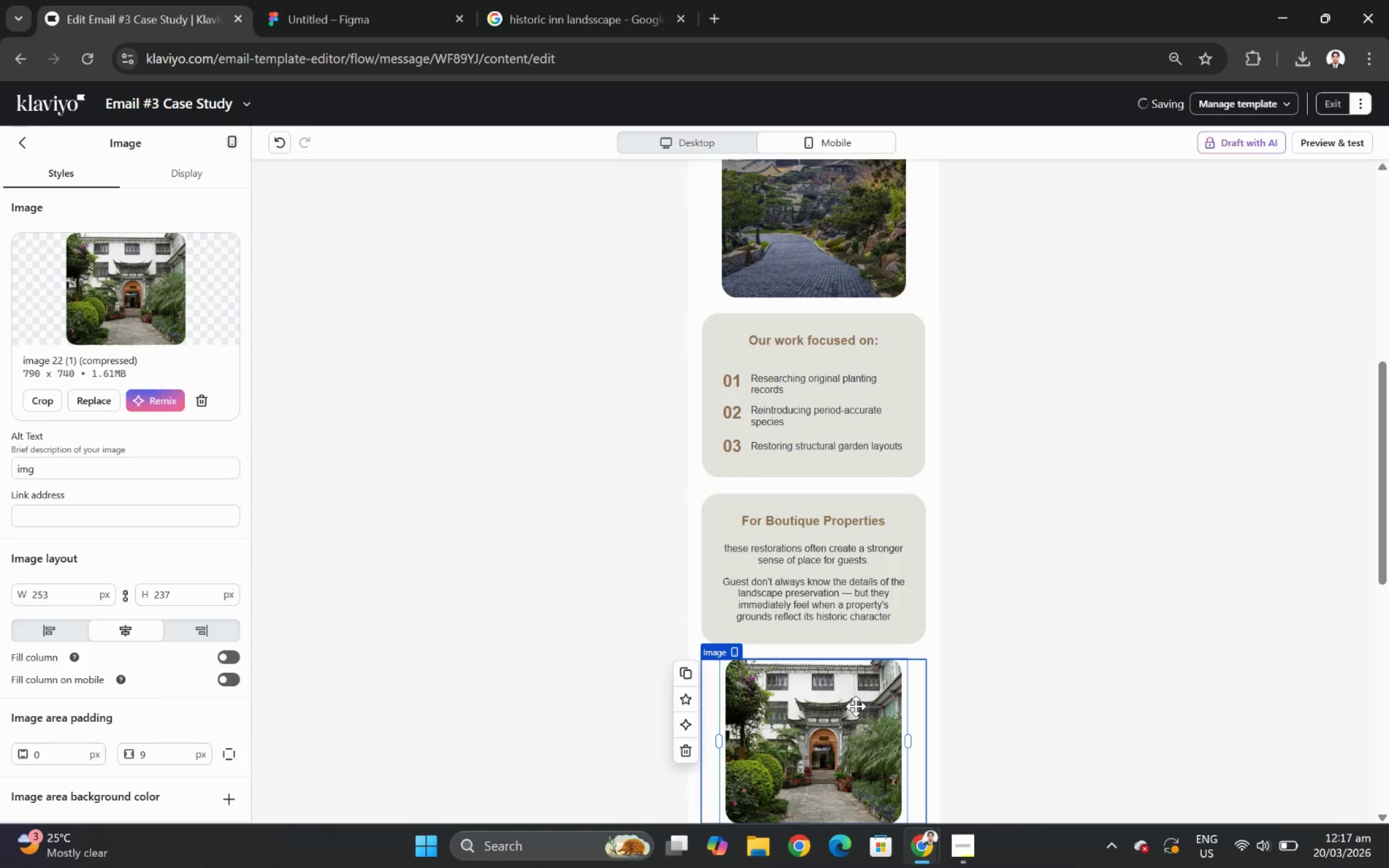 
left_click_drag(start_coordinate=[852, 719], to_coordinate=[852, 711])
 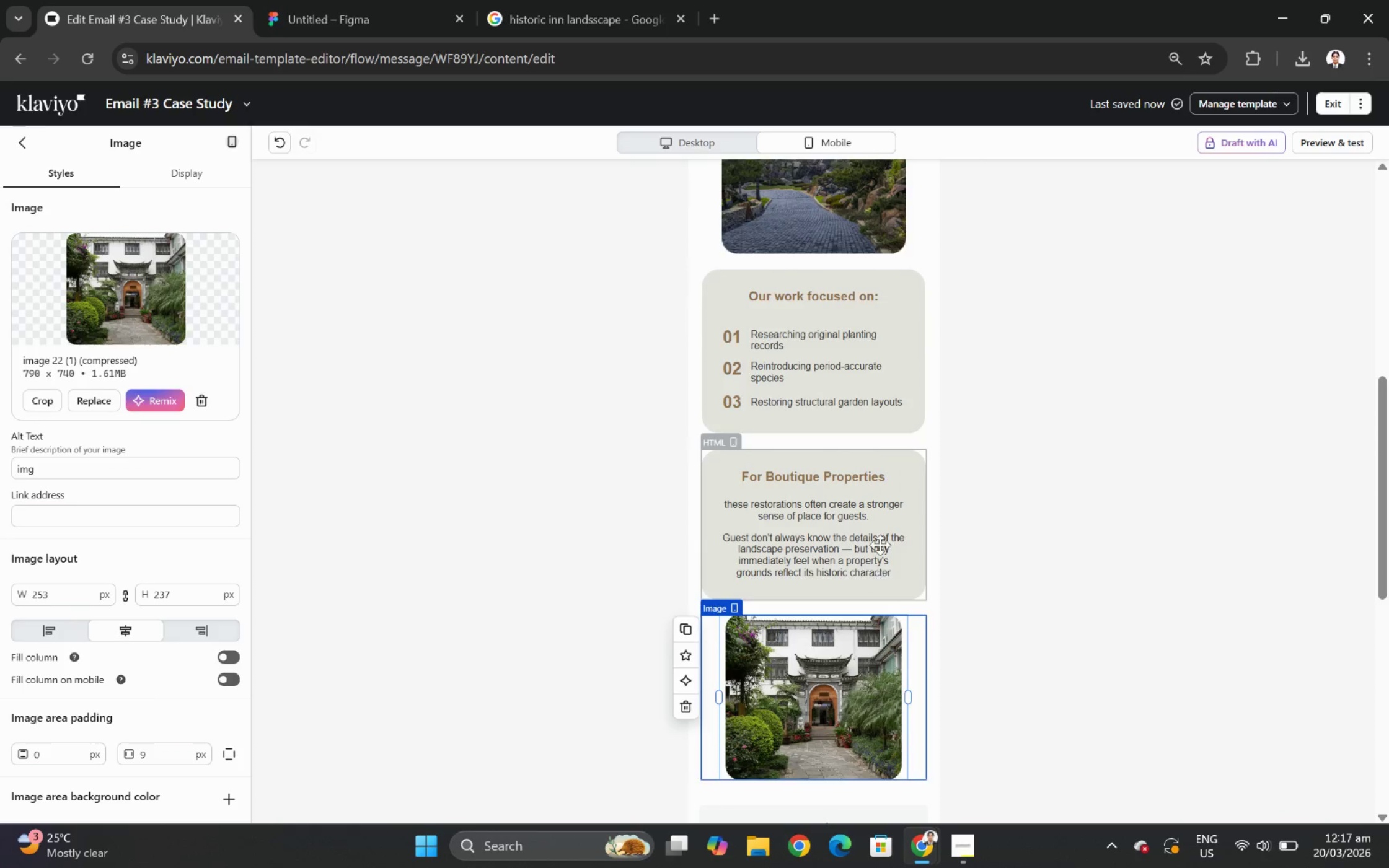 
scroll: coordinate [881, 543], scroll_direction: up, amount: 1.0
 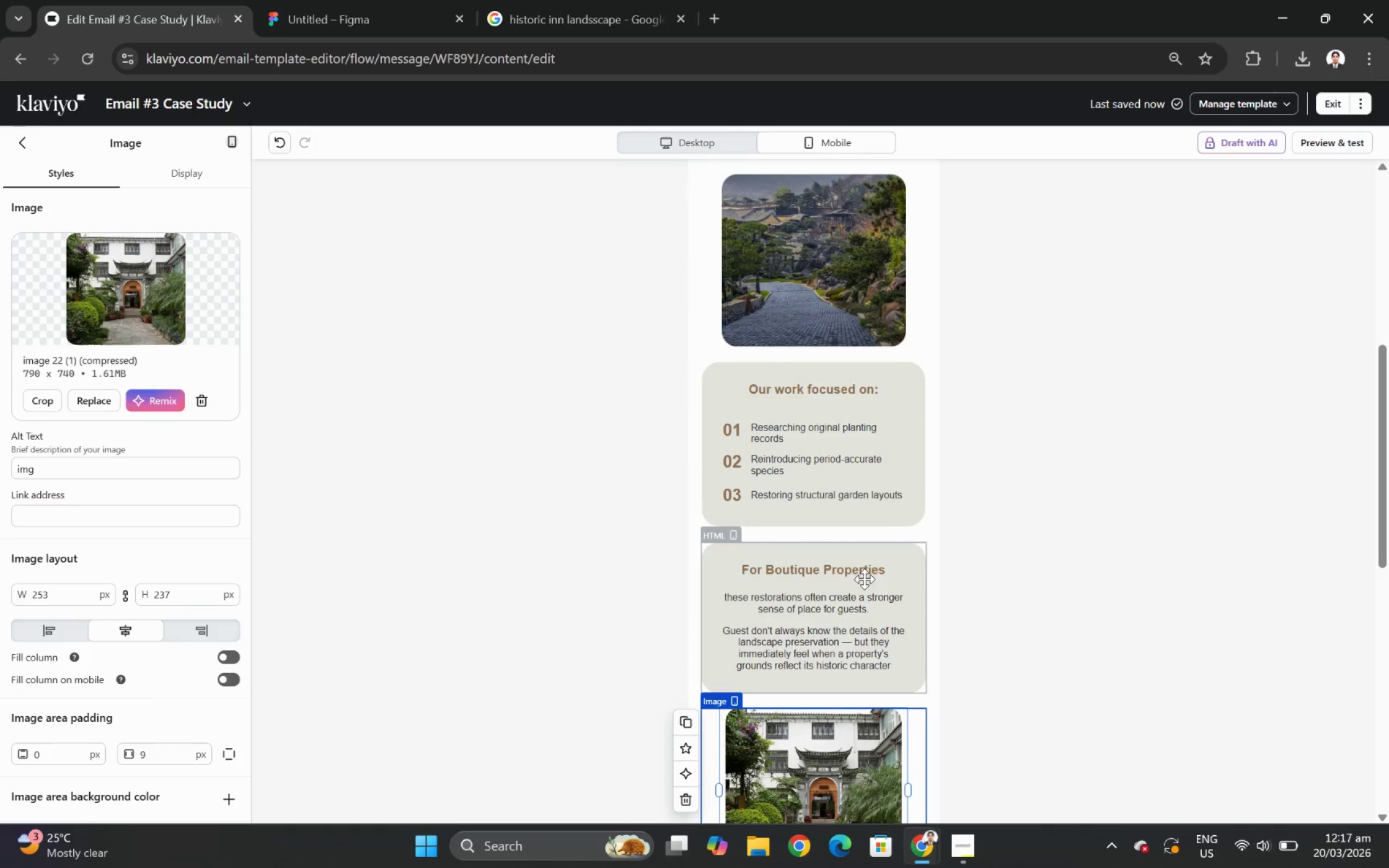 
left_click_drag(start_coordinate=[862, 574], to_coordinate=[858, 382])
 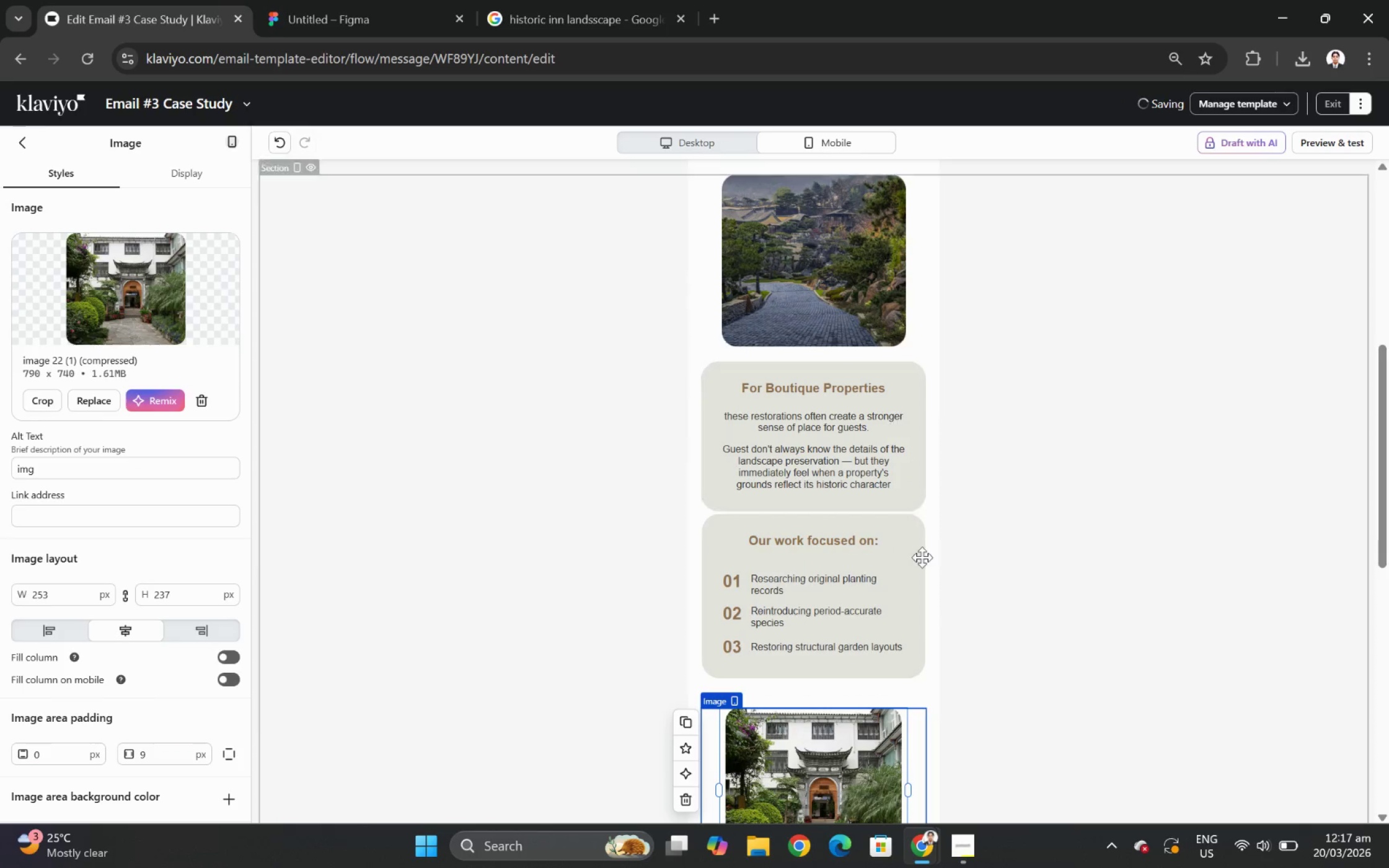 
scroll: coordinate [920, 559], scroll_direction: down, amount: 2.0
 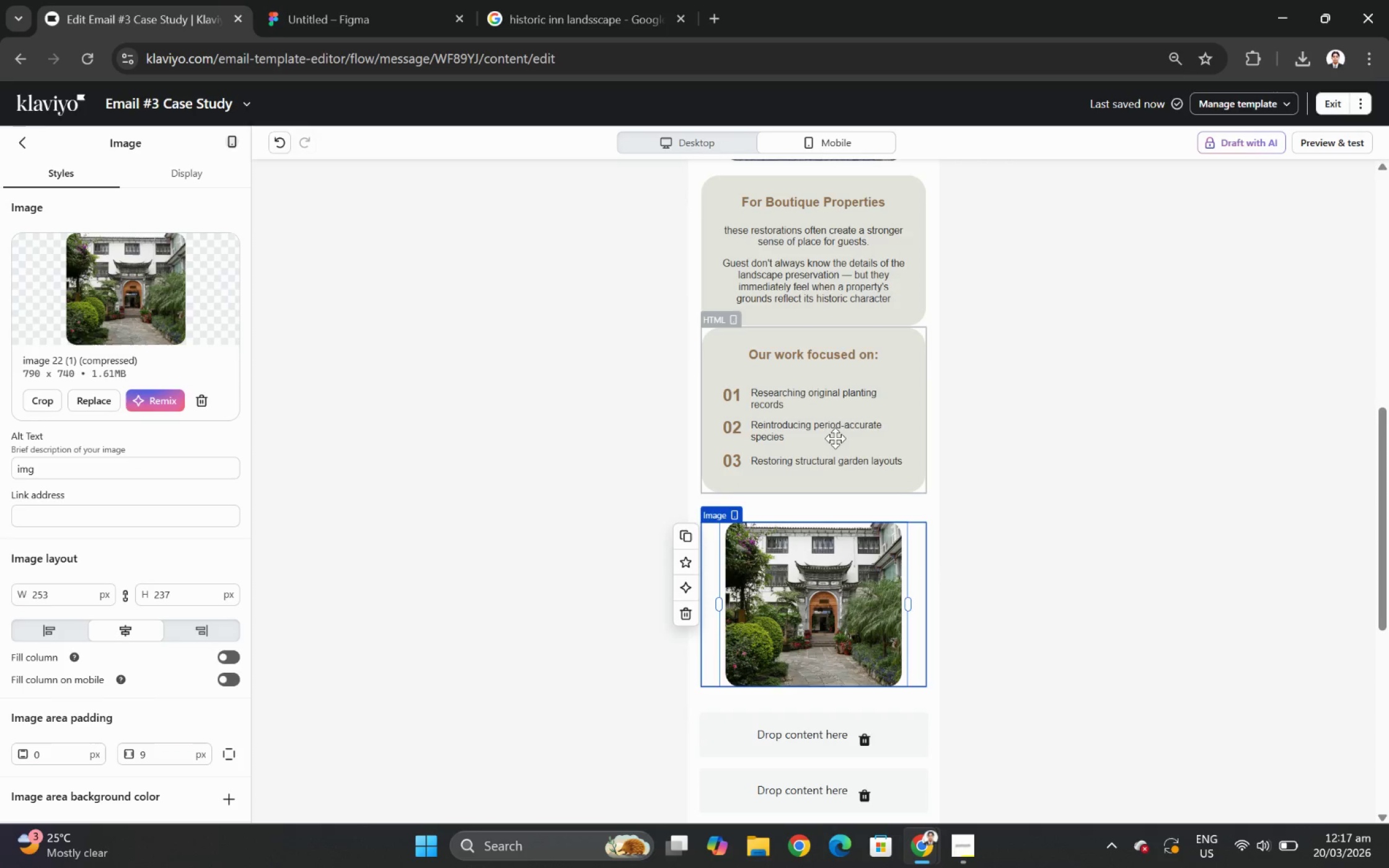 
left_click_drag(start_coordinate=[835, 431], to_coordinate=[866, 665])
 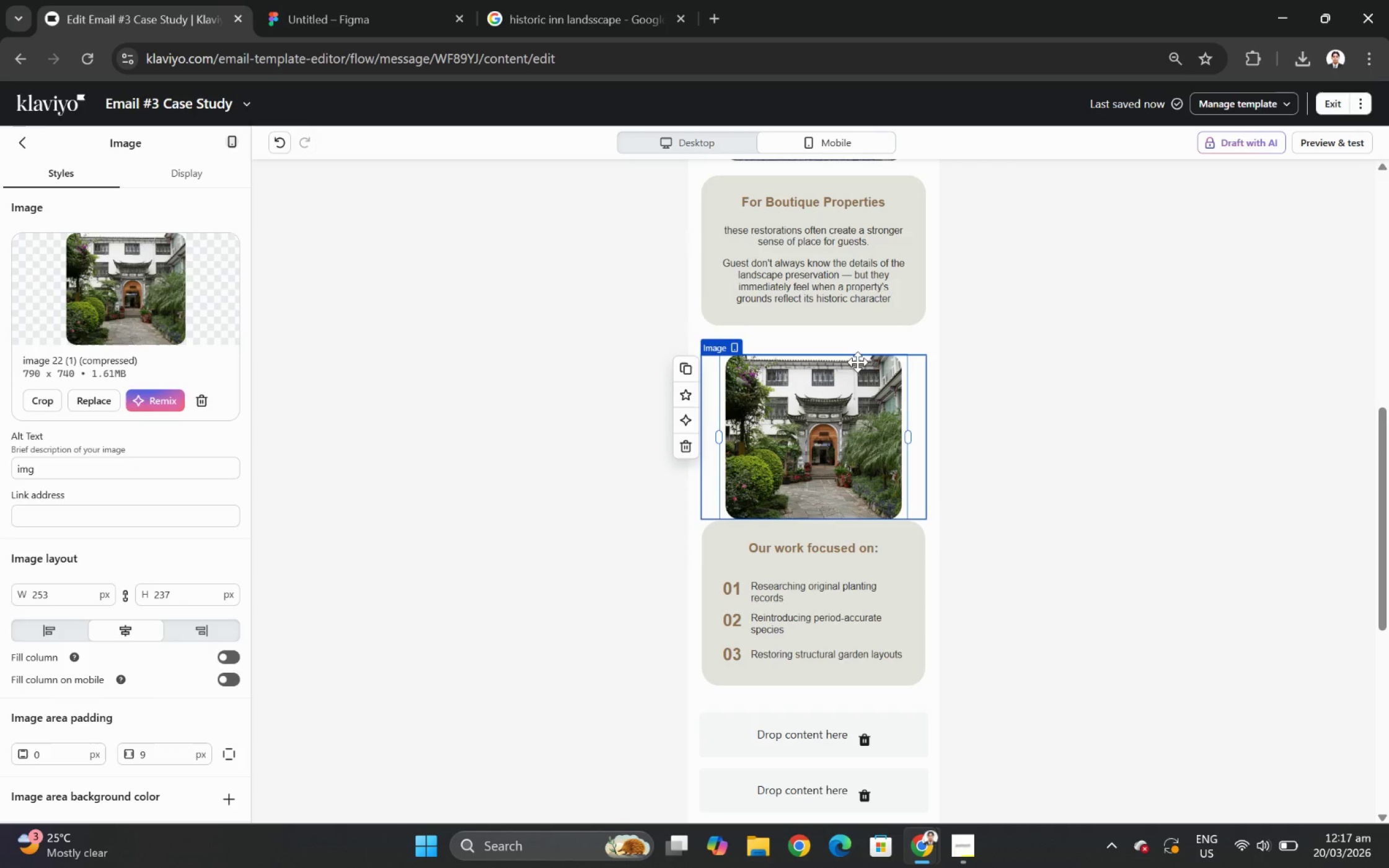 
left_click_drag(start_coordinate=[856, 344], to_coordinate=[875, 517])
 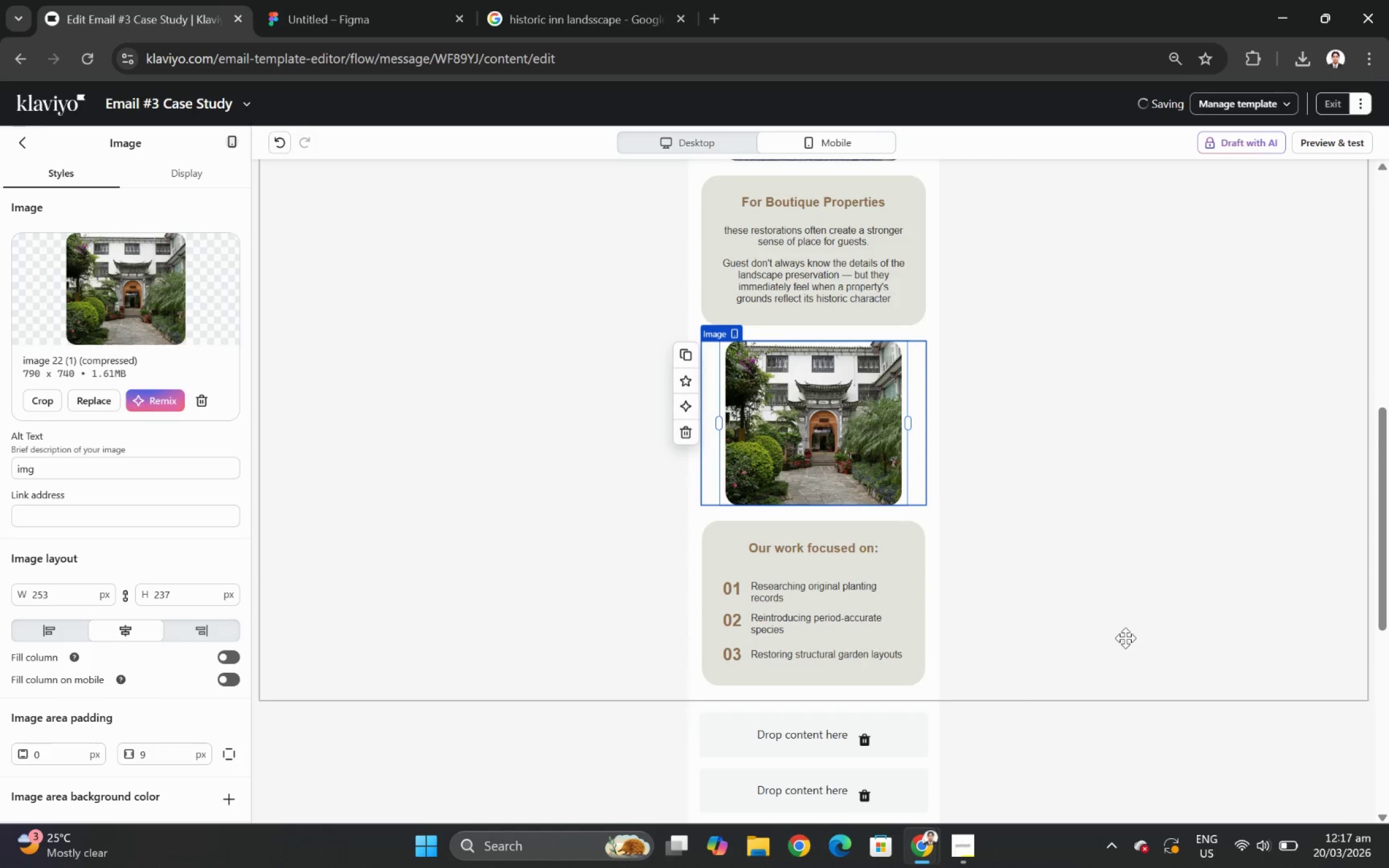 
left_click([1131, 637])
 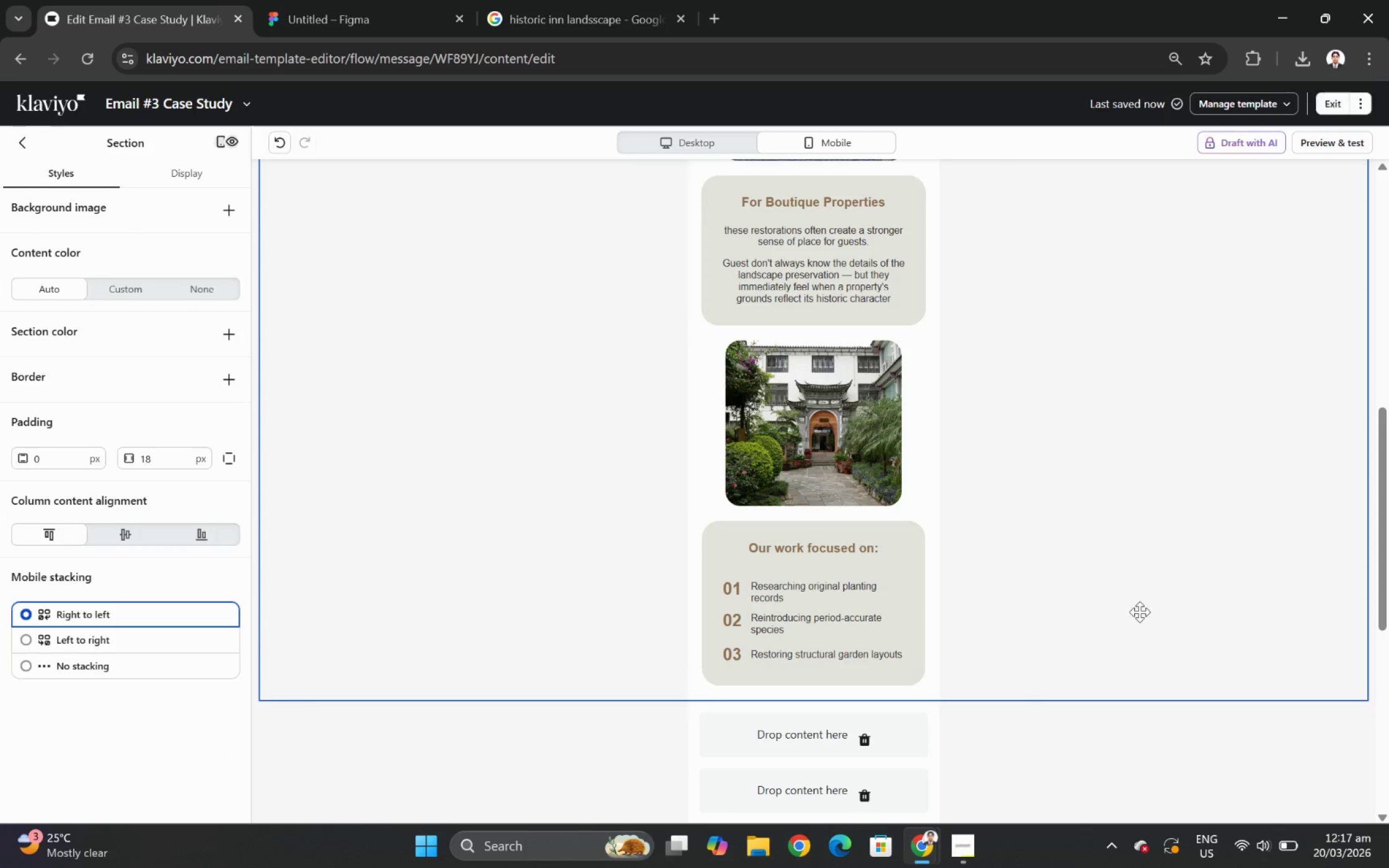 
scroll: coordinate [1140, 604], scroll_direction: up, amount: 4.0
 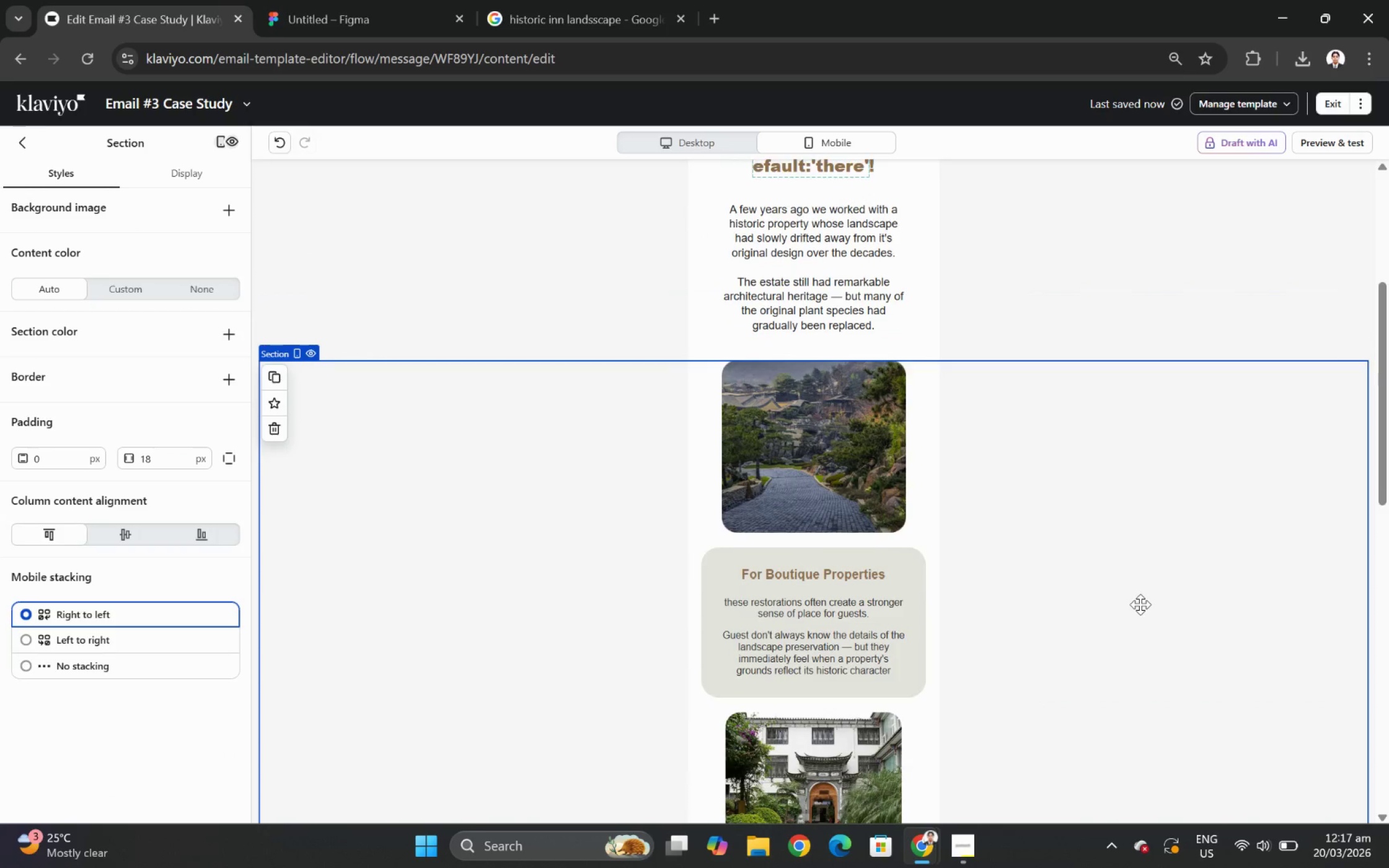 
scroll: coordinate [1140, 604], scroll_direction: down, amount: 3.0
 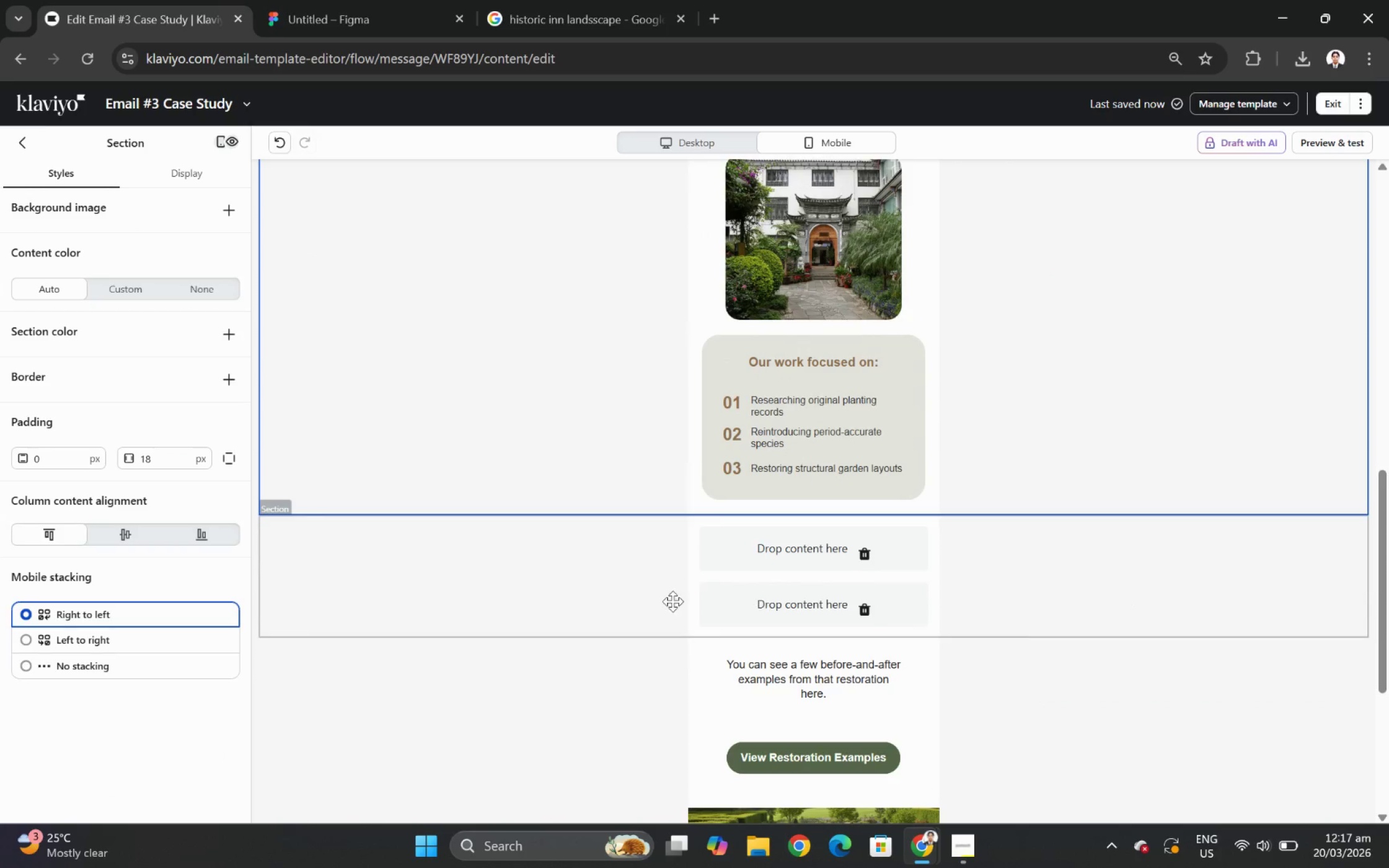 
left_click([518, 568])
 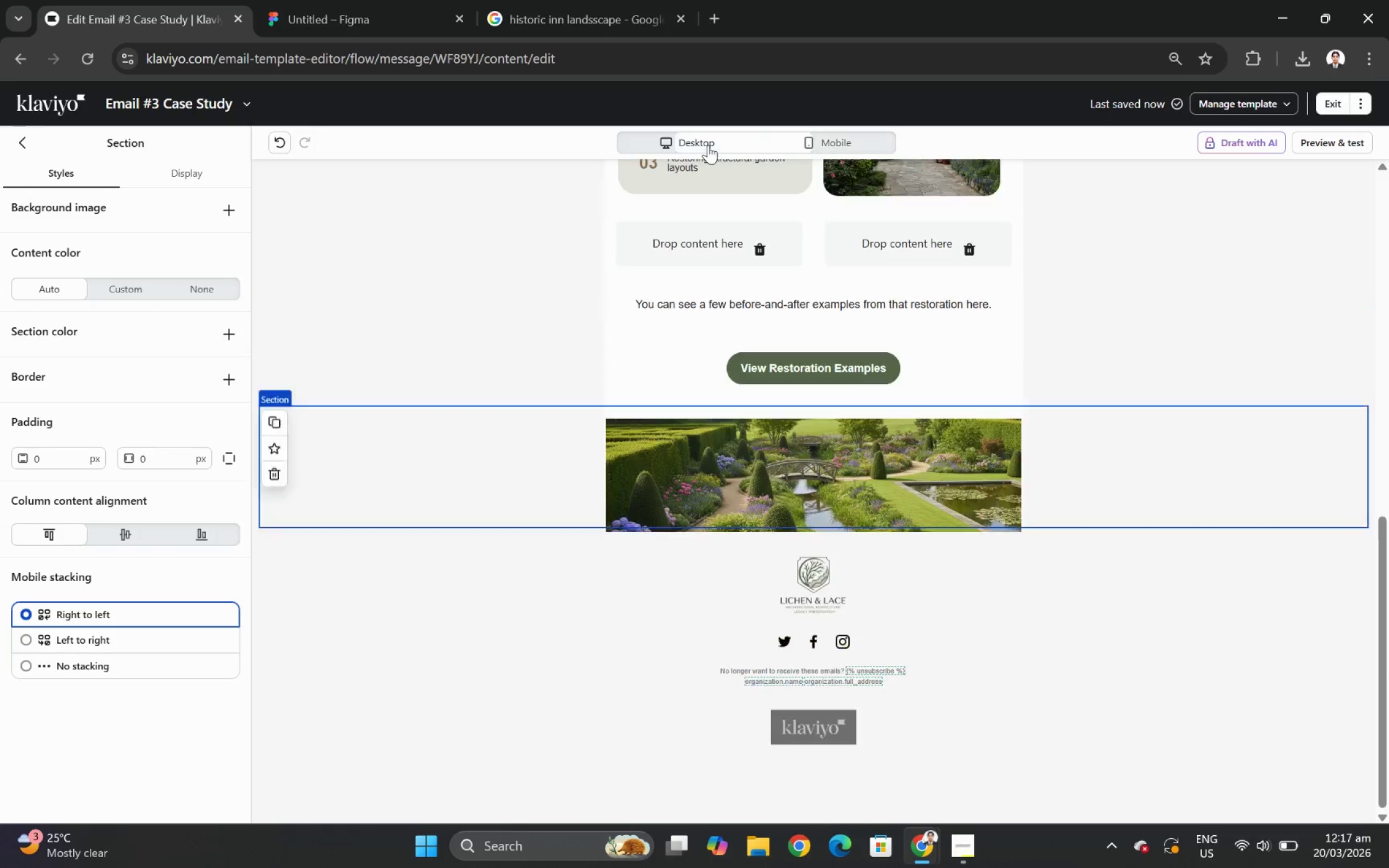 
scroll: coordinate [1087, 387], scroll_direction: up, amount: 3.0
 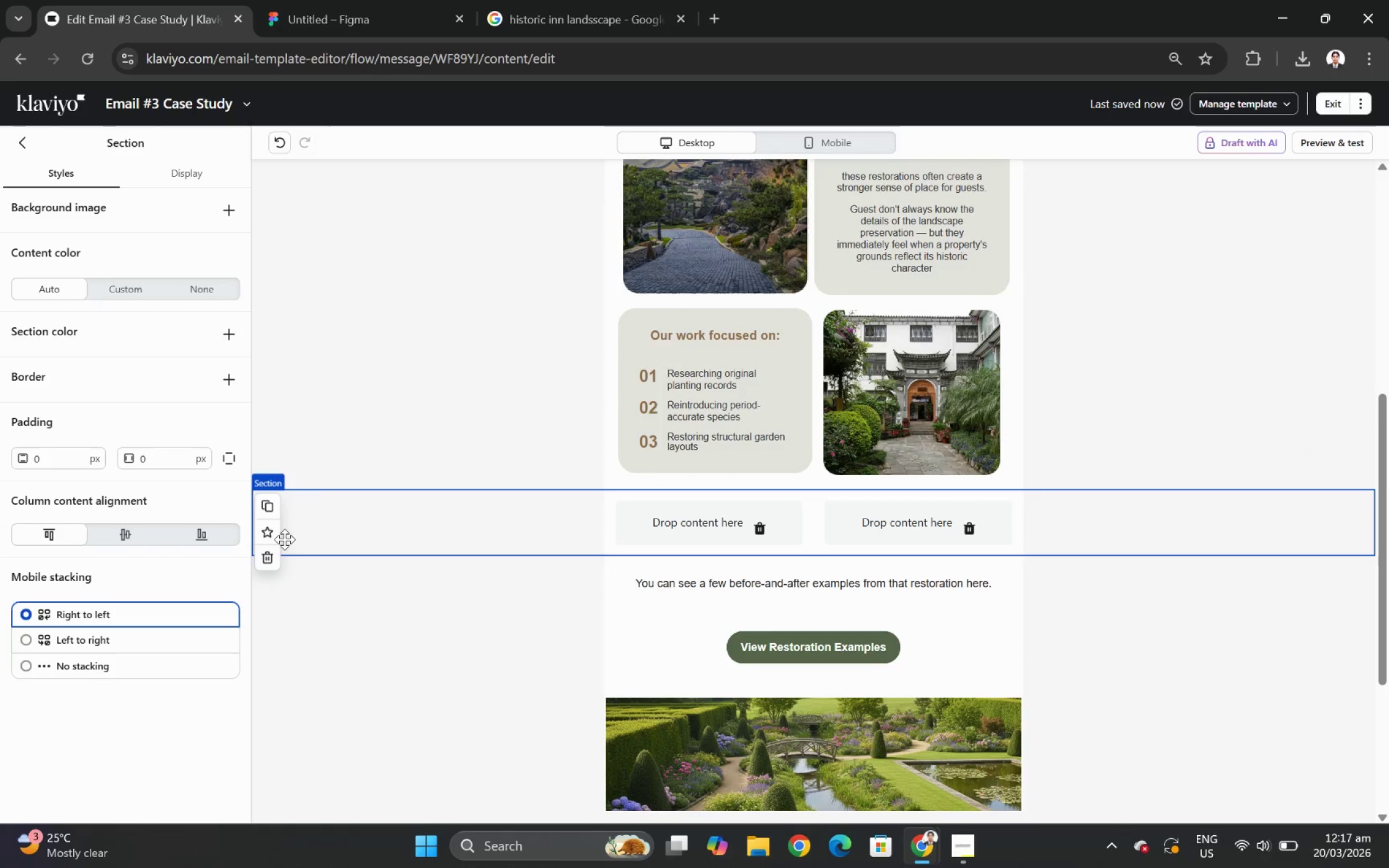 
left_click([268, 557])
 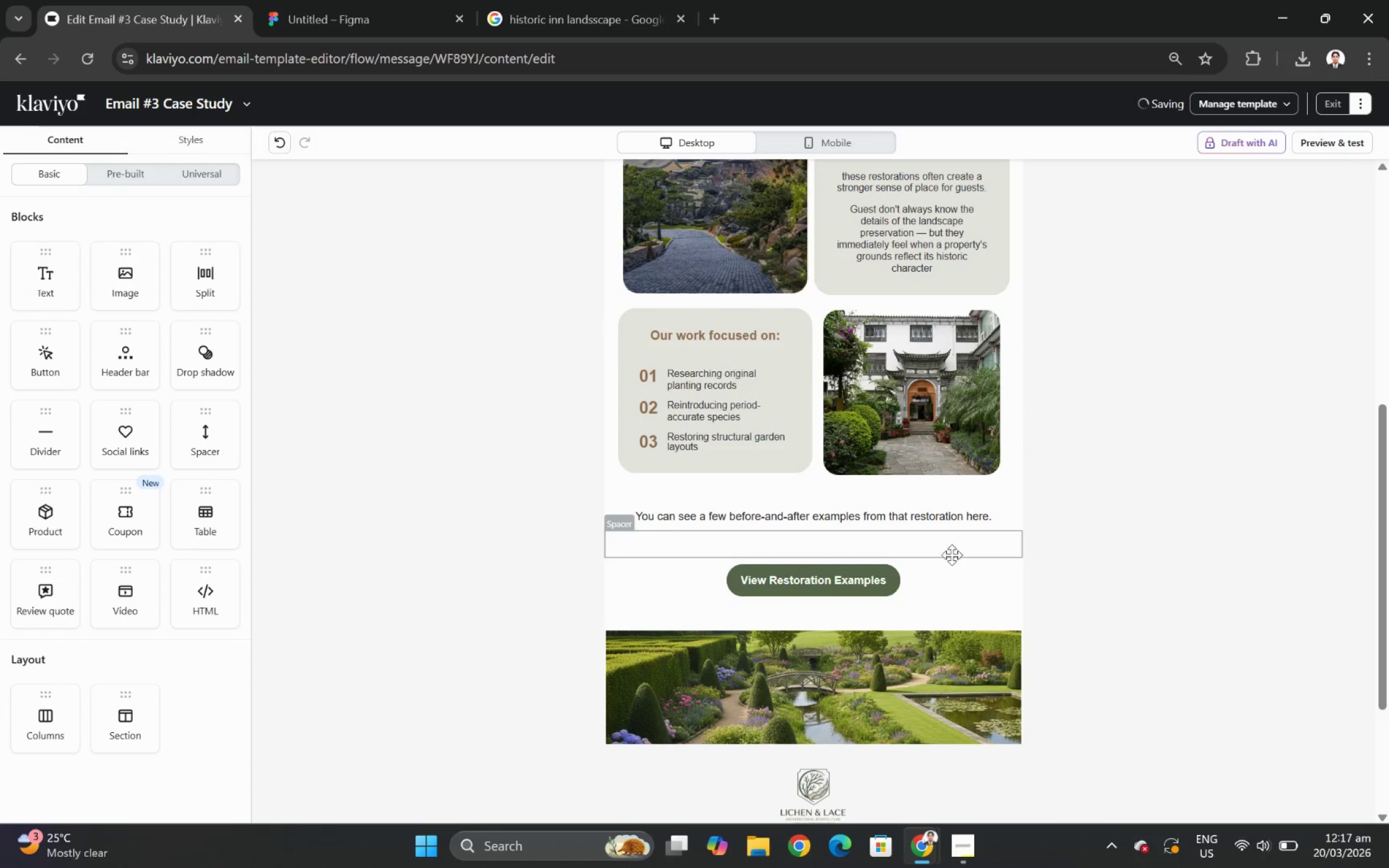 
scroll: coordinate [1291, 568], scroll_direction: up, amount: 2.0
 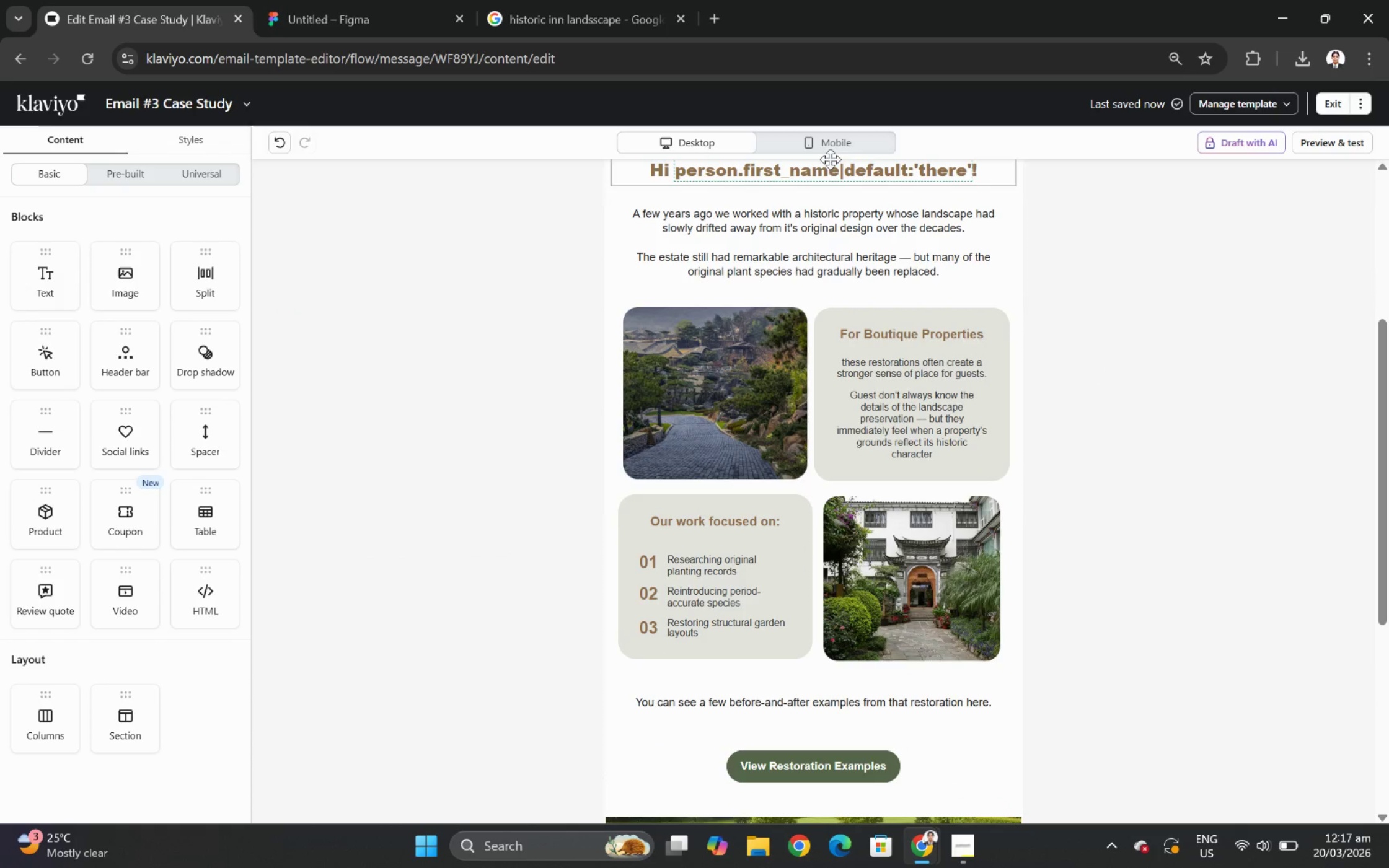 
left_click([831, 142])
 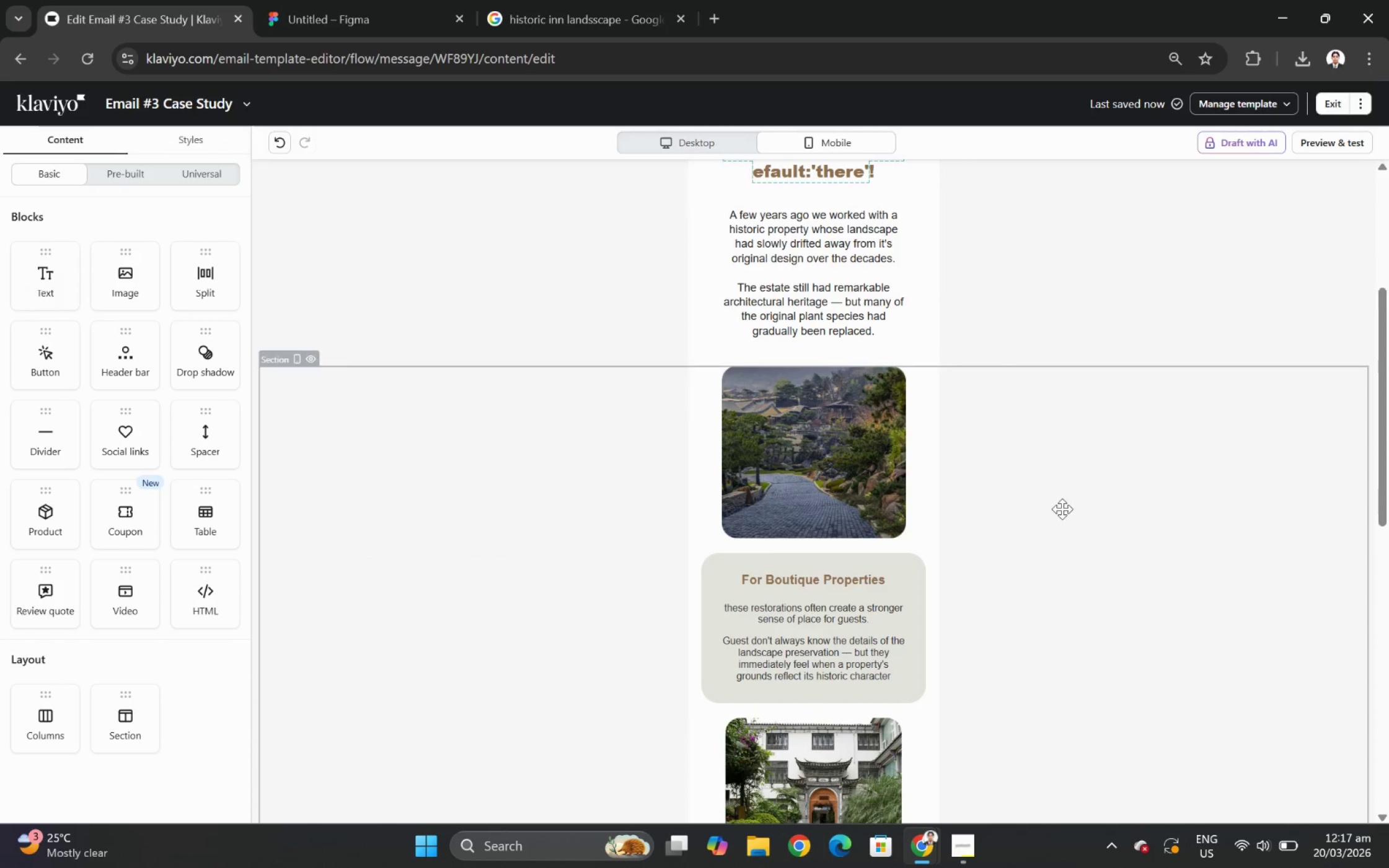 
scroll: coordinate [1066, 509], scroll_direction: none, amount: 0.0
 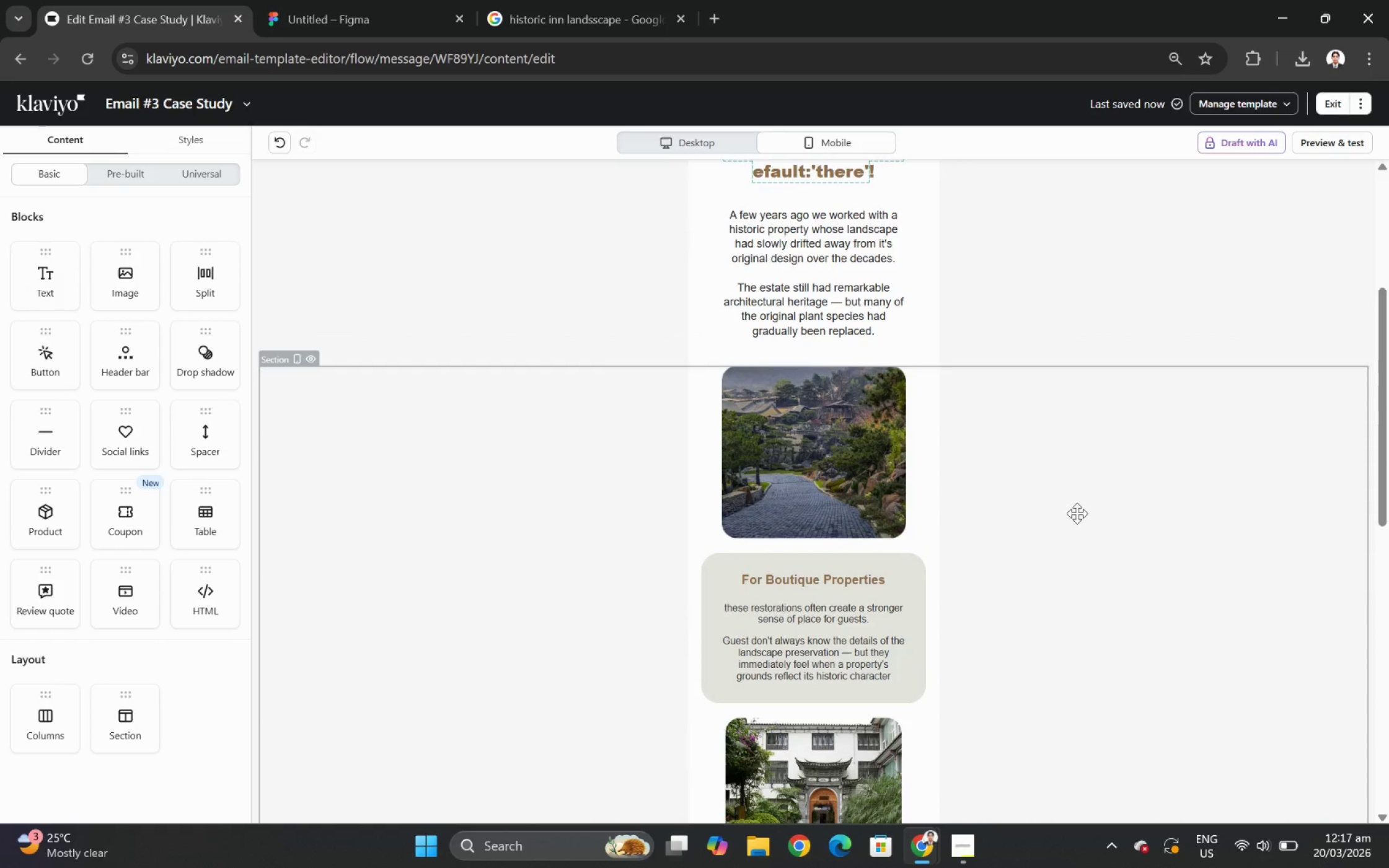 
scroll: coordinate [556, 310], scroll_direction: up, amount: 4.0
 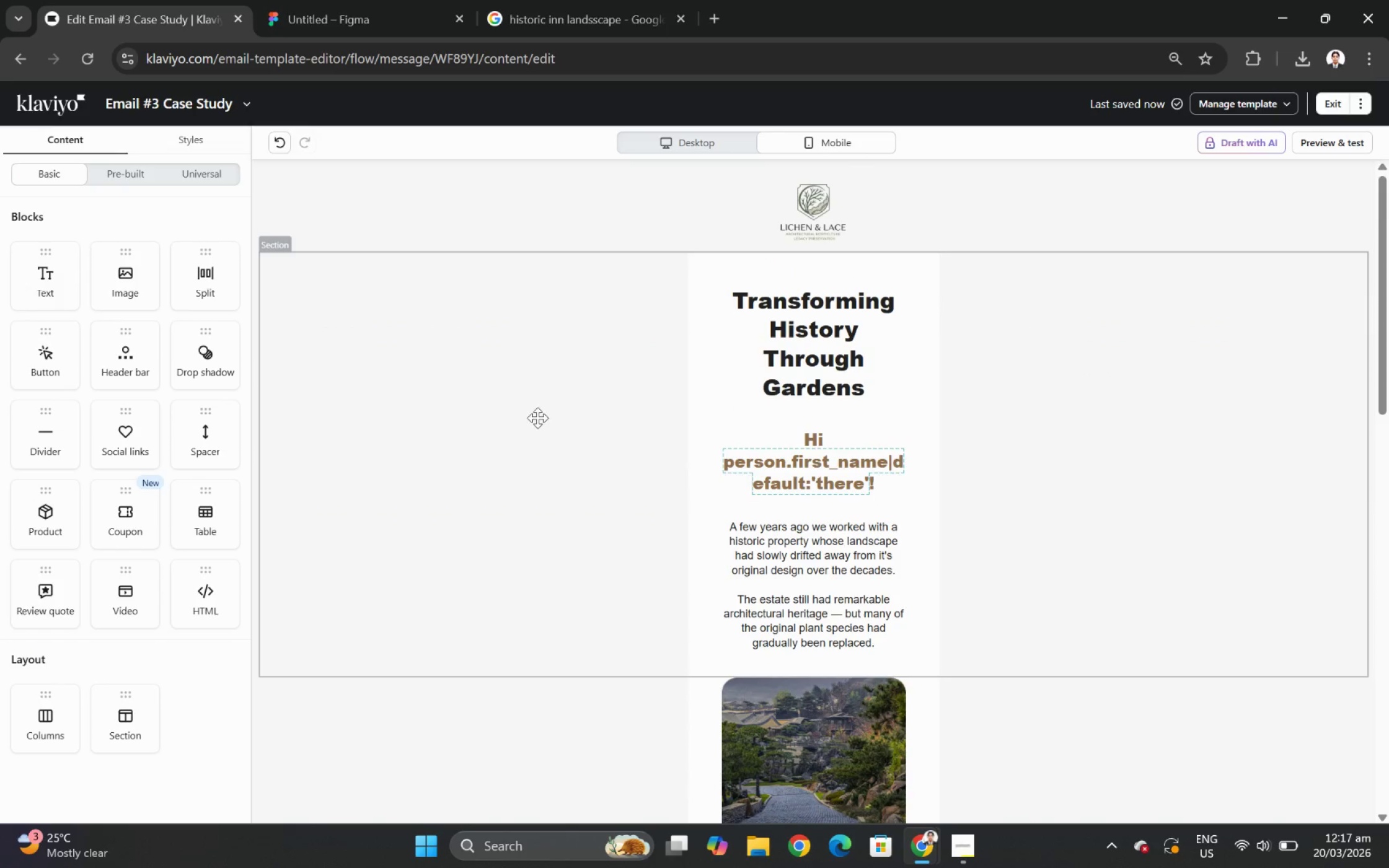 
left_click([537, 418])
 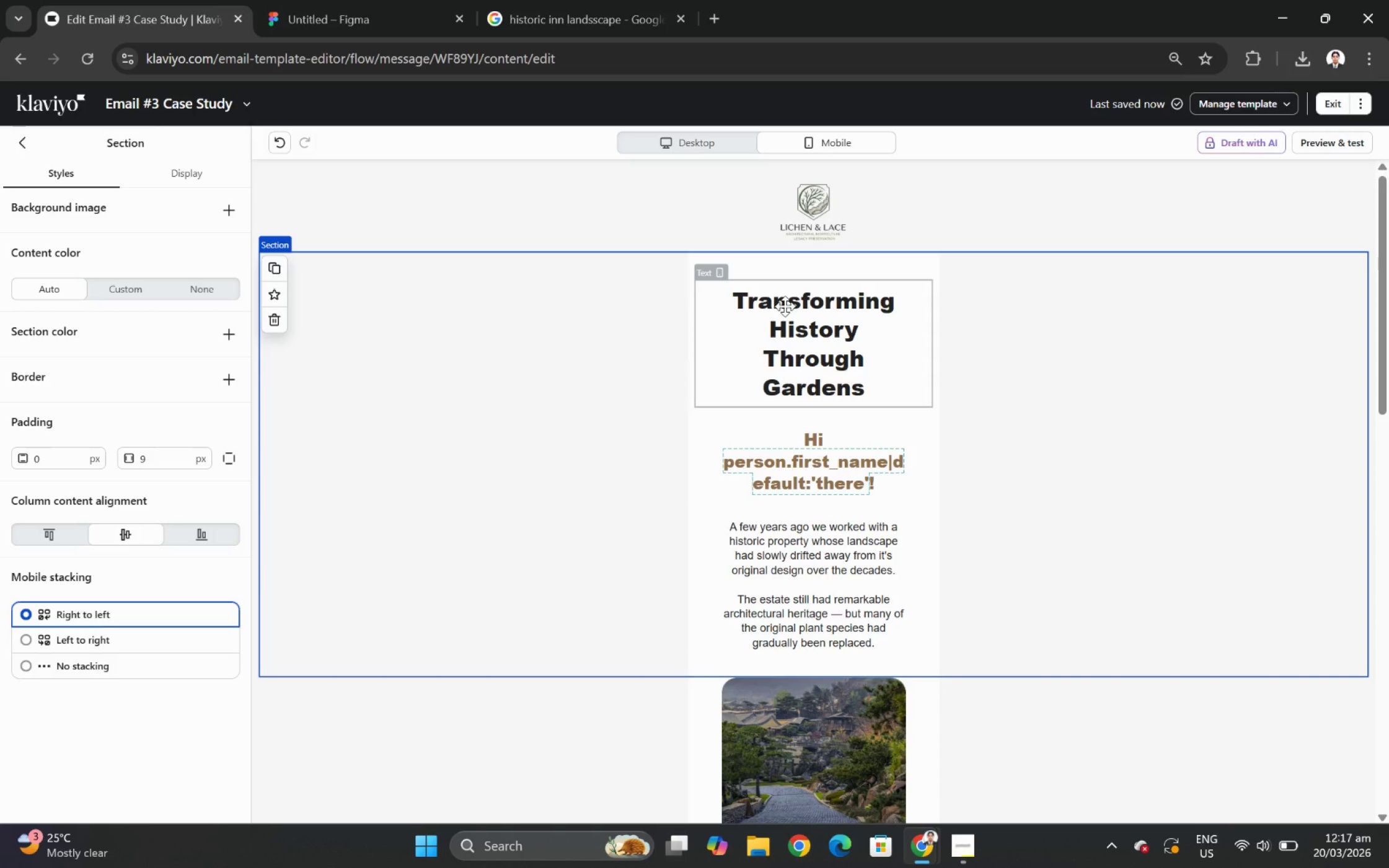 
scroll: coordinate [1021, 486], scroll_direction: down, amount: 6.0
 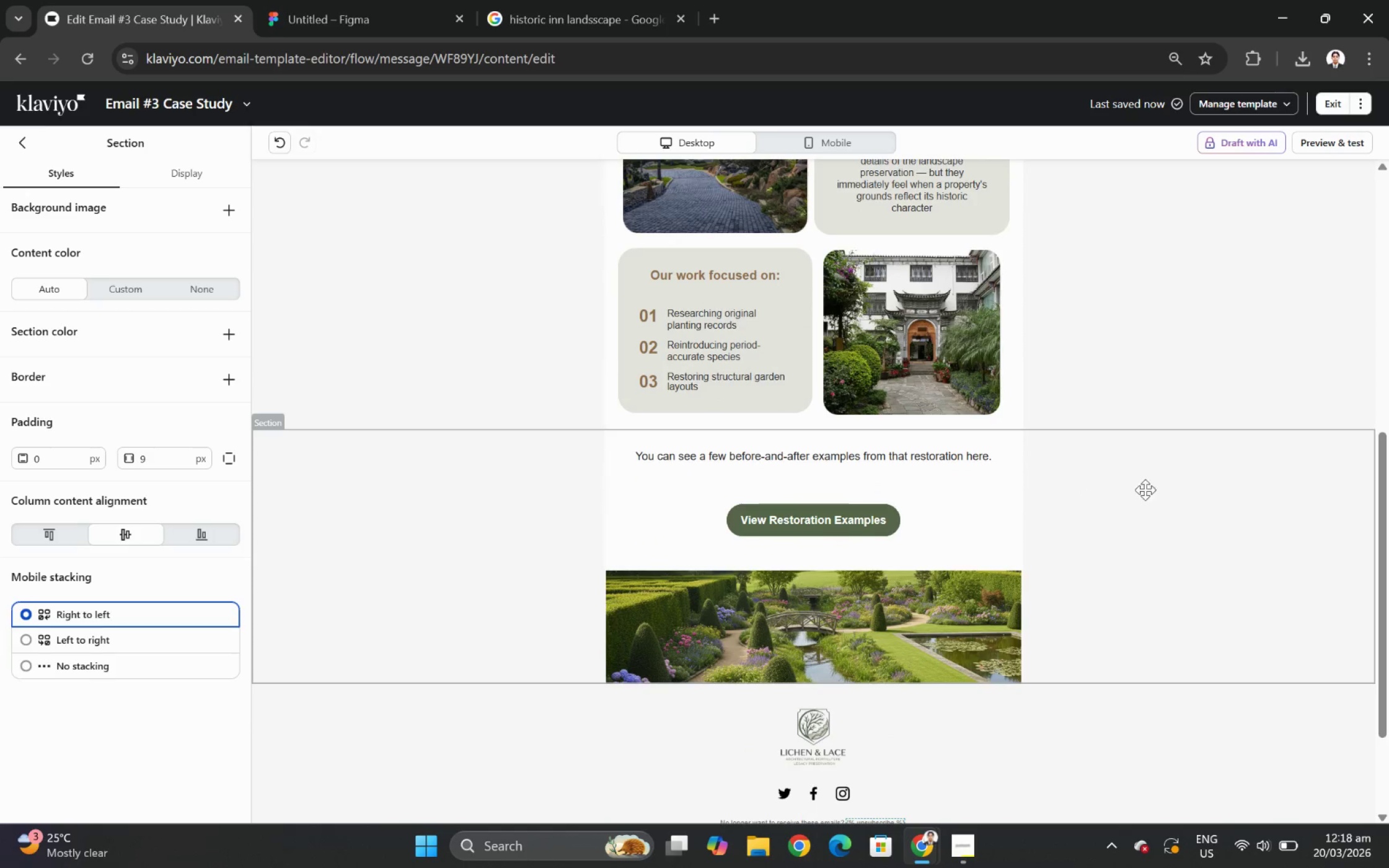 
scroll: coordinate [1178, 509], scroll_direction: up, amount: 5.0
 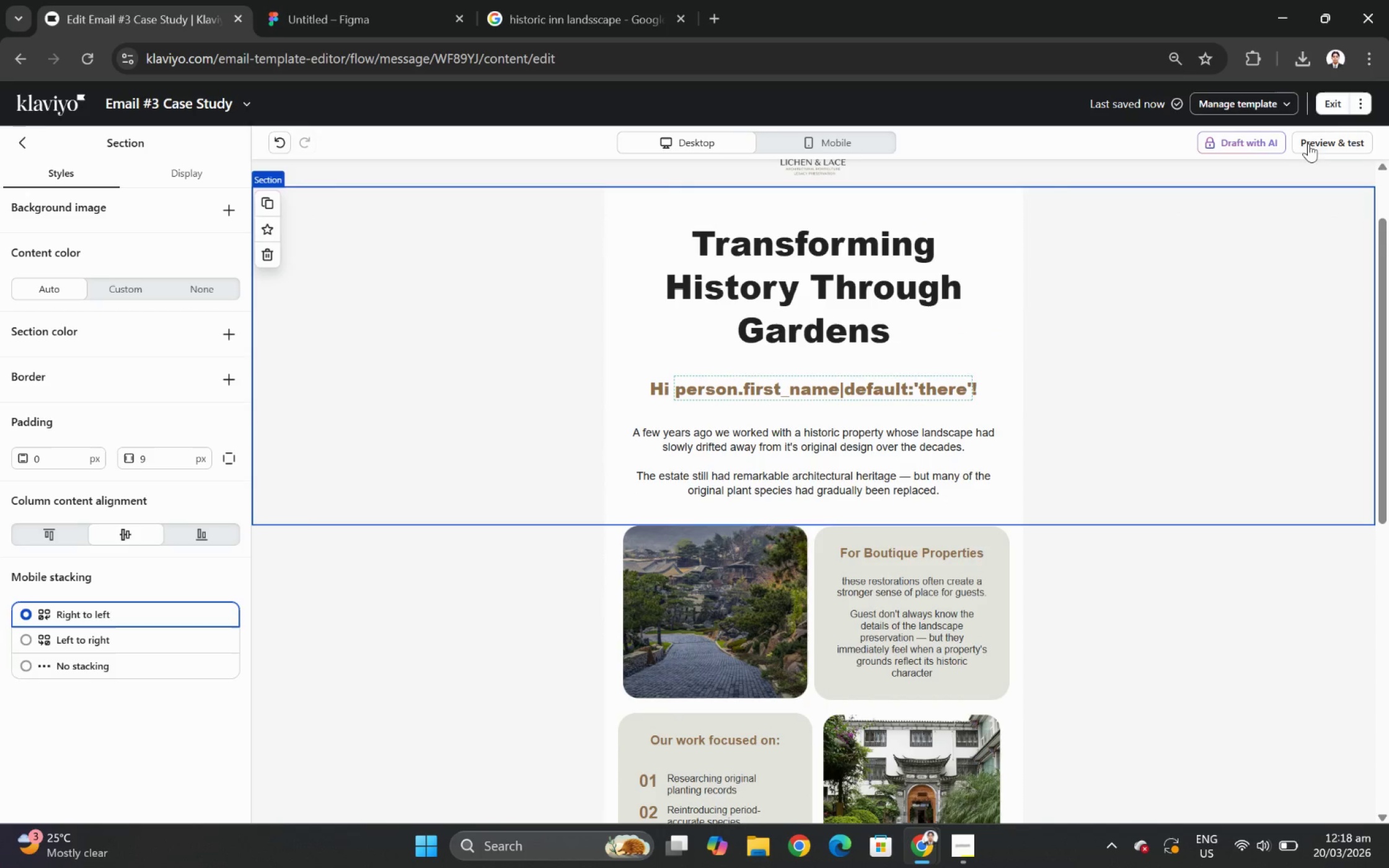 
left_click([1317, 144])
 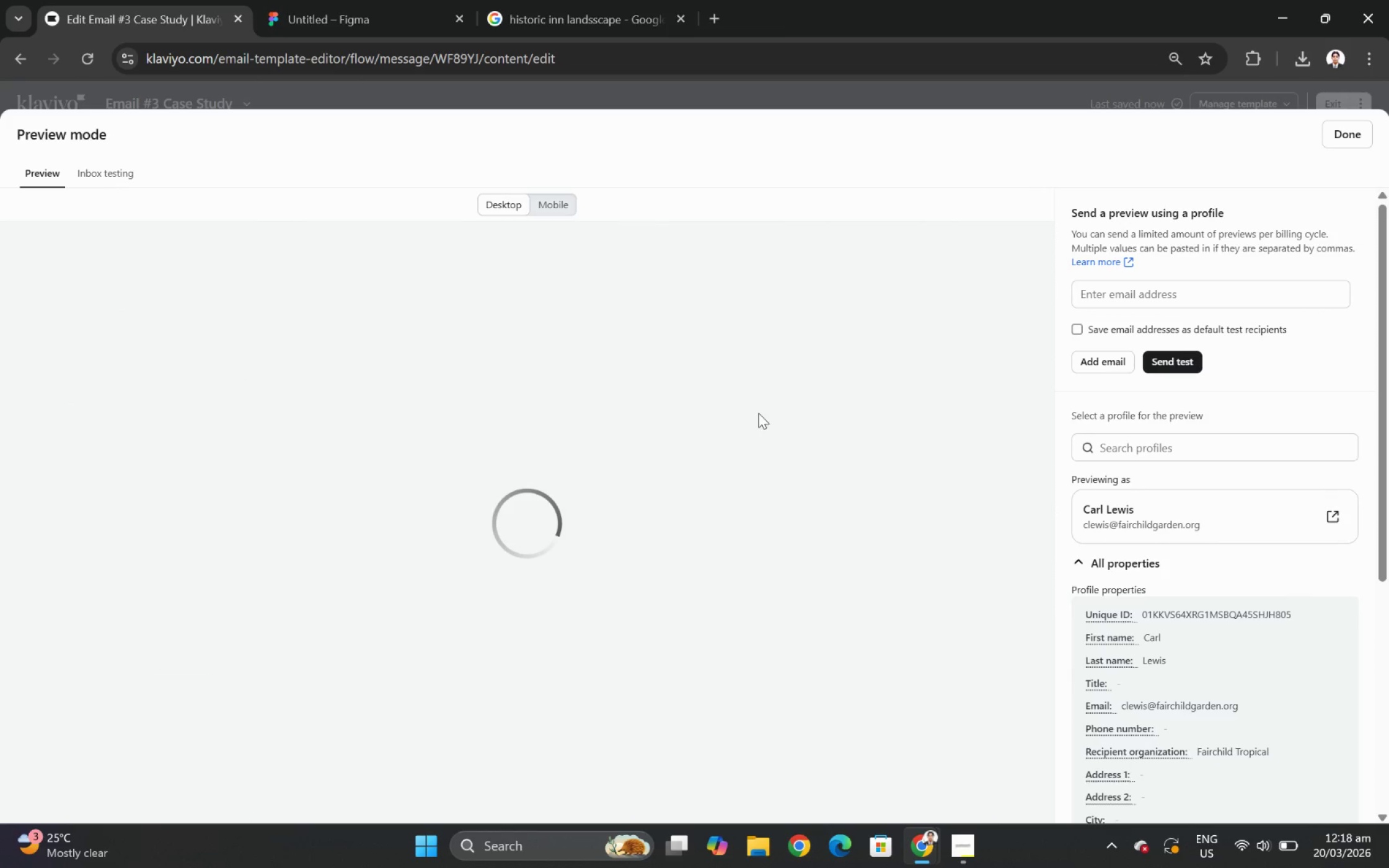 
wait(5.64)
 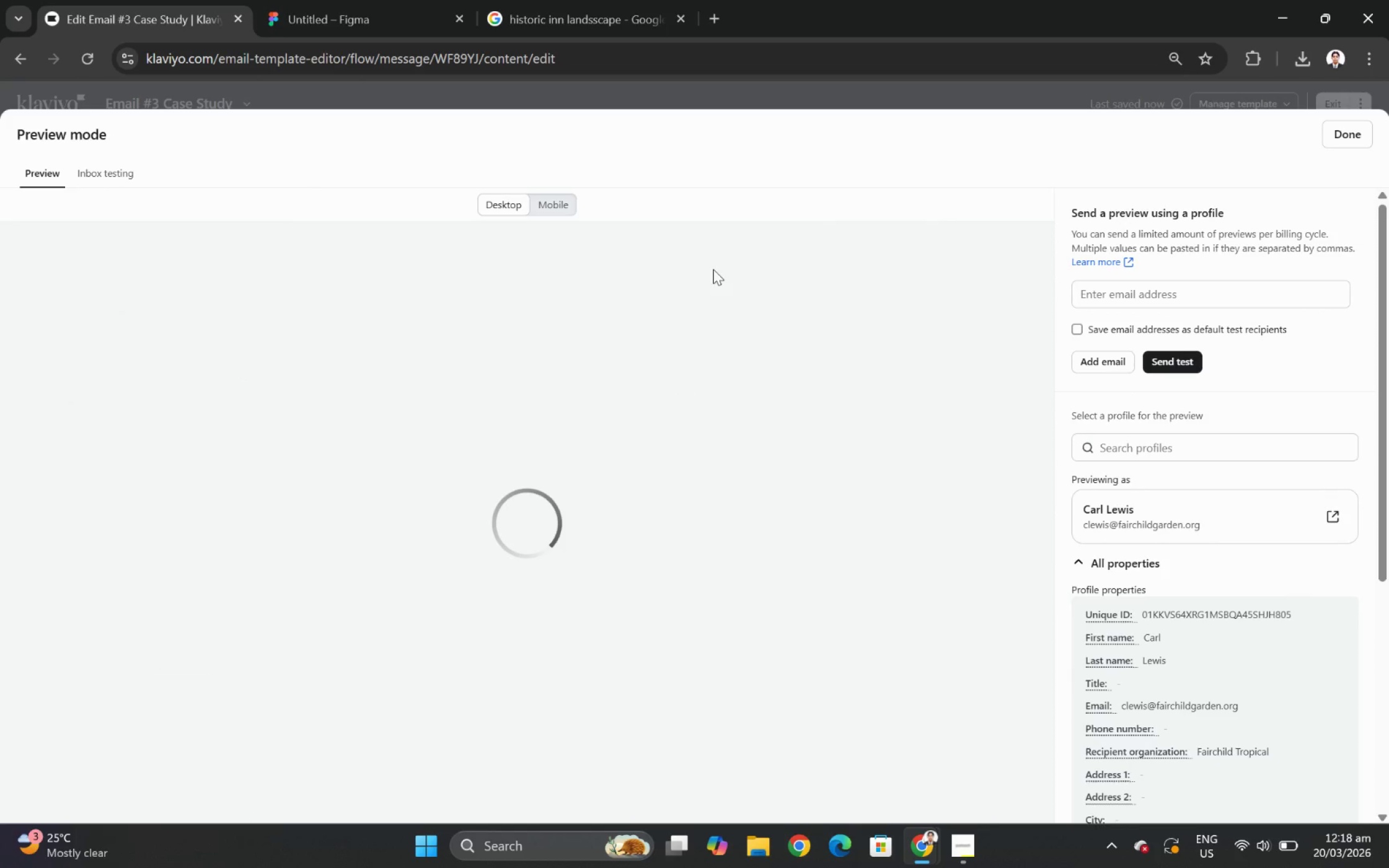 
scroll: coordinate [847, 433], scroll_direction: down, amount: 3.0
 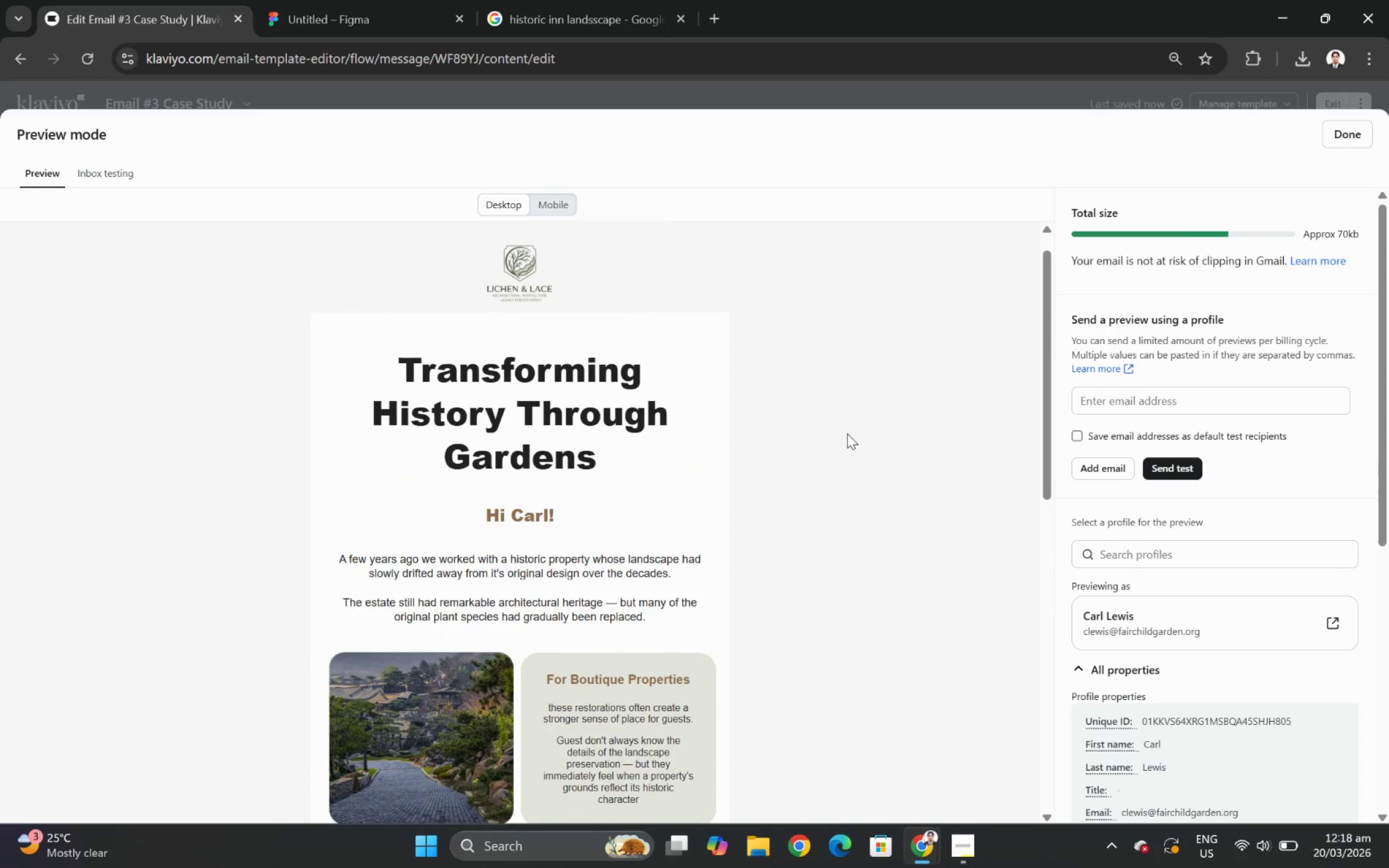 
scroll: coordinate [847, 433], scroll_direction: up, amount: 1.0
 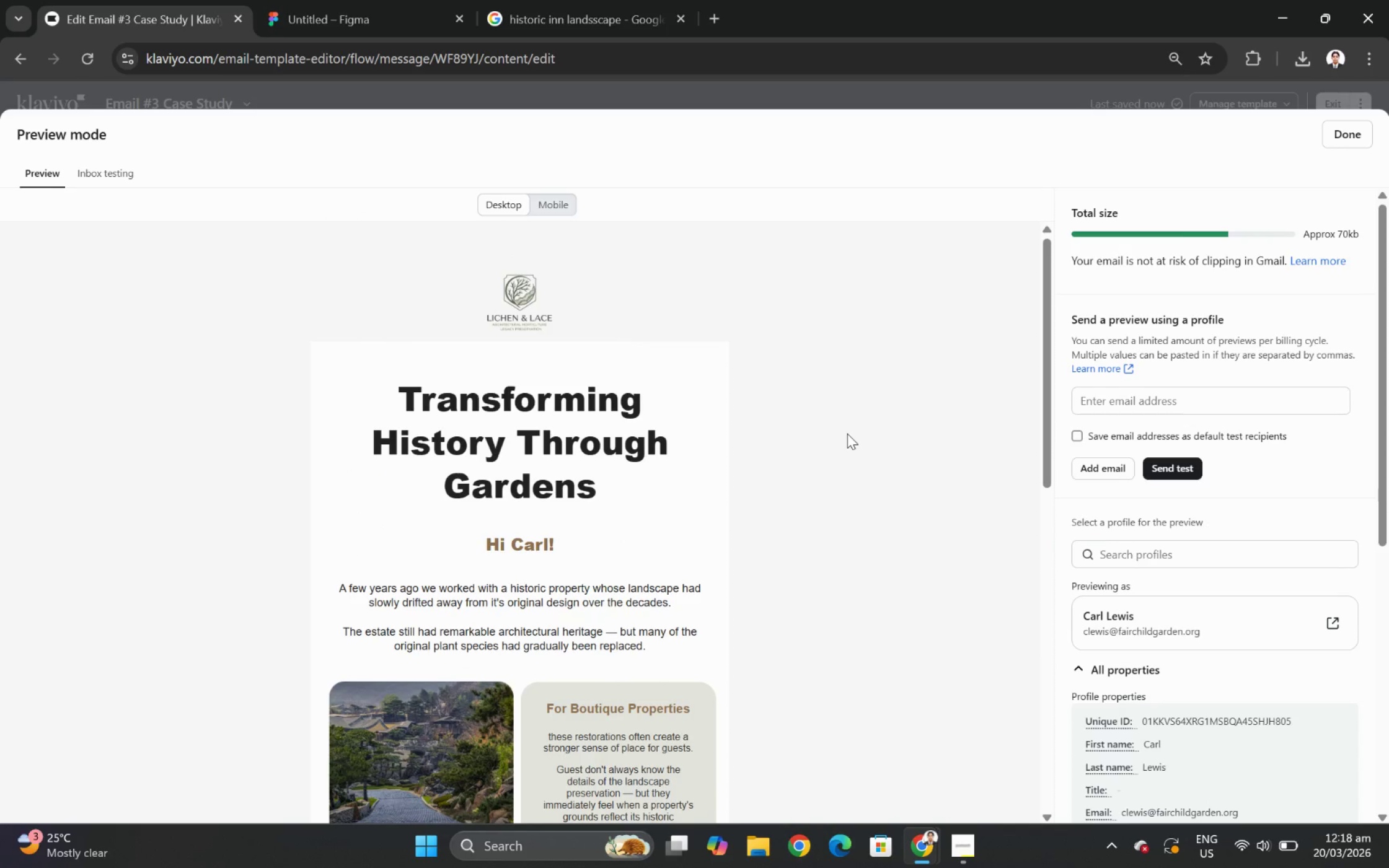 
scroll: coordinate [847, 433], scroll_direction: down, amount: 6.0
 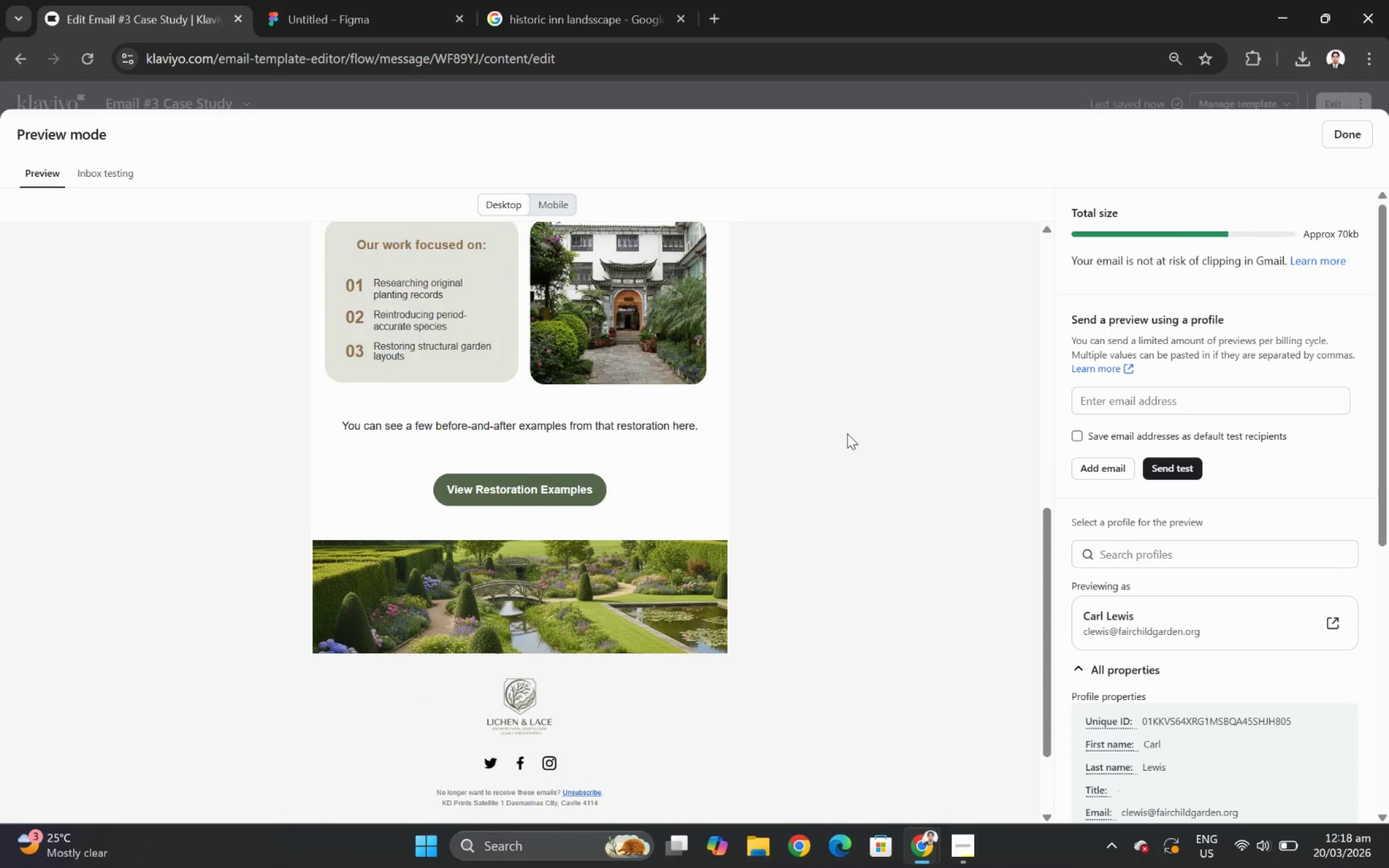 
scroll: coordinate [847, 433], scroll_direction: up, amount: 7.0
 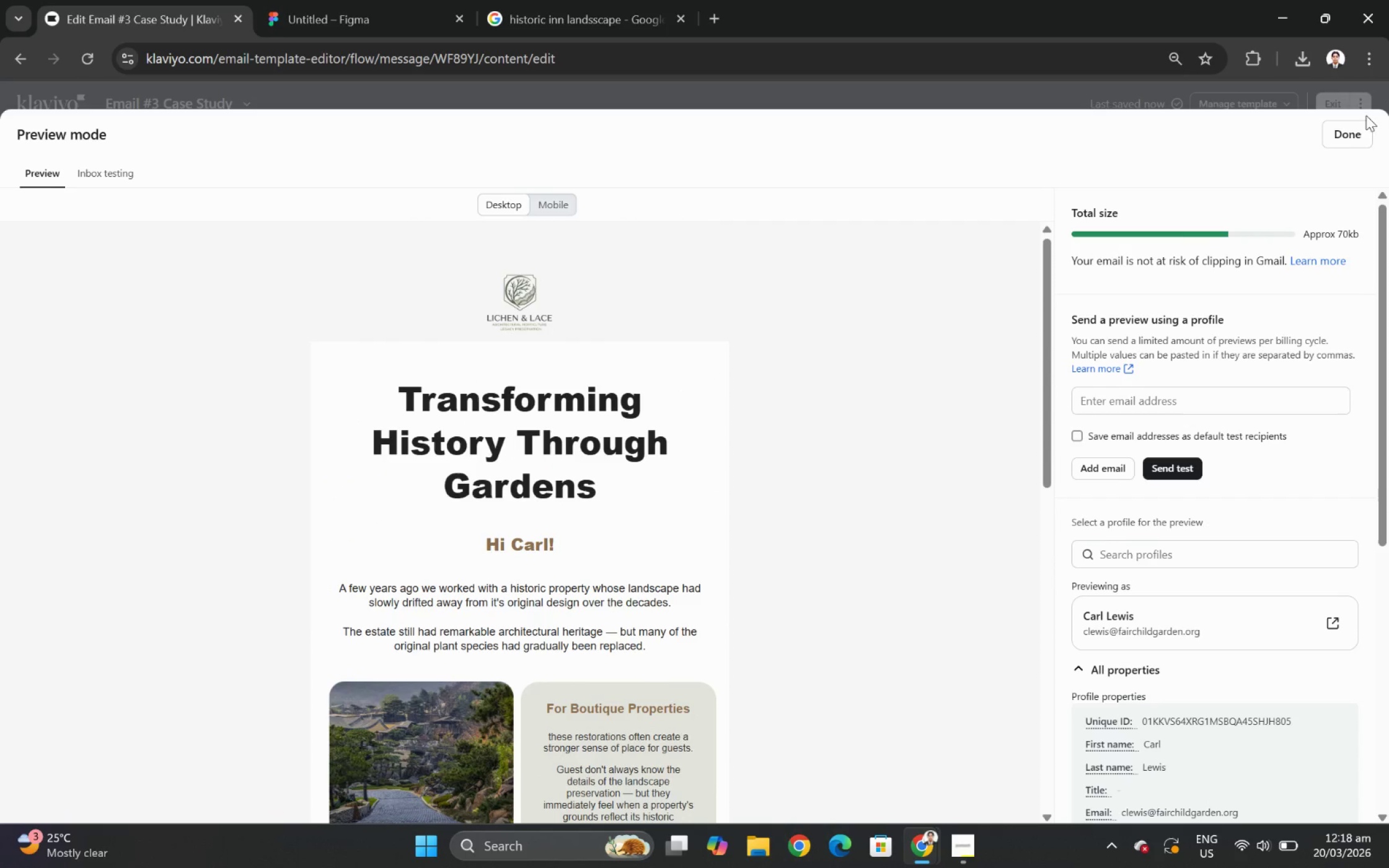 
left_click([1350, 129])
 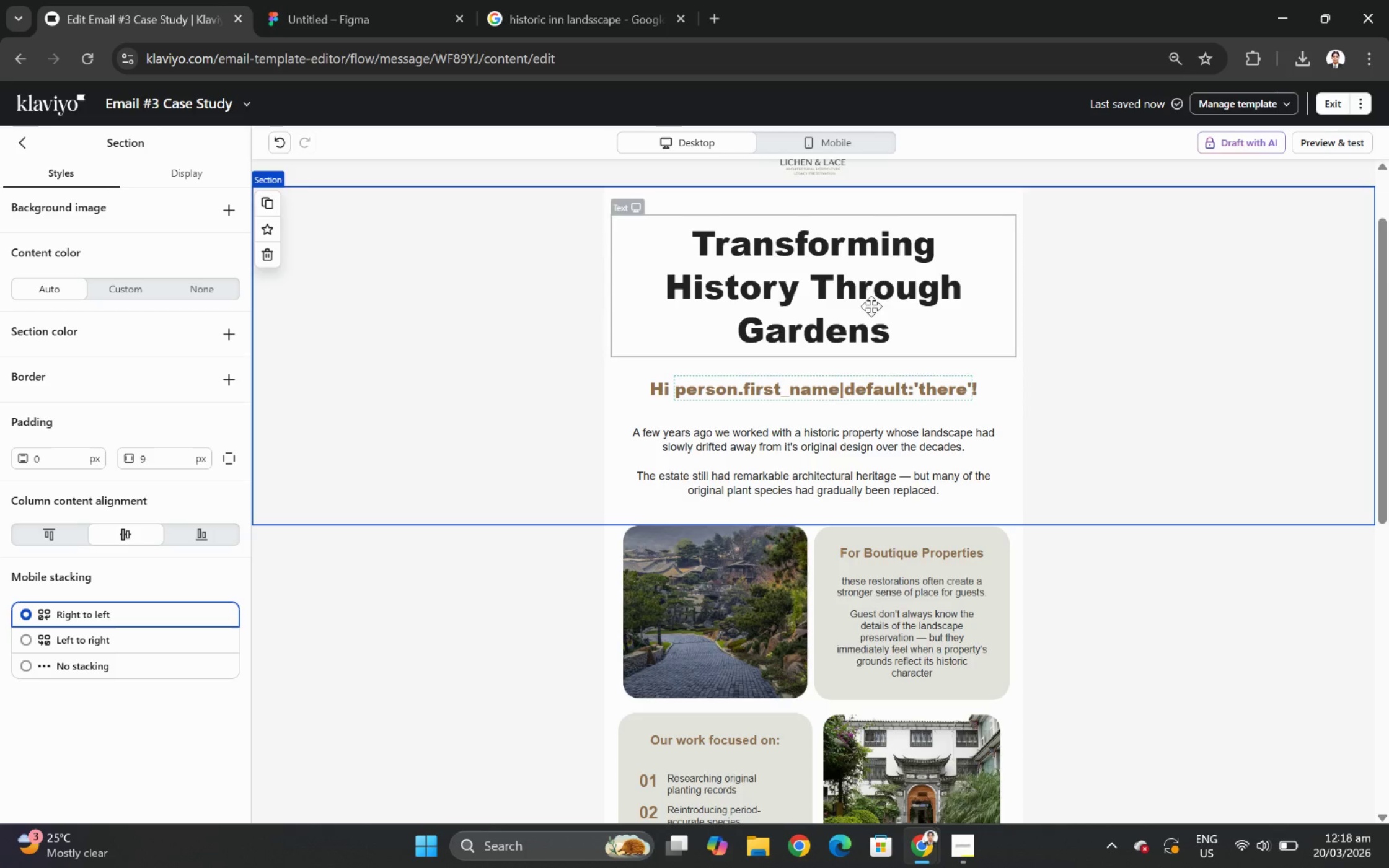 
scroll: coordinate [1131, 444], scroll_direction: down, amount: 6.0
 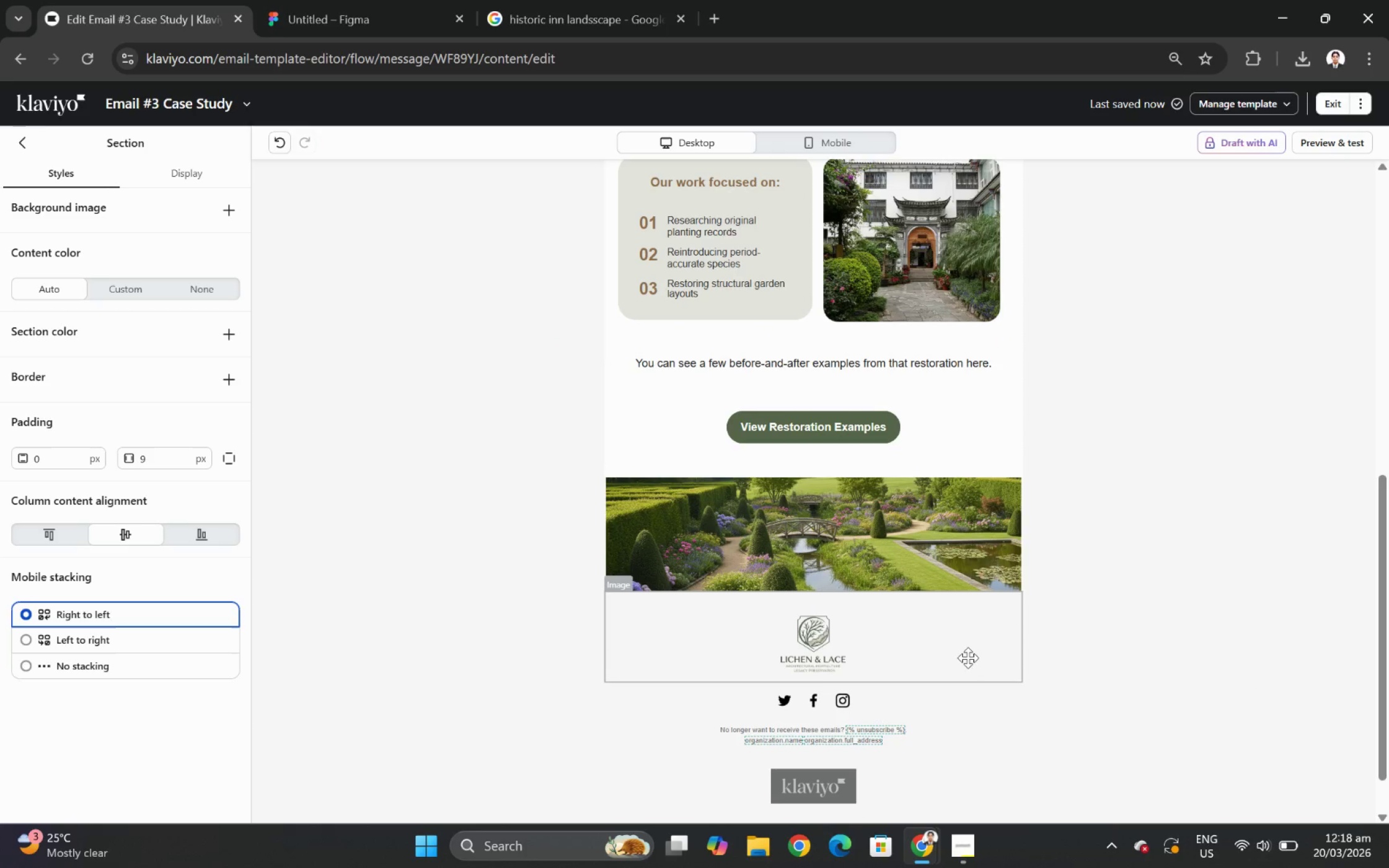 
left_click([963, 654])
 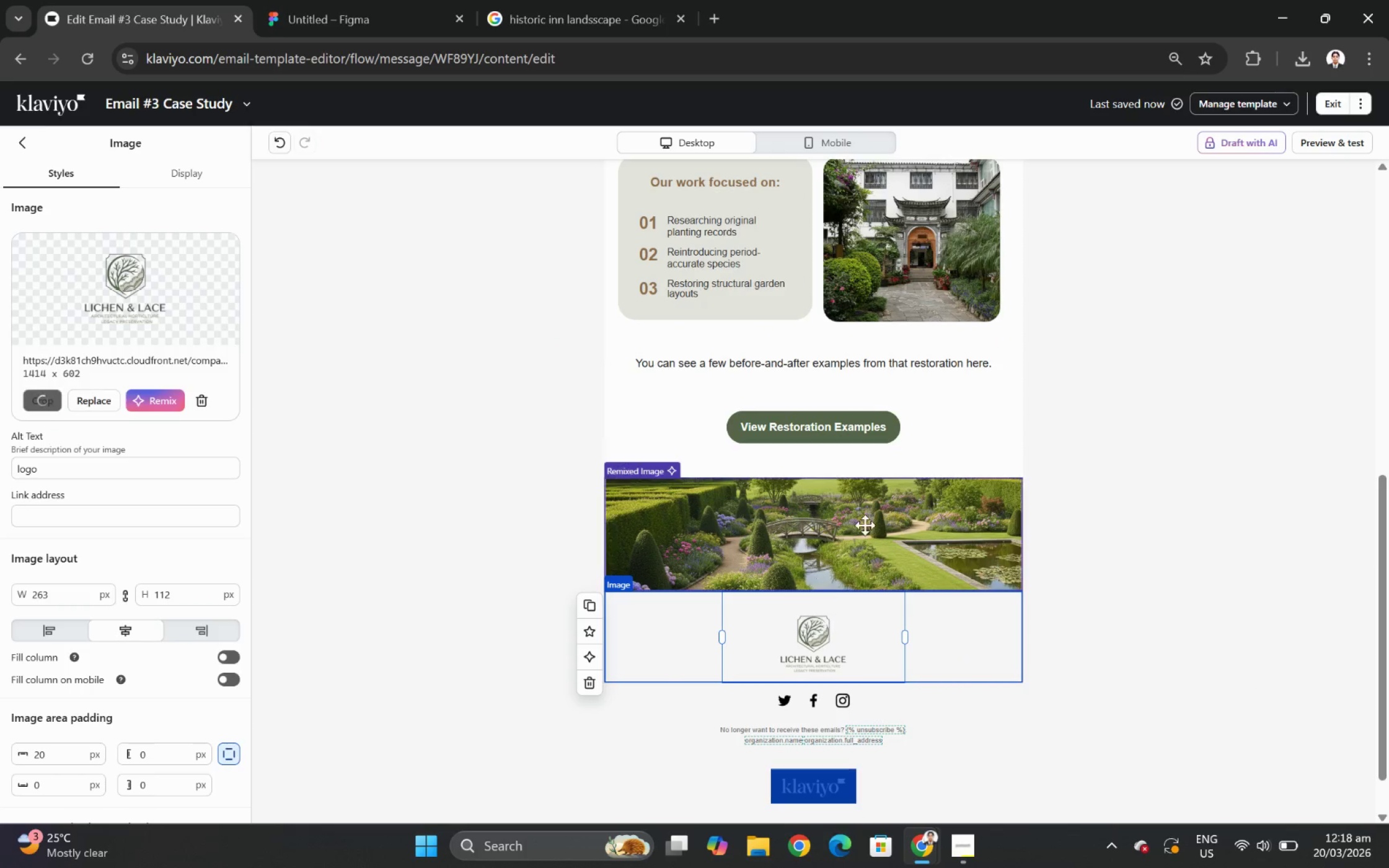 
left_click([889, 514])
 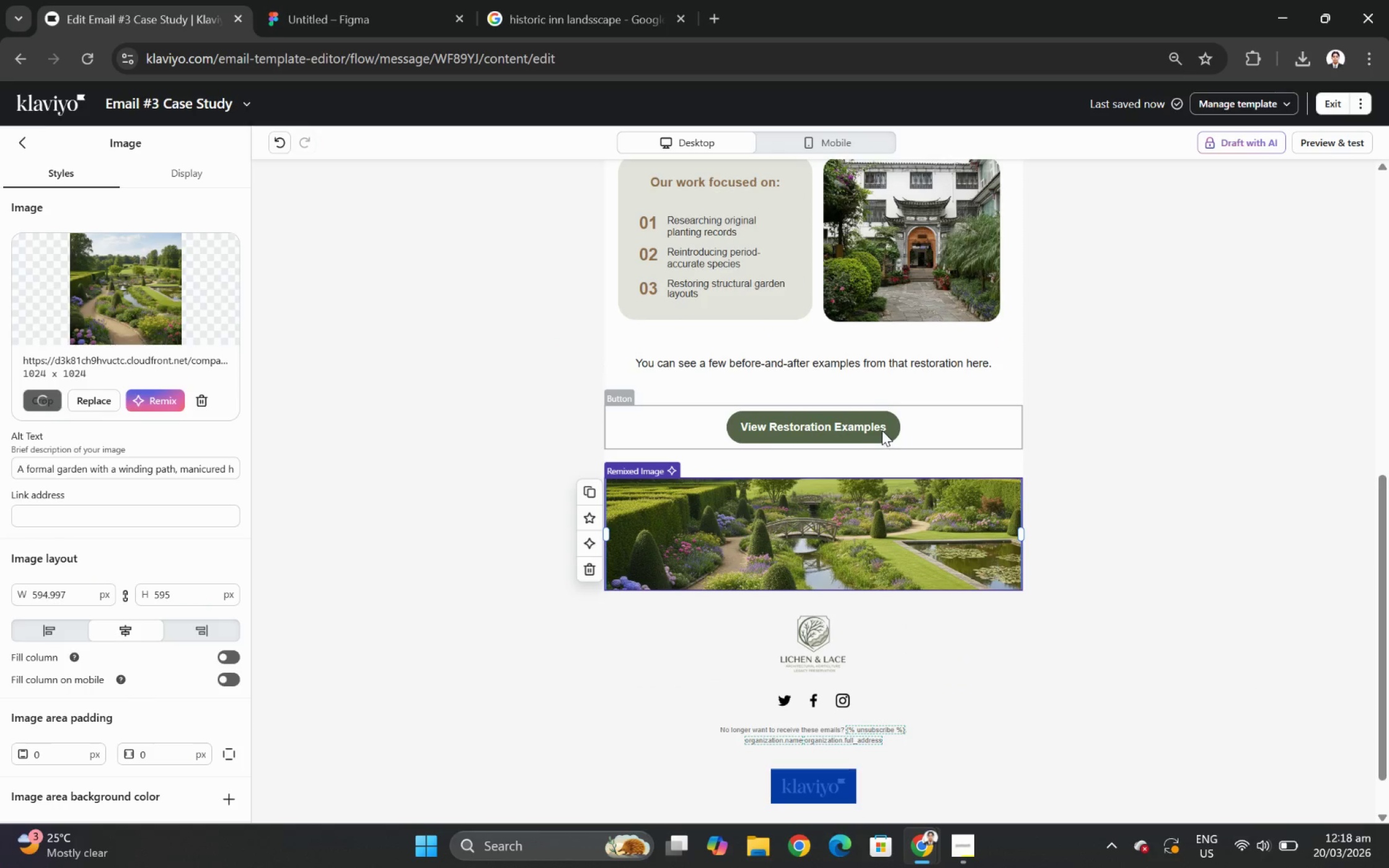 
left_click([881, 430])
 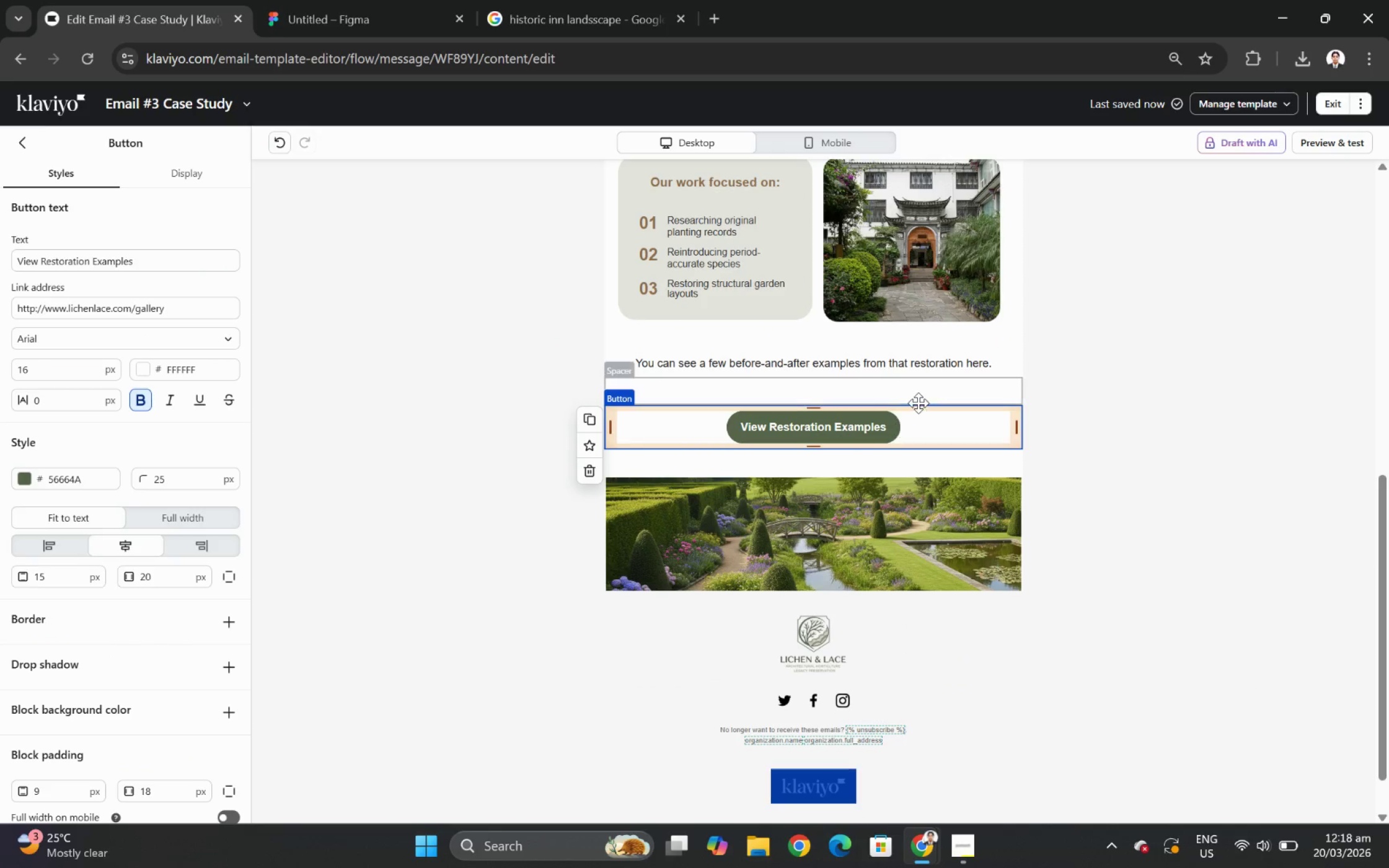 
scroll: coordinate [918, 403], scroll_direction: up, amount: 2.0
 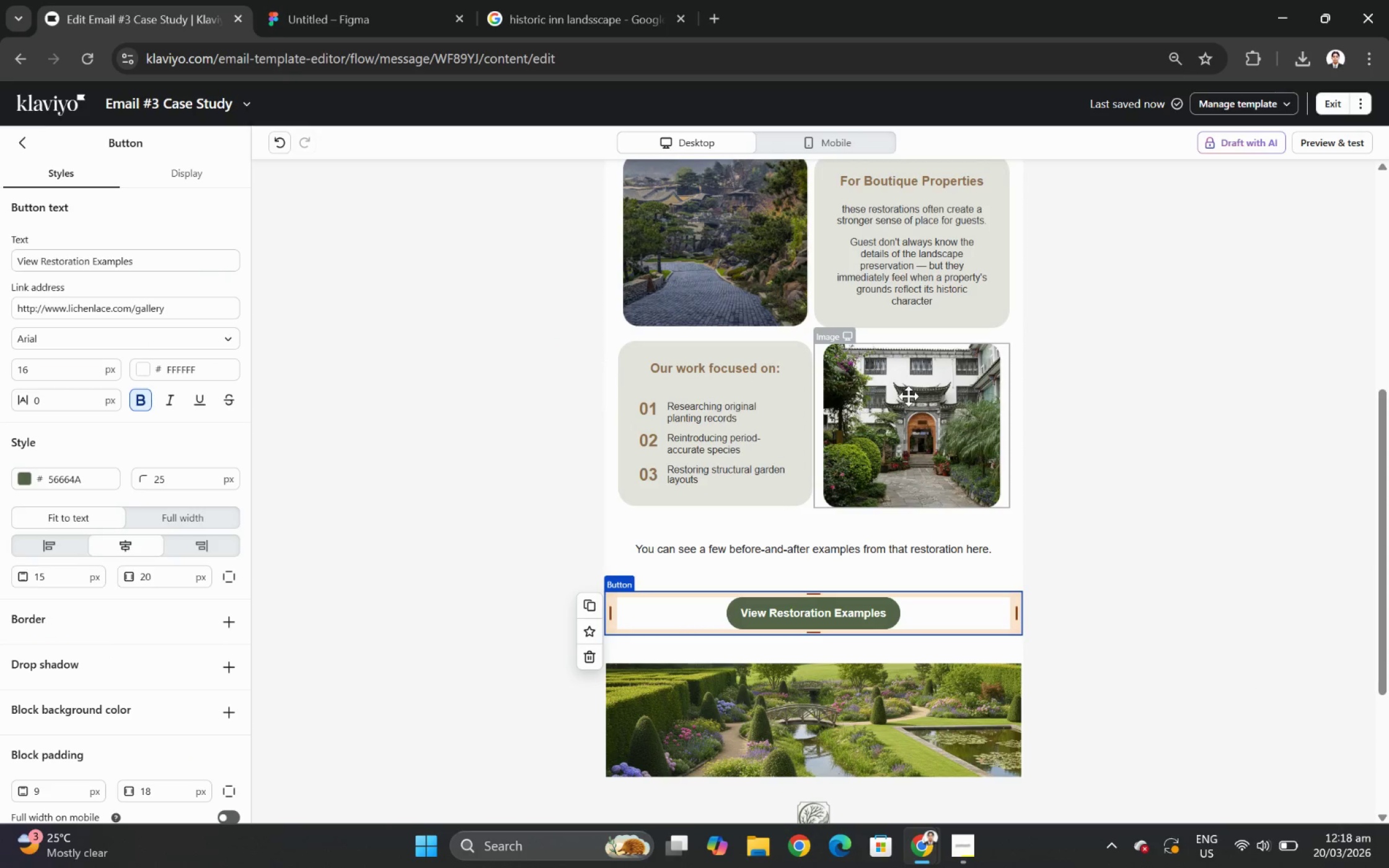 
left_click([914, 387])
 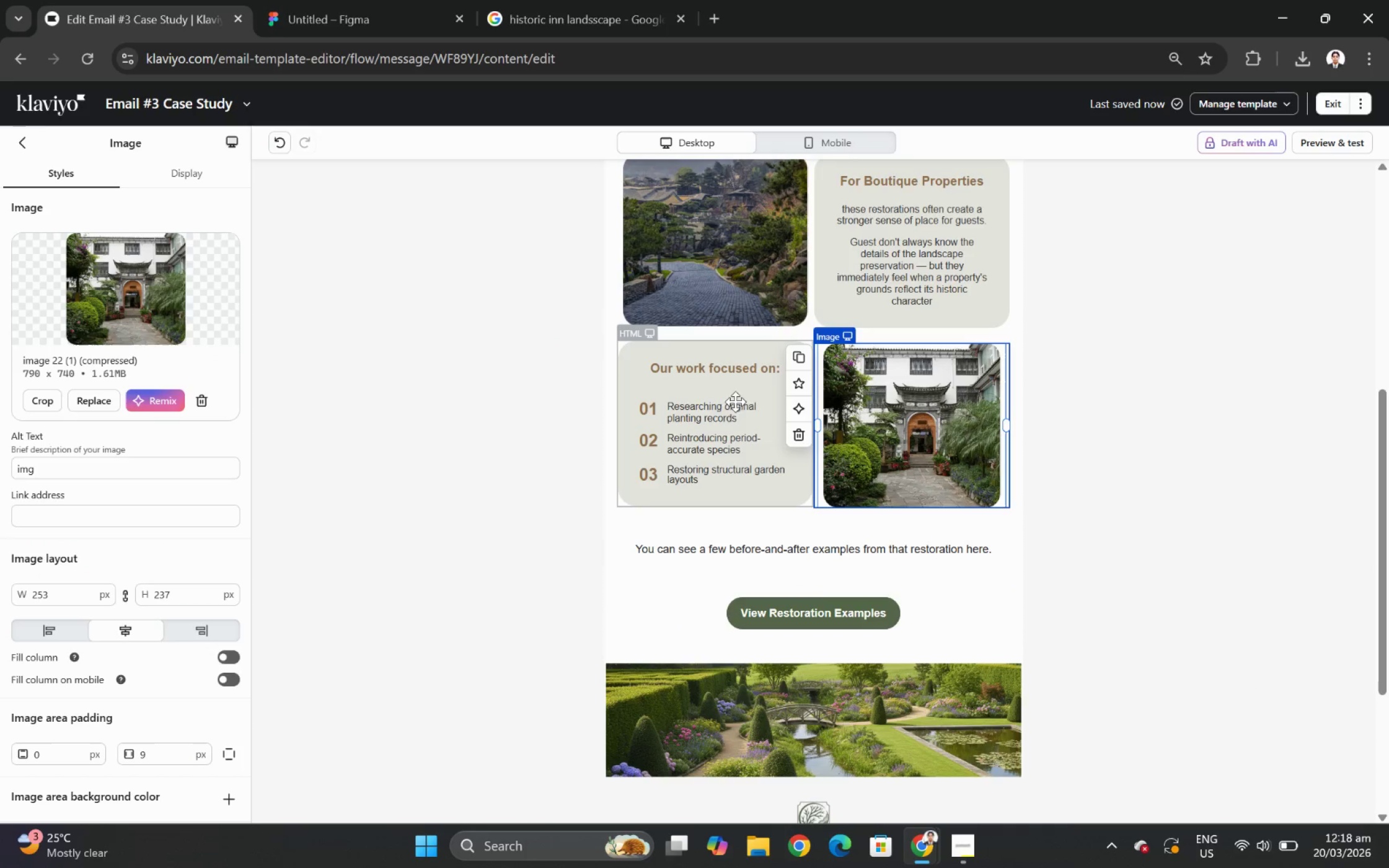 
scroll: coordinate [763, 401], scroll_direction: up, amount: 2.0
 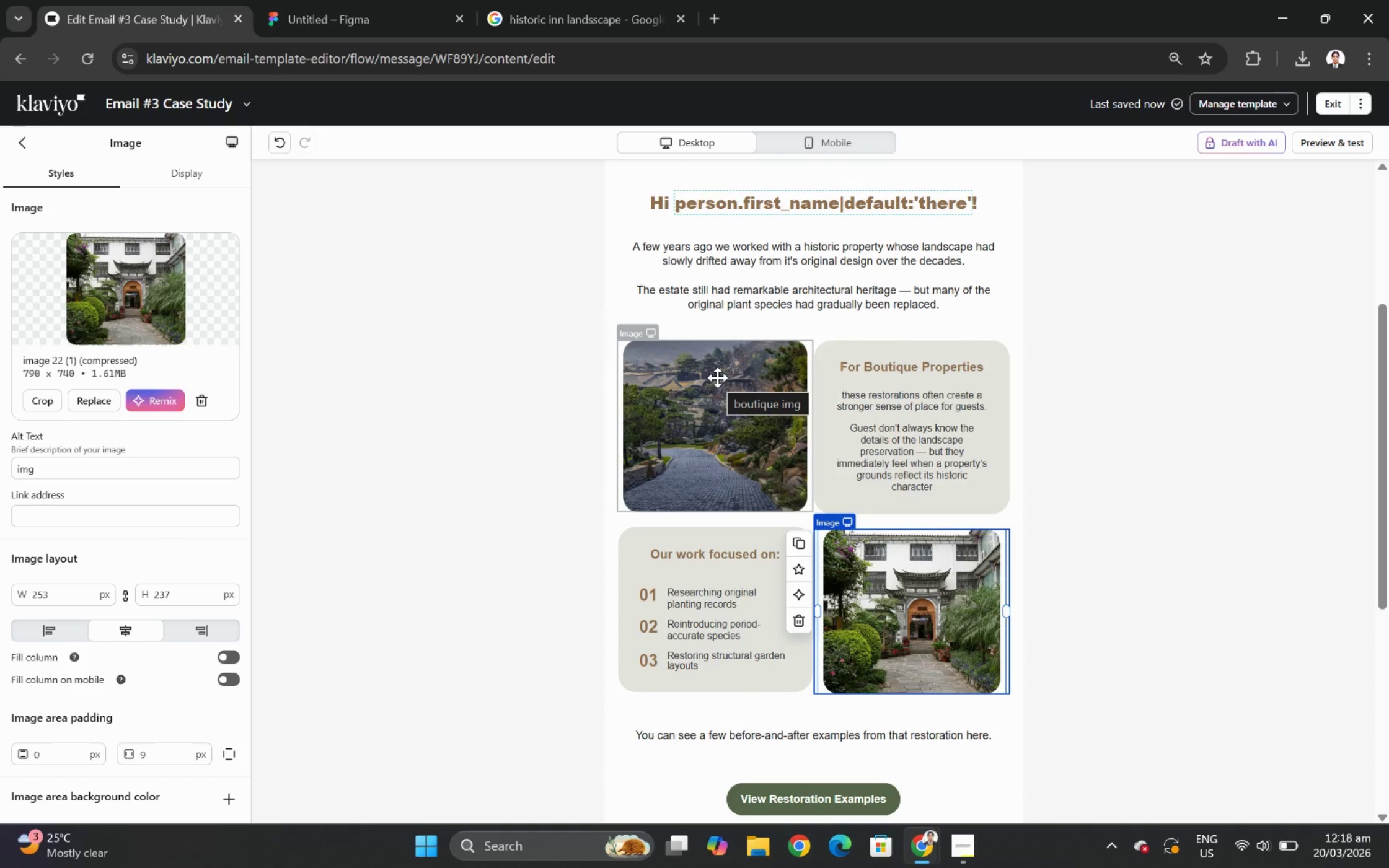 
left_click([717, 377])
 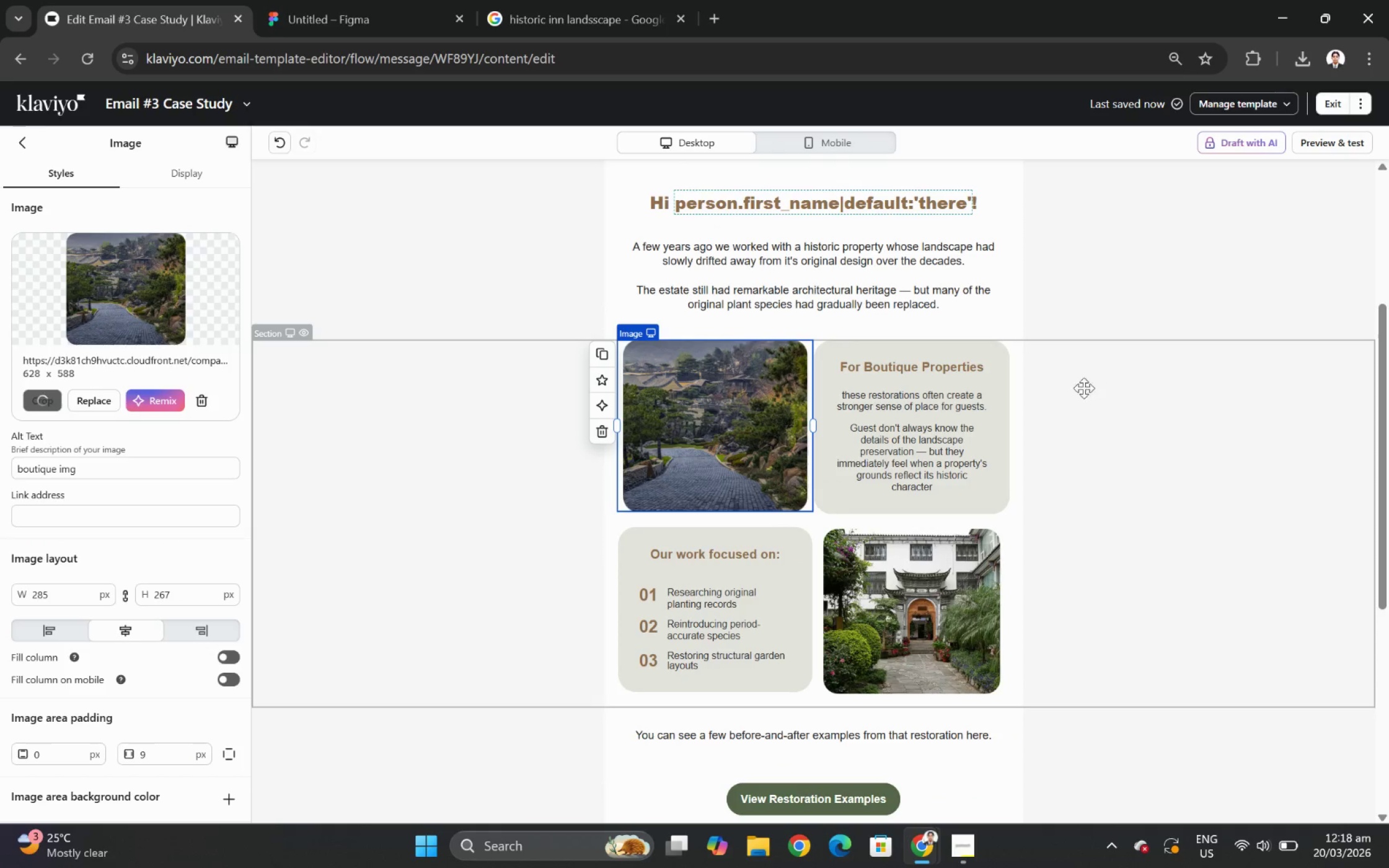 
scroll: coordinate [1062, 397], scroll_direction: up, amount: 3.0
 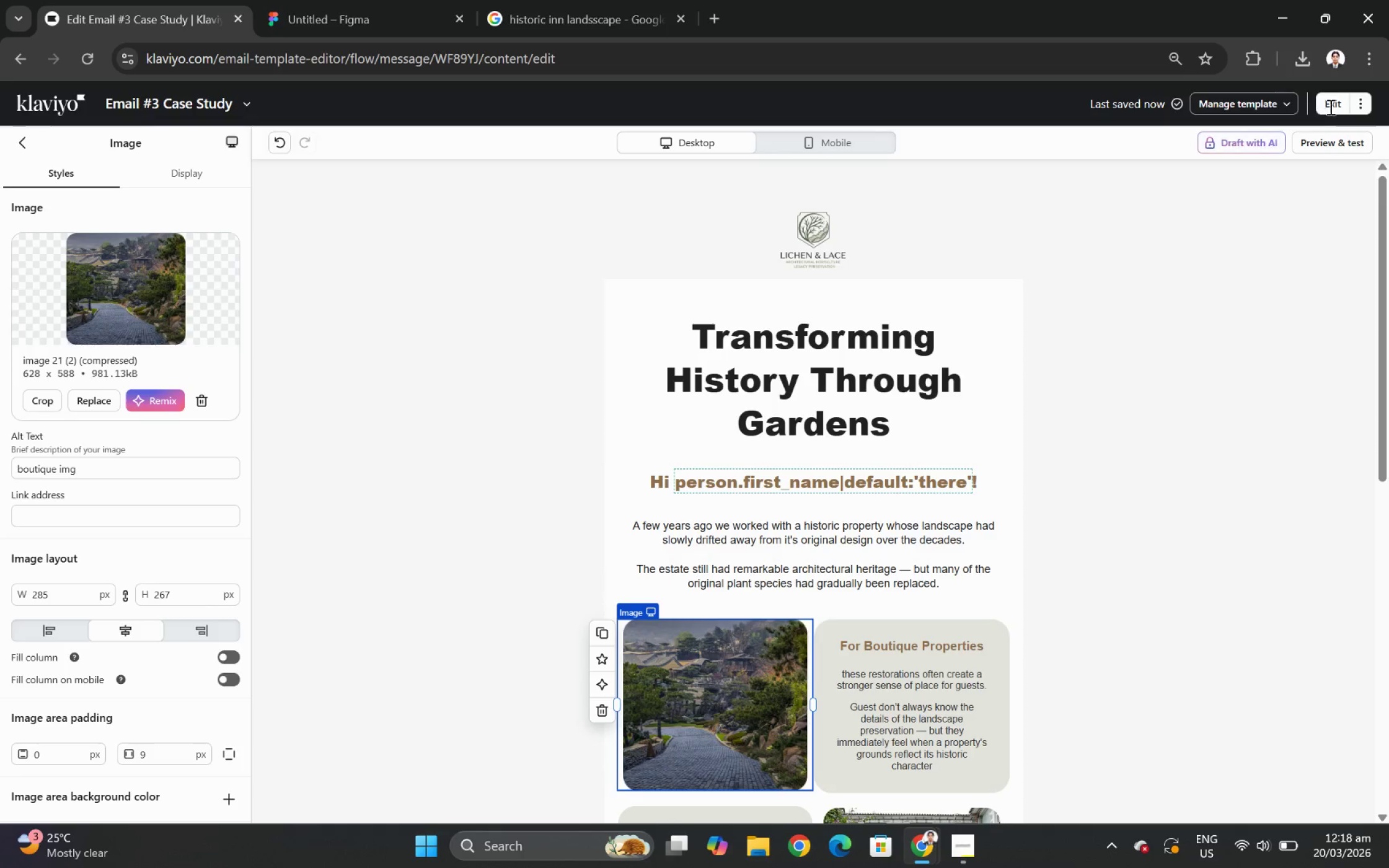 
left_click([1329, 106])
 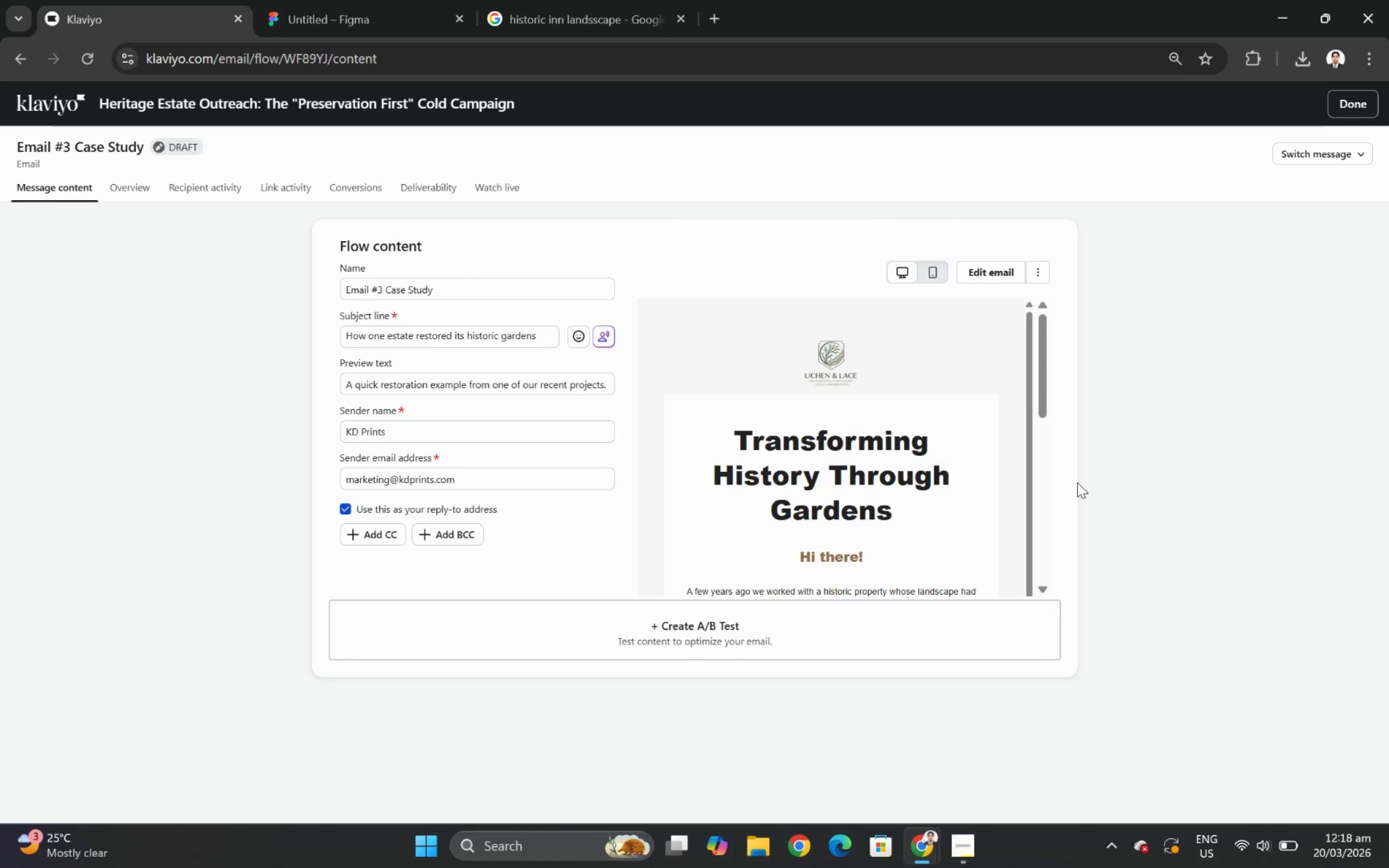 
wait(10.52)
 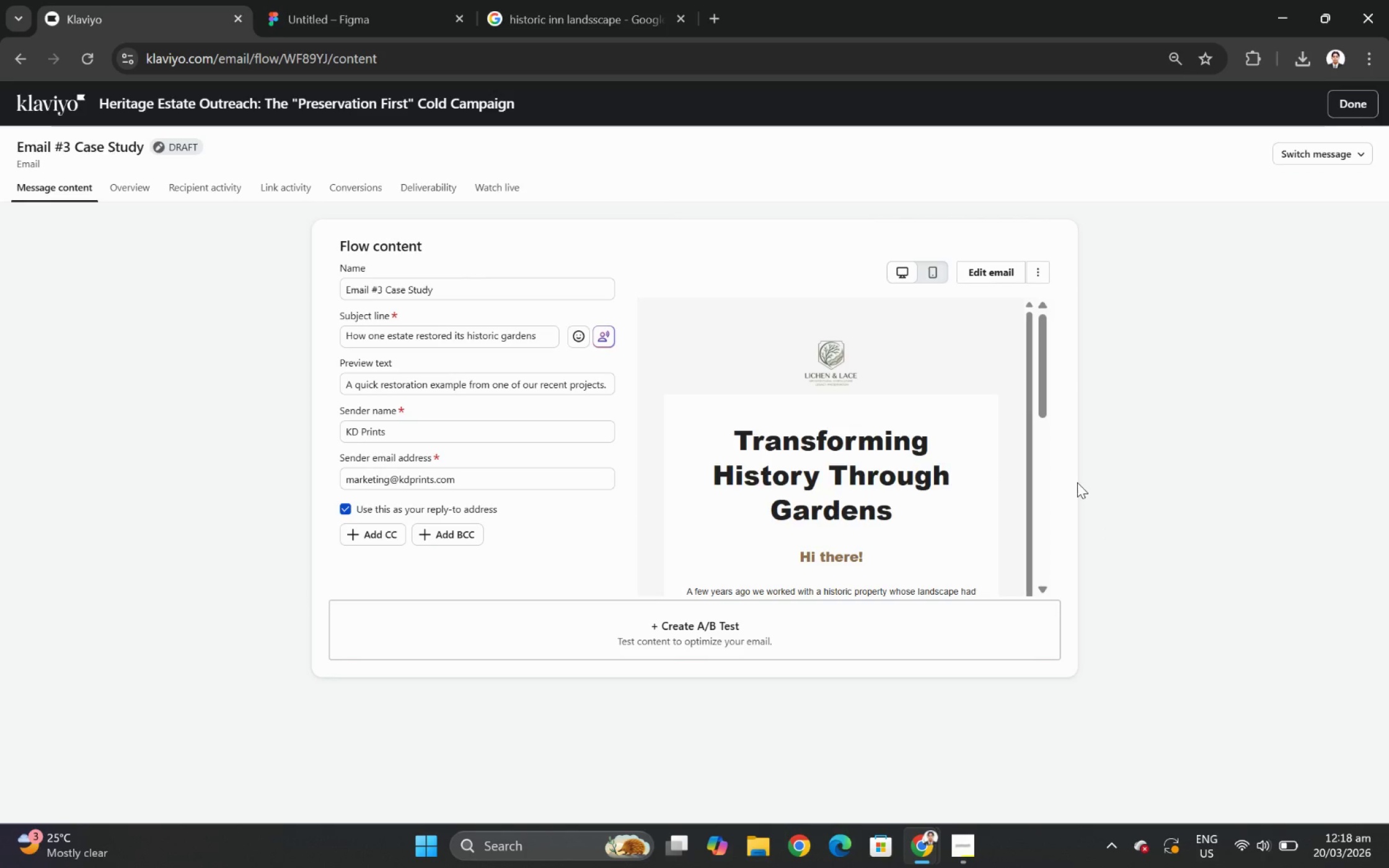 
scroll: coordinate [844, 299], scroll_direction: down, amount: 3.0
 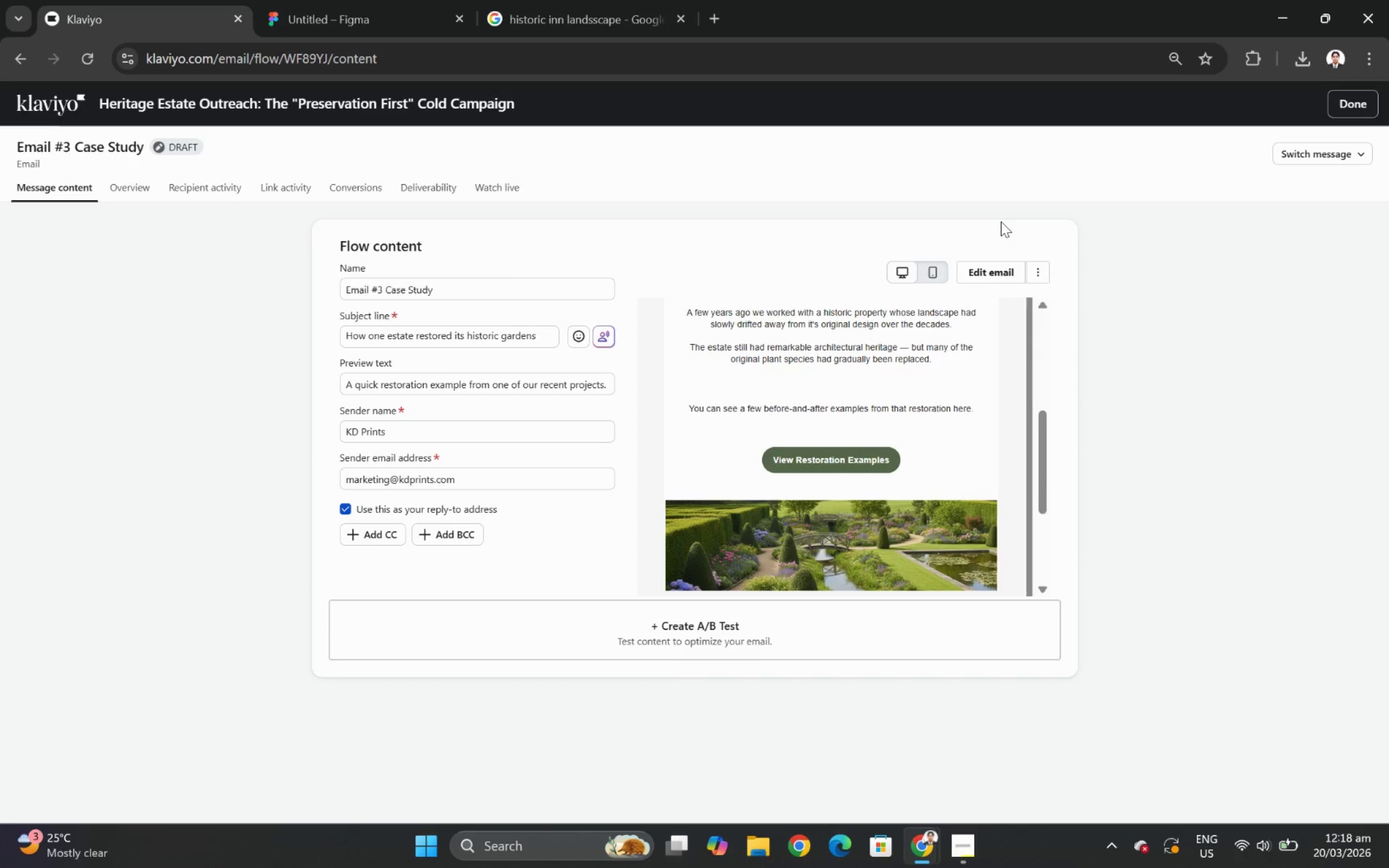 
scroll: coordinate [863, 380], scroll_direction: up, amount: 3.0
 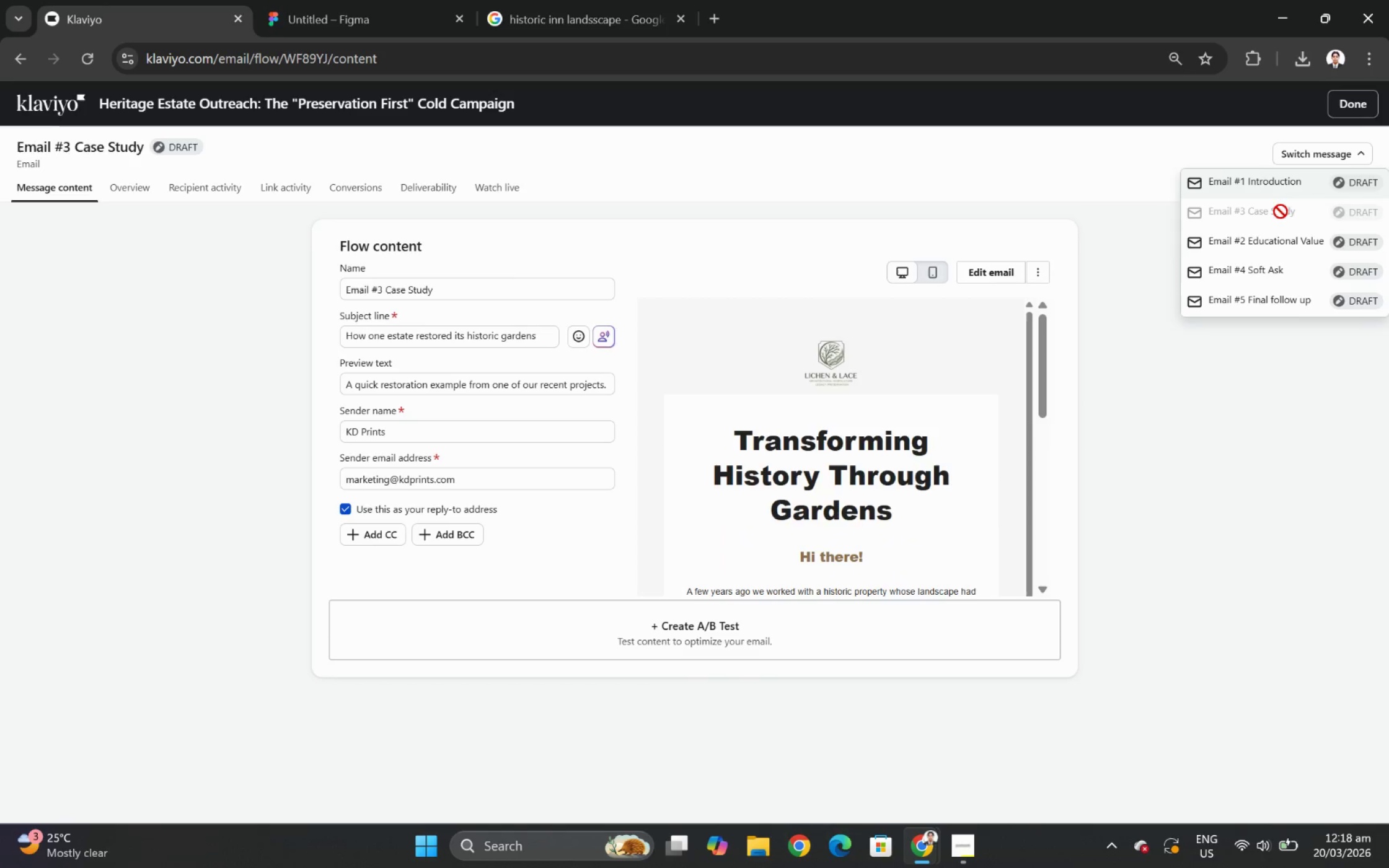 
left_click([1277, 248])
 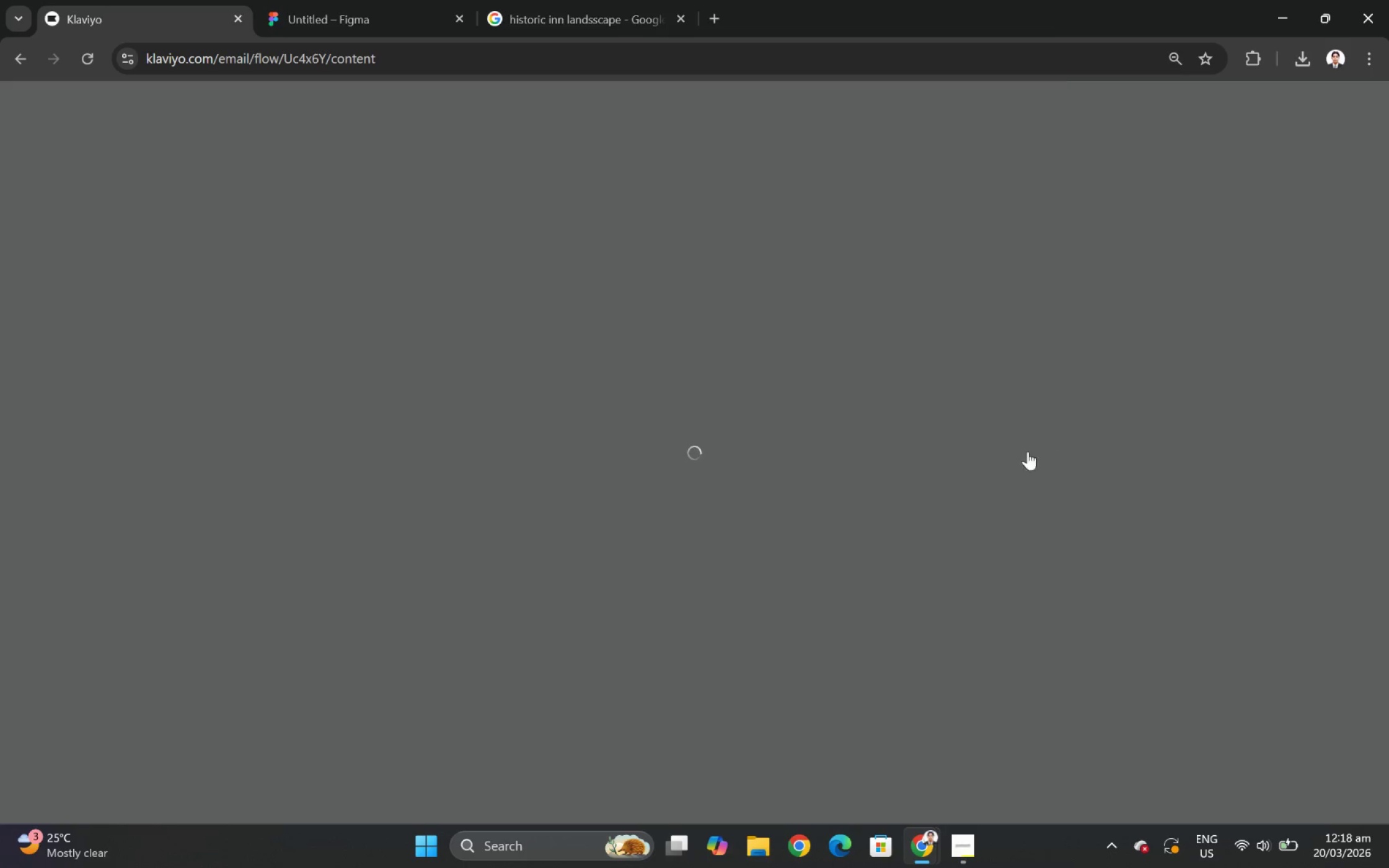 
mouse_move([1005, 411])
 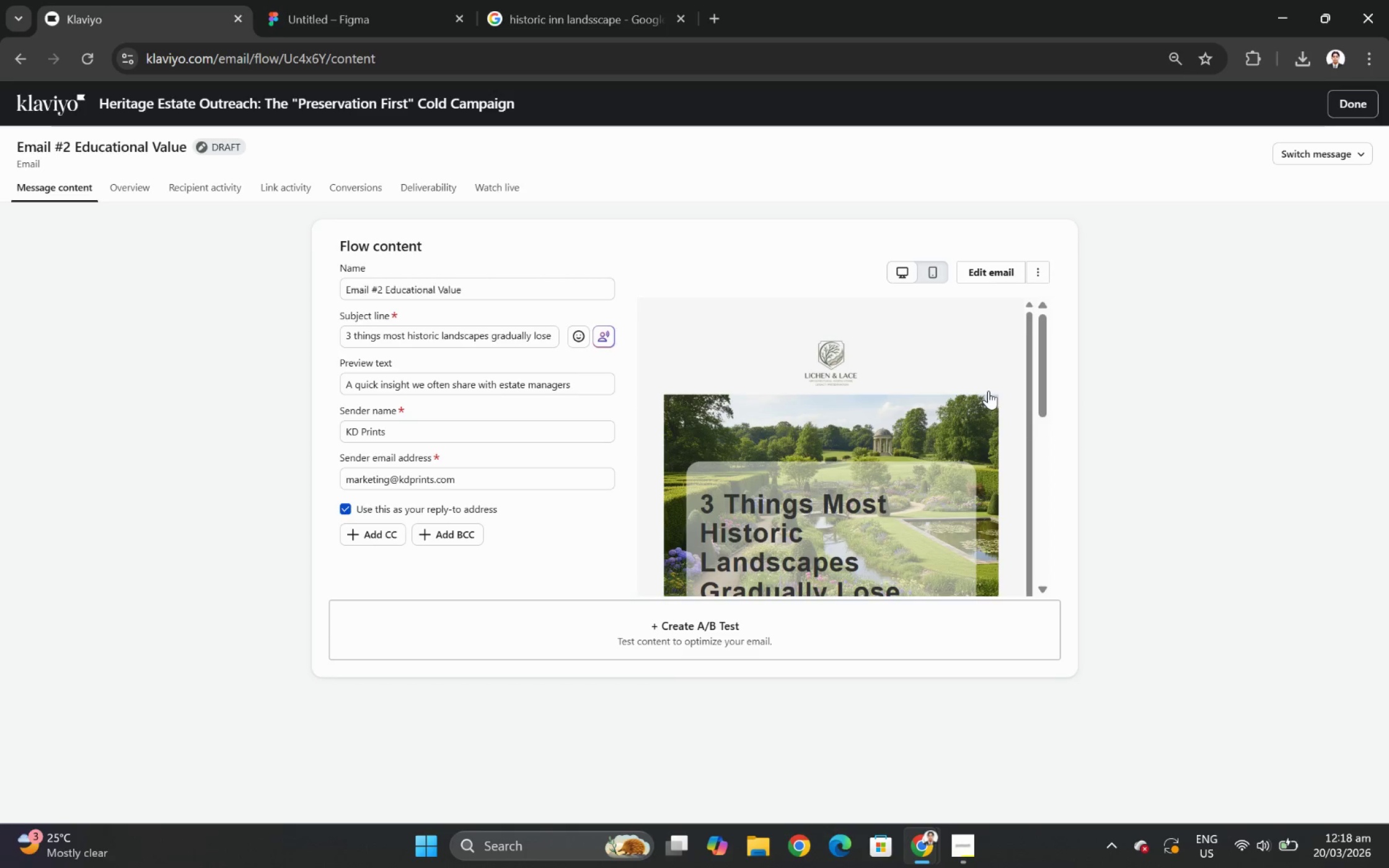 
scroll: coordinate [990, 389], scroll_direction: down, amount: 2.0
 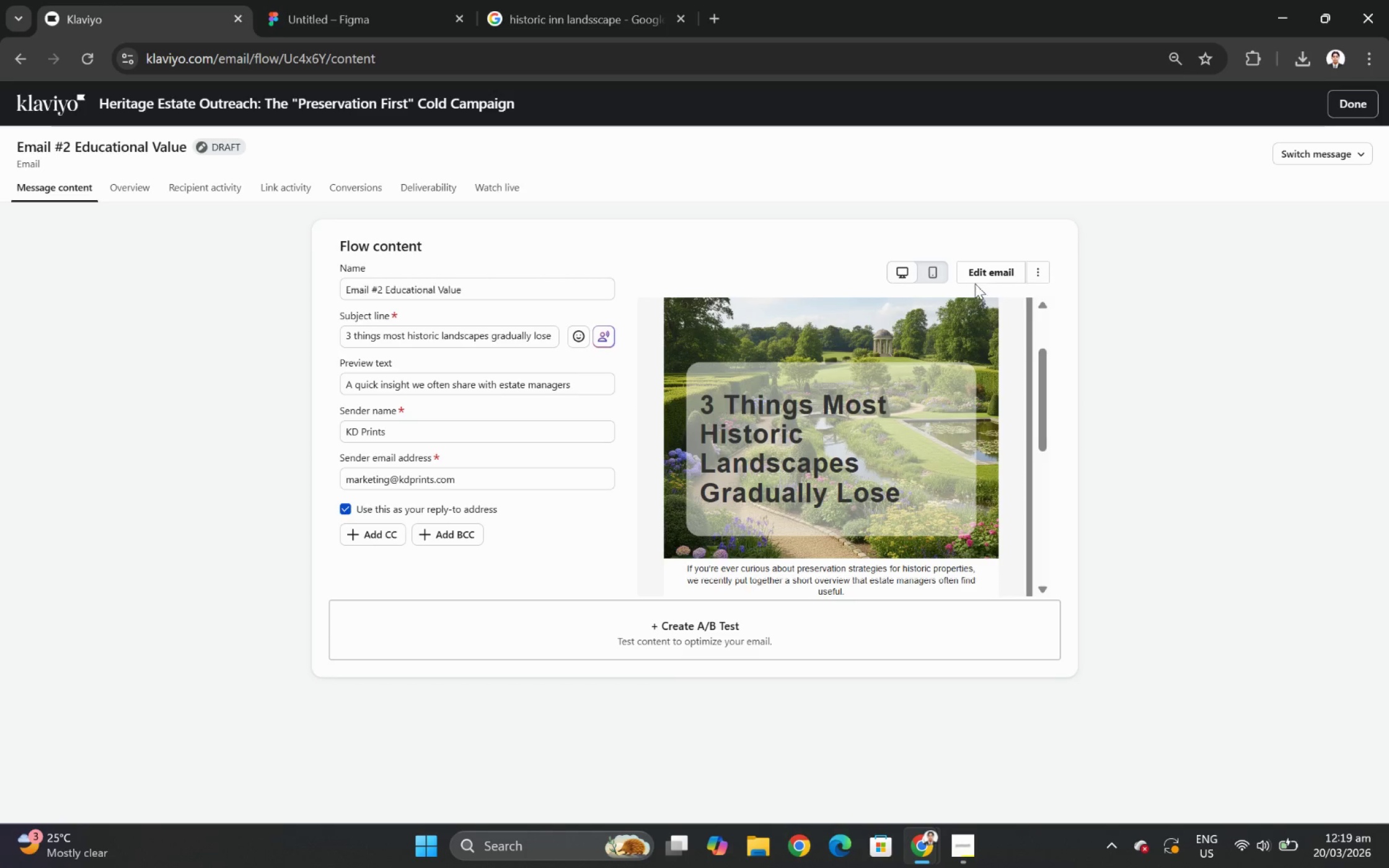 
wait(12.87)
 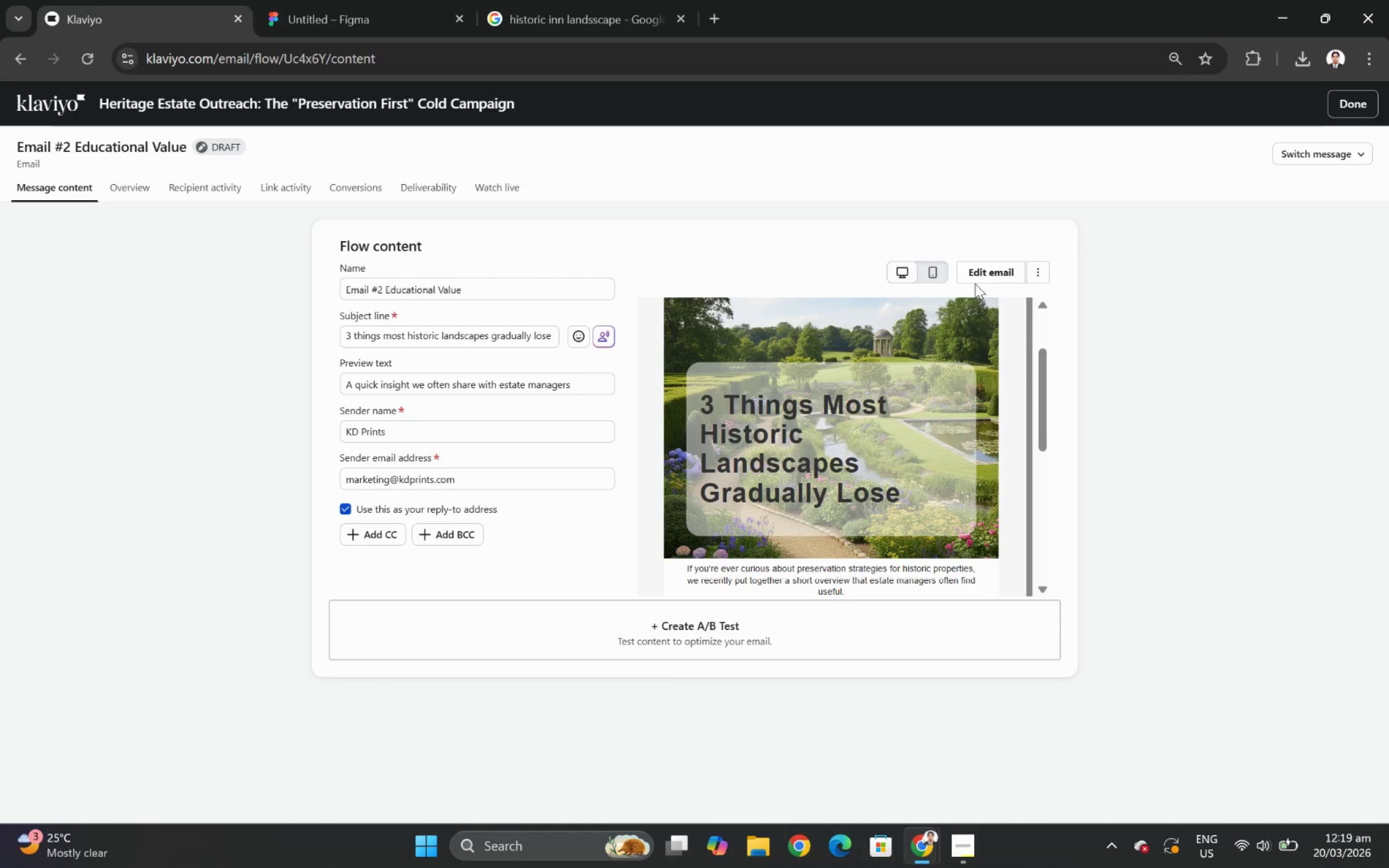 
left_click([1323, 147])
 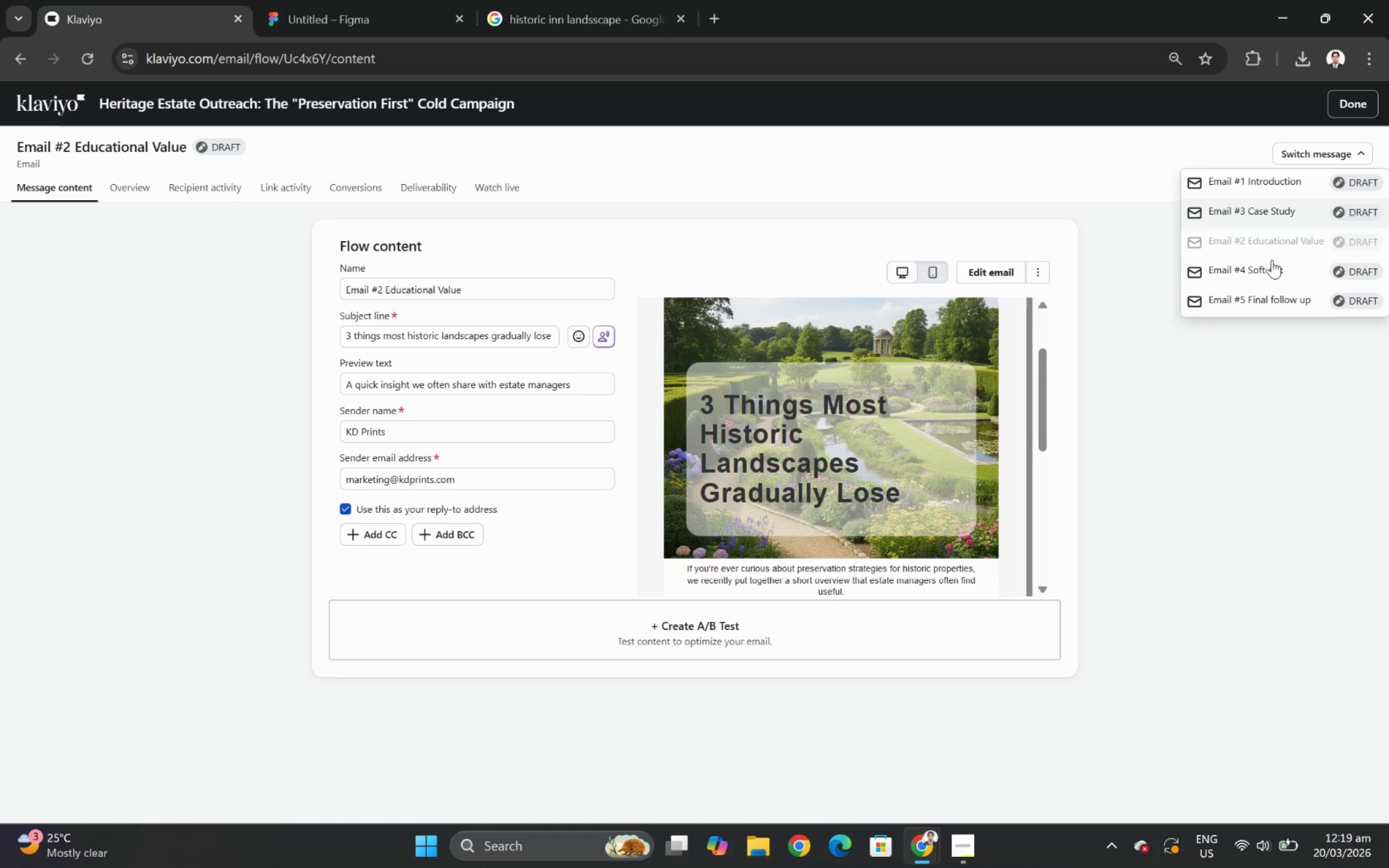 
left_click([1266, 278])
 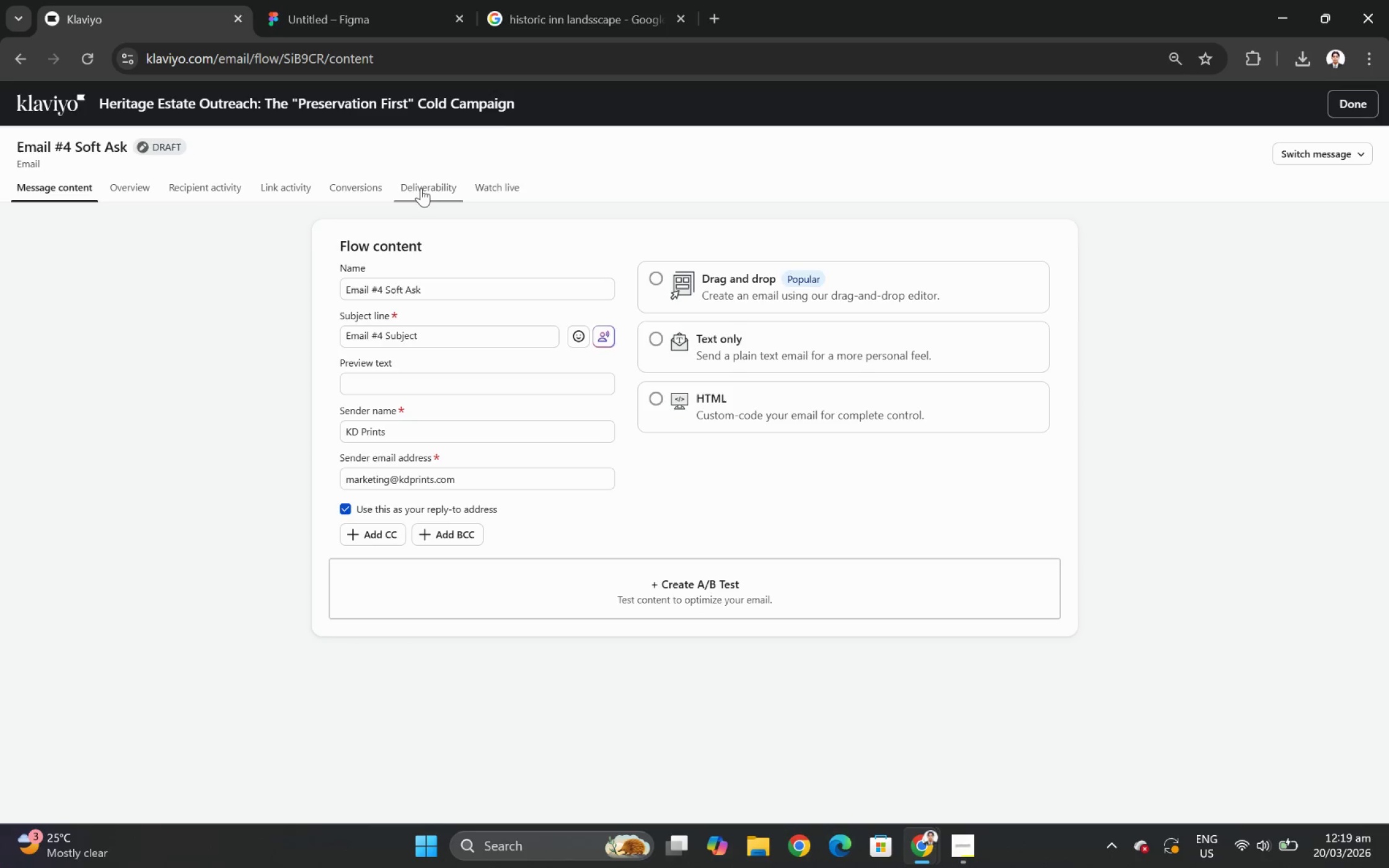 
wait(8.09)
 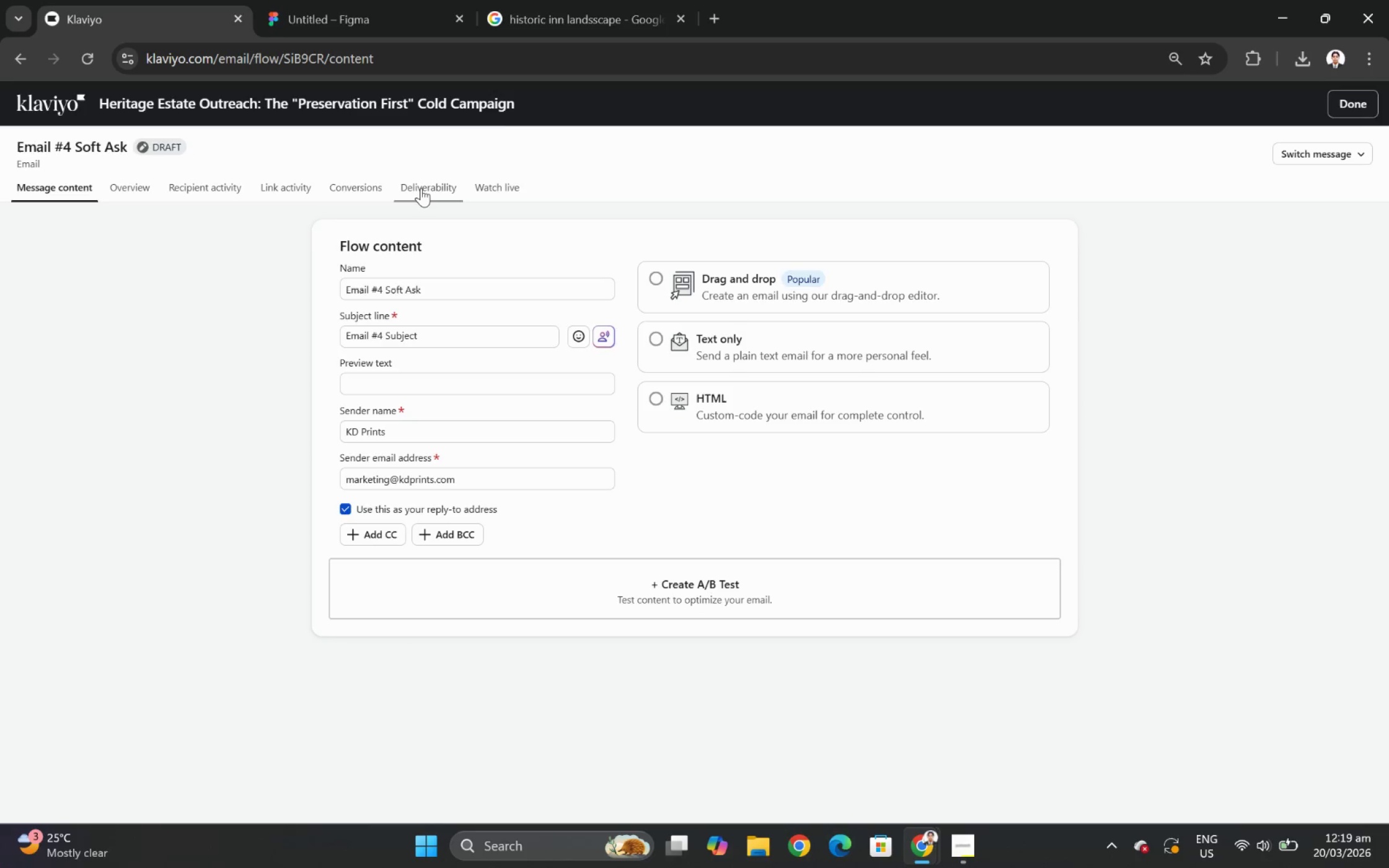 
left_click([1333, 107])
 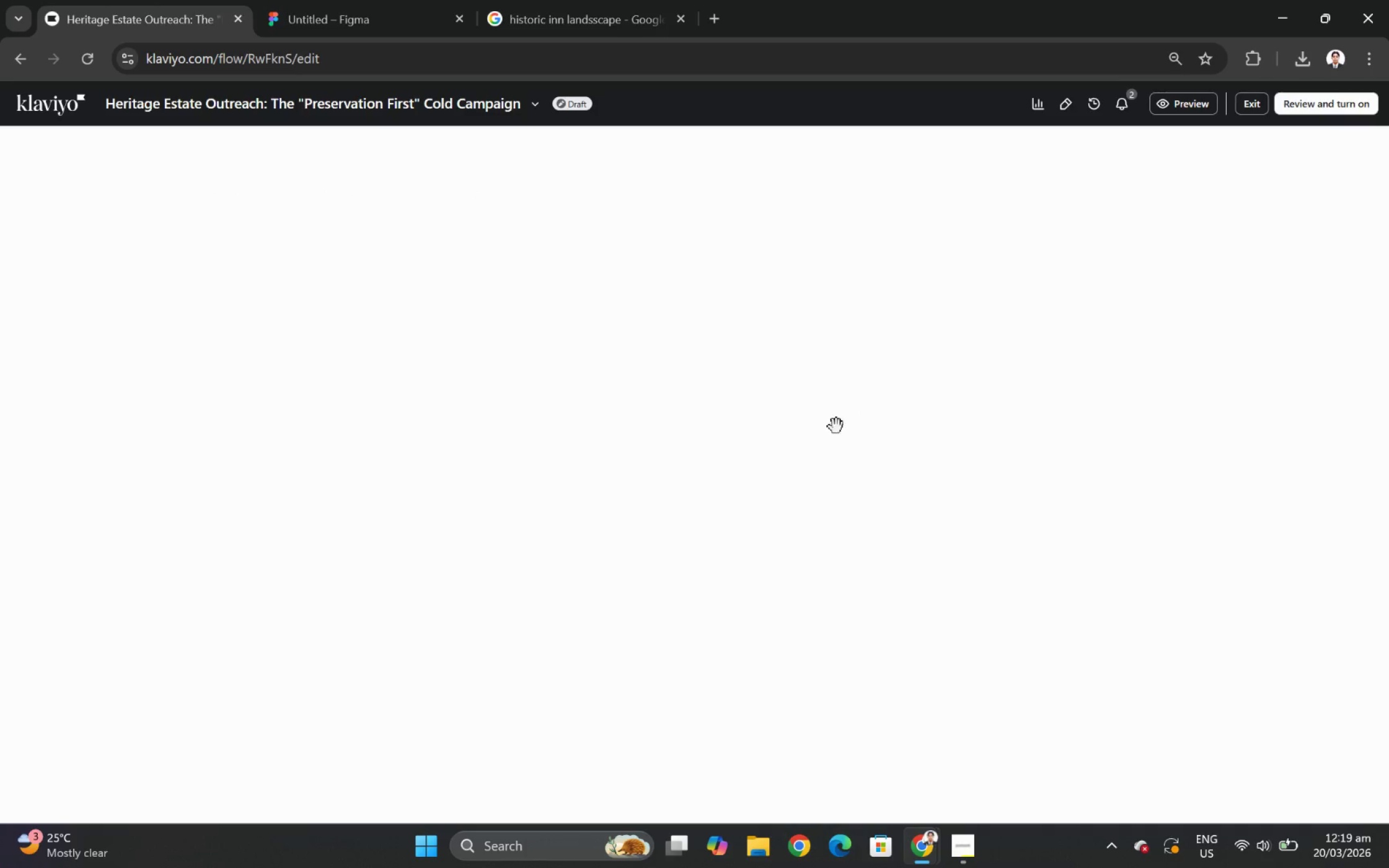 
scroll: coordinate [877, 430], scroll_direction: down, amount: 22.0
 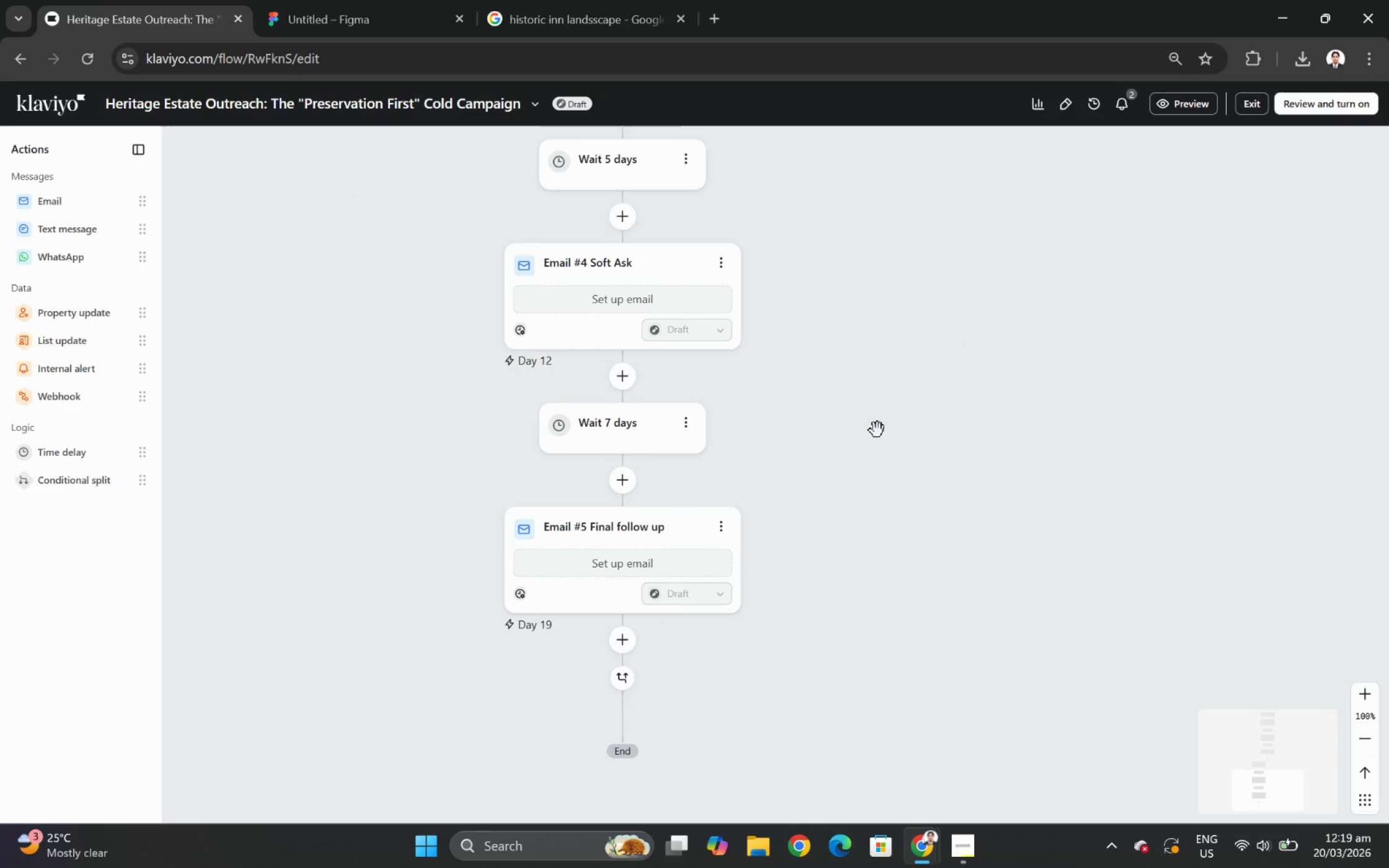 
scroll: coordinate [877, 430], scroll_direction: up, amount: 3.0
 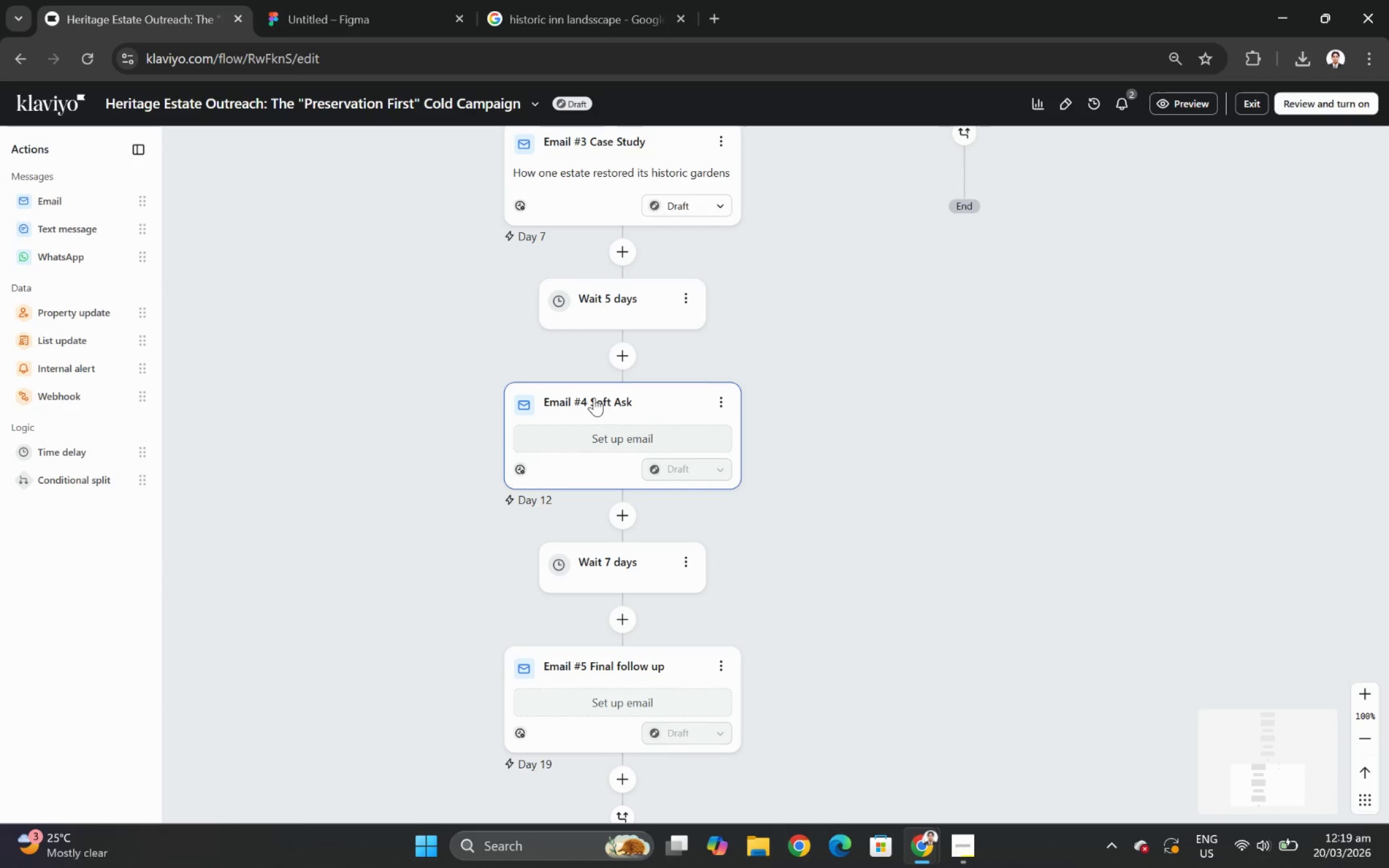 
left_click([594, 397])
 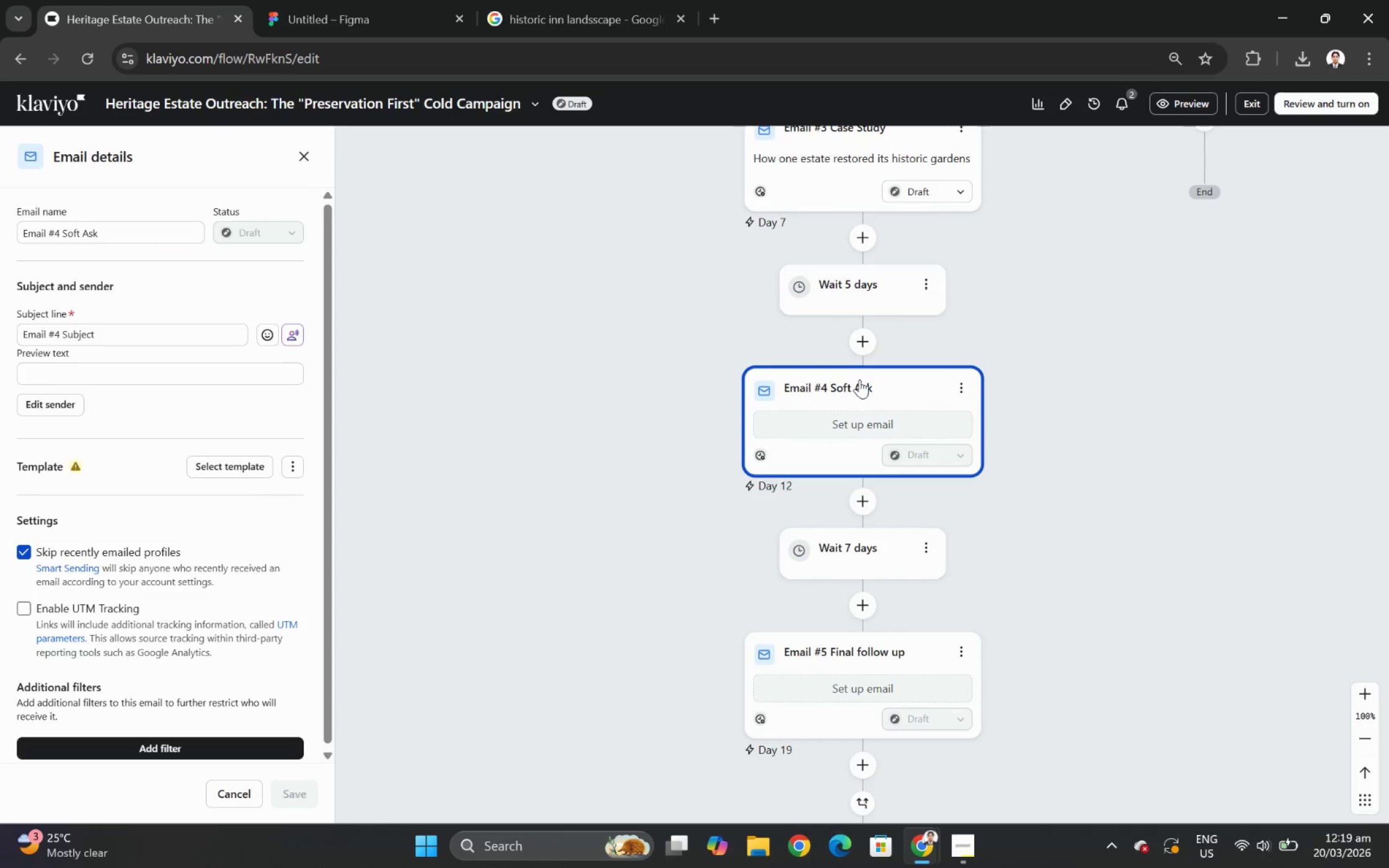 
scroll: coordinate [883, 379], scroll_direction: up, amount: 2.0
 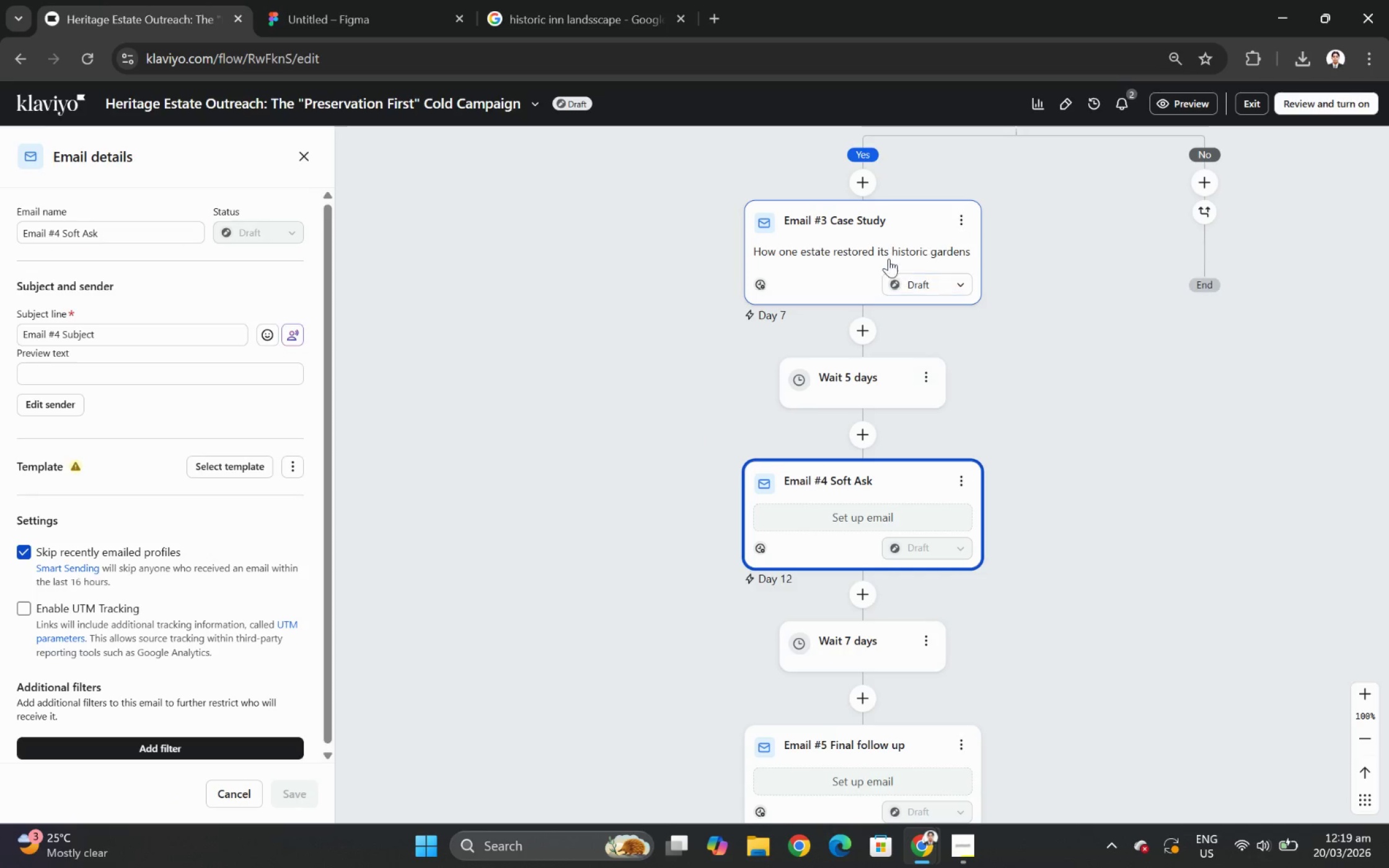 
left_click([877, 250])
 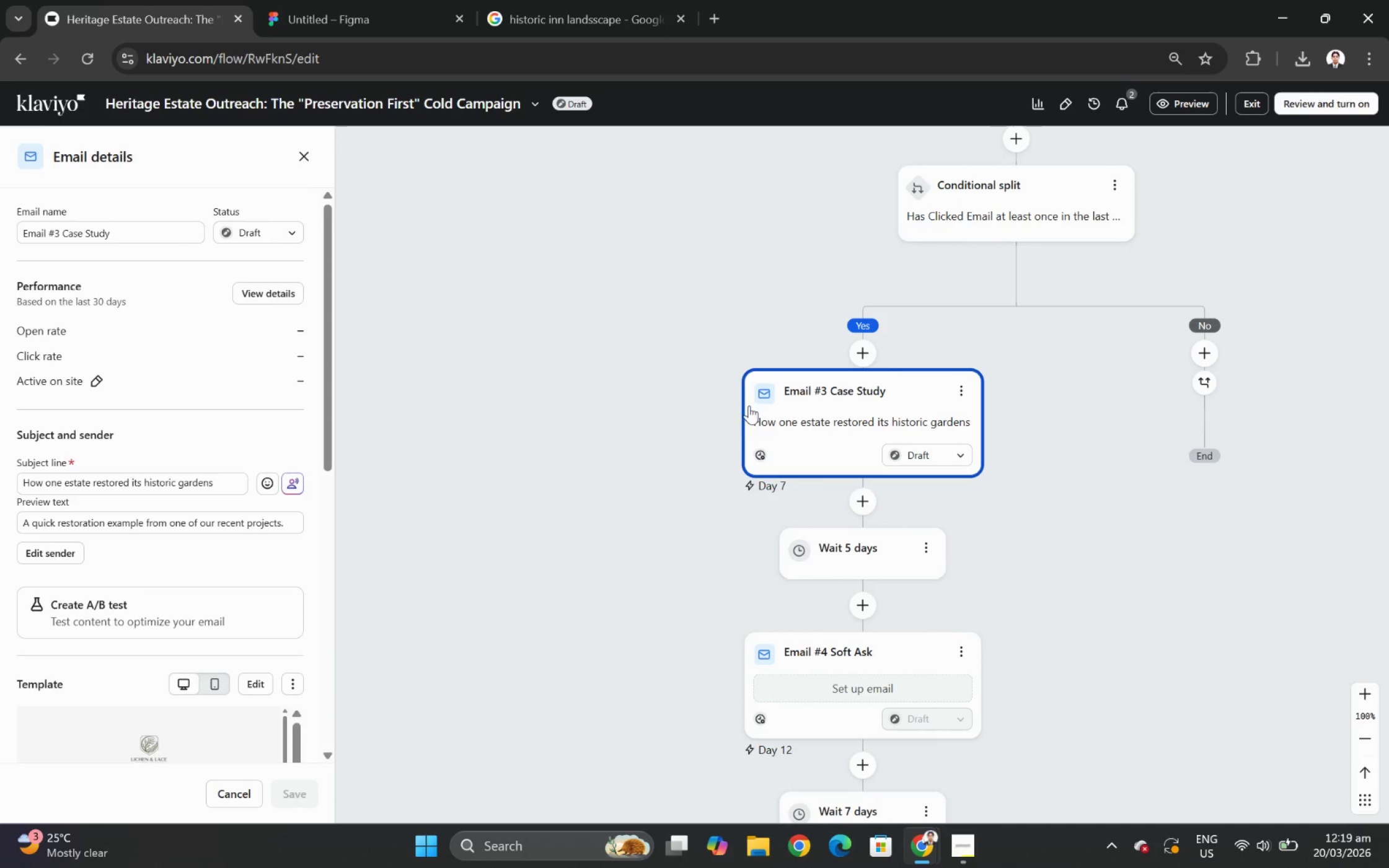 
wait(6.34)
 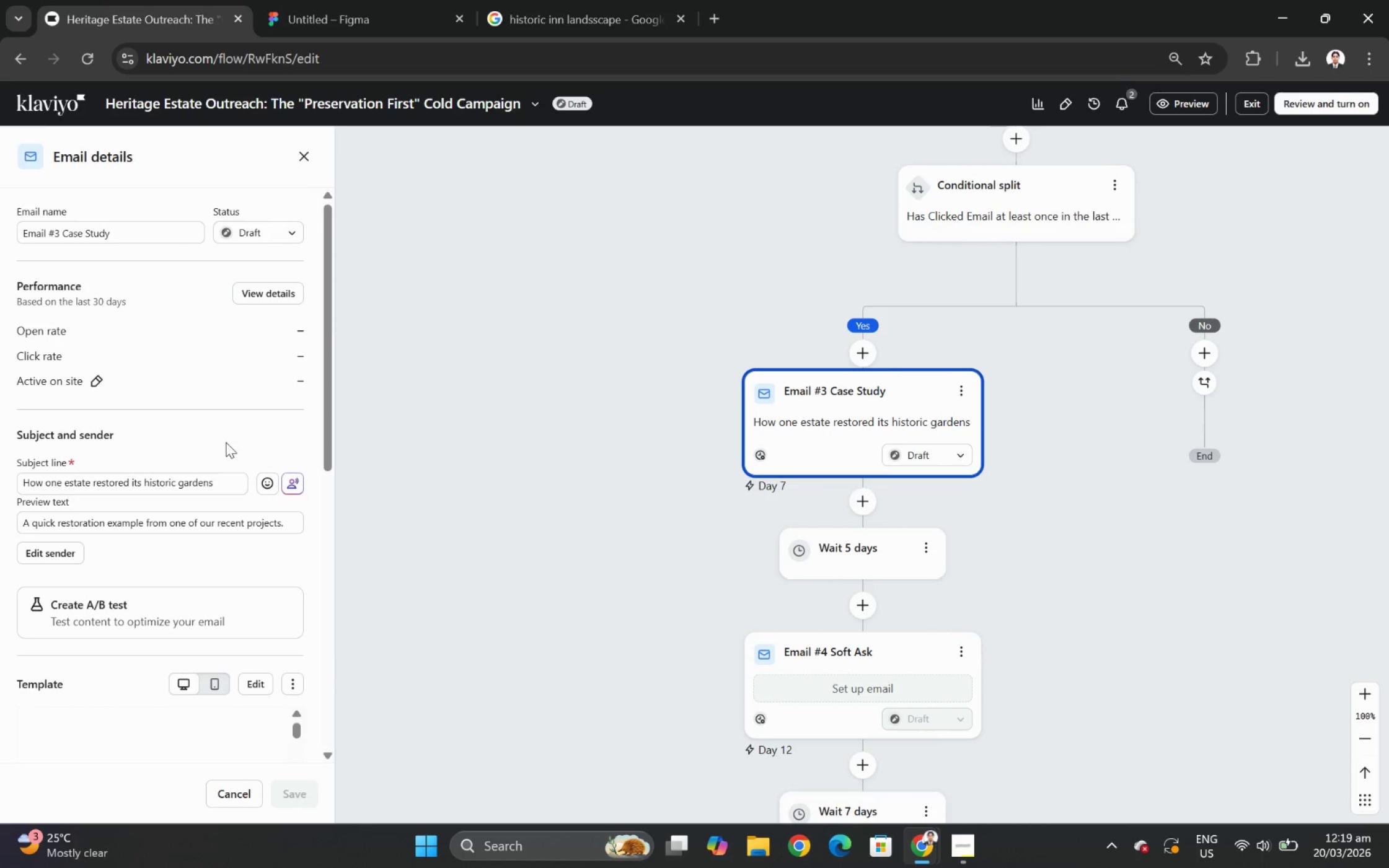 
left_click([963, 390])
 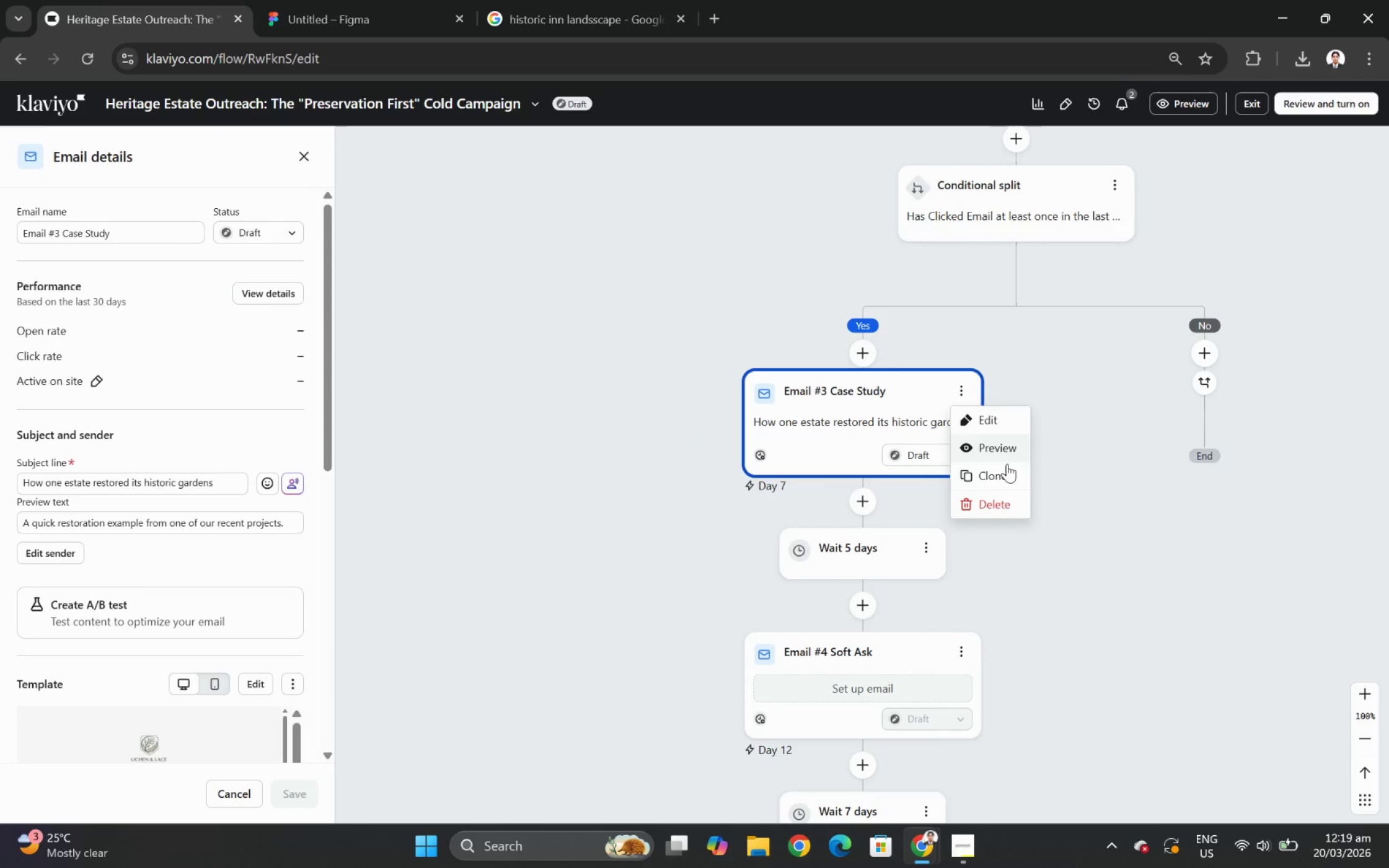 
left_click([1007, 476])
 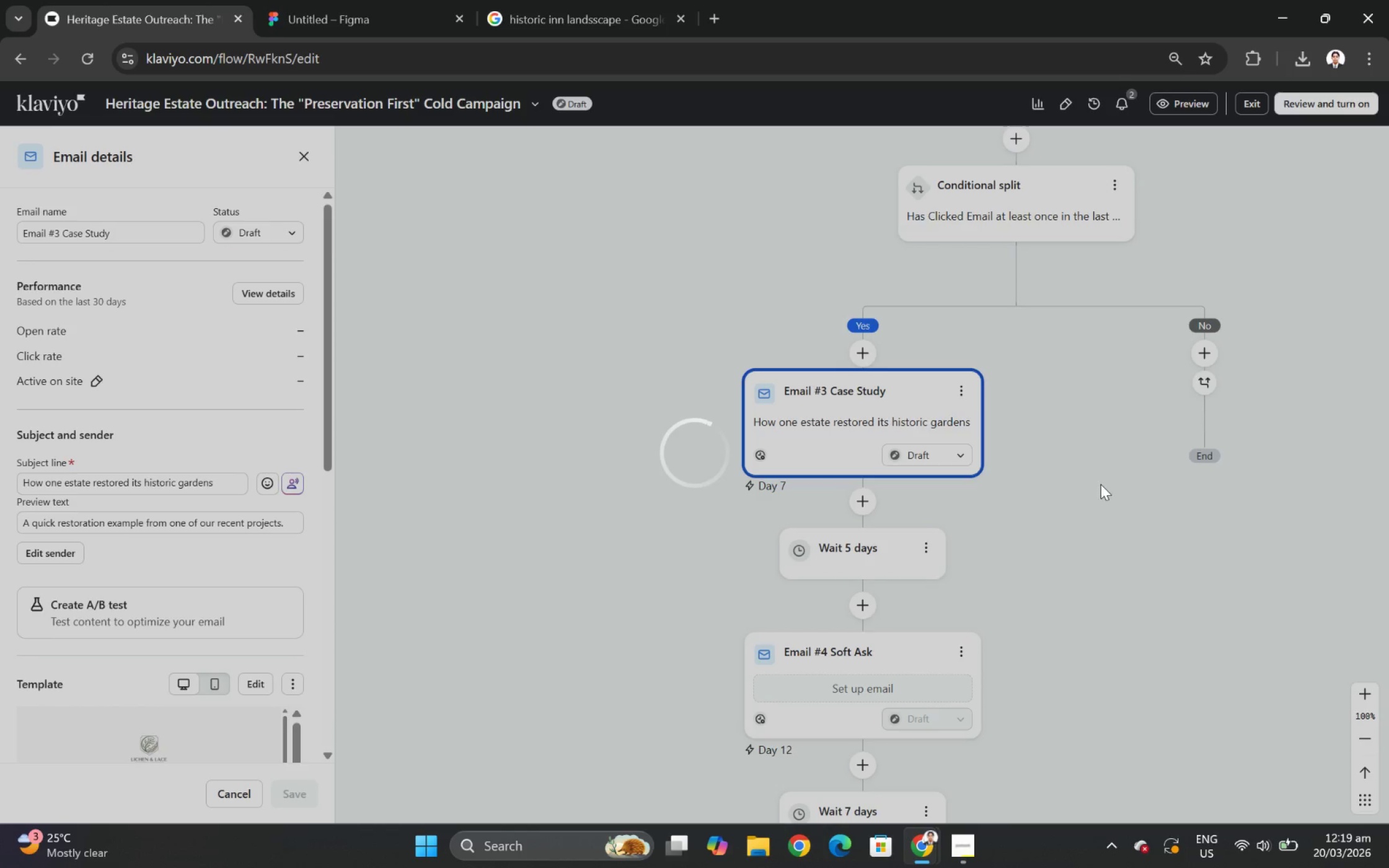 
scroll: coordinate [946, 492], scroll_direction: down, amount: 4.0
 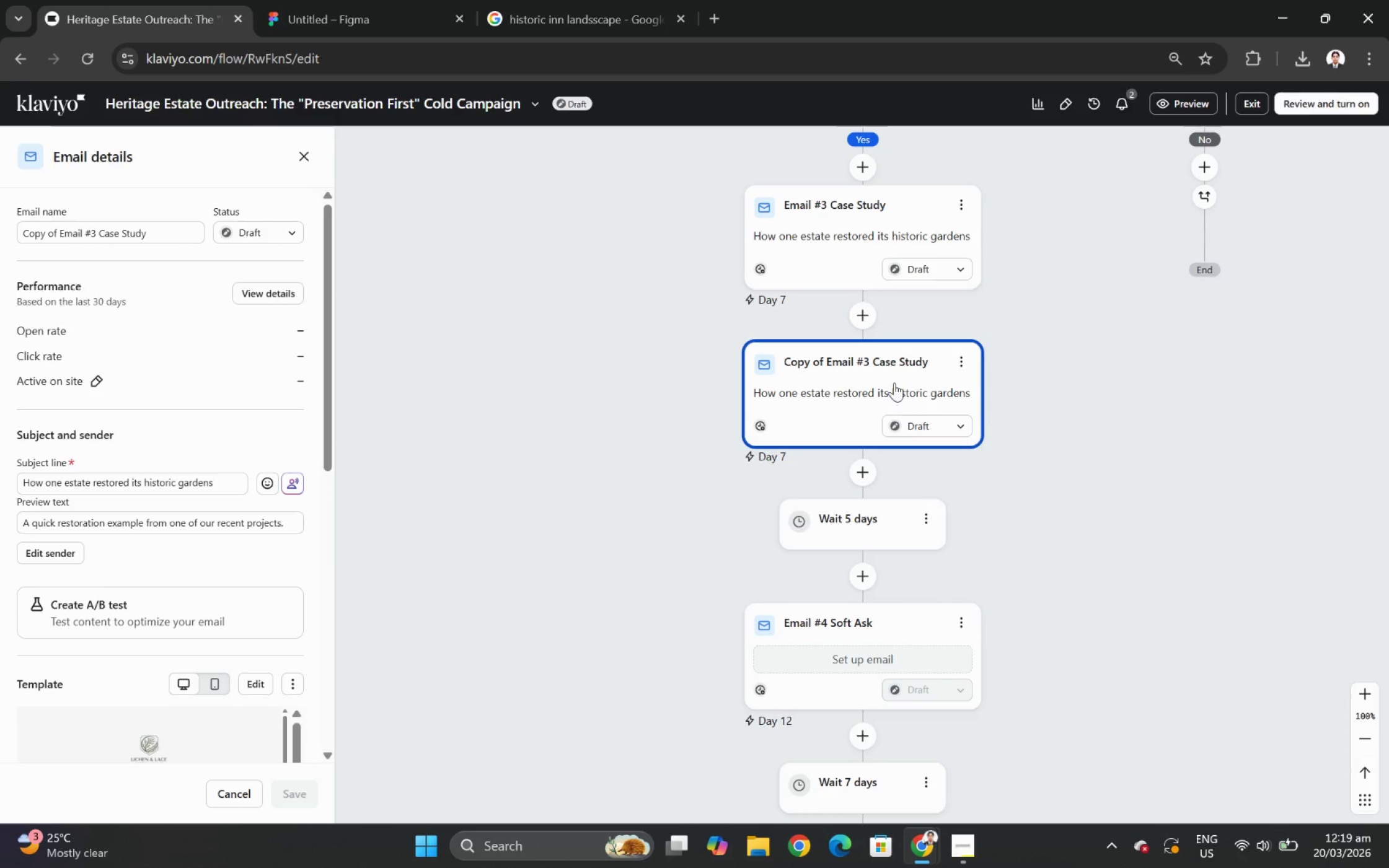 
left_click_drag(start_coordinate=[882, 362], to_coordinate=[877, 371])
 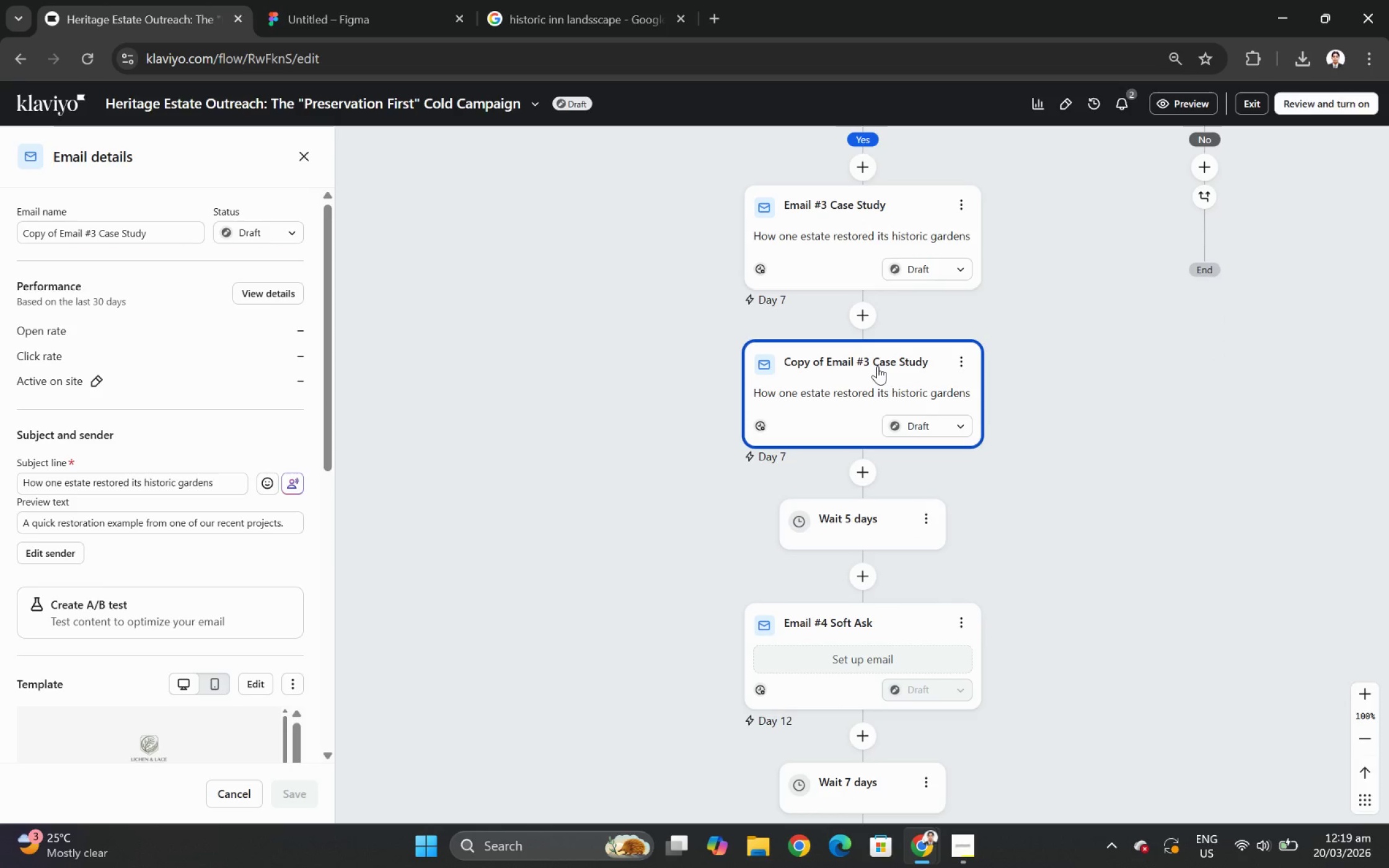 
left_click_drag(start_coordinate=[877, 366], to_coordinate=[877, 568])
 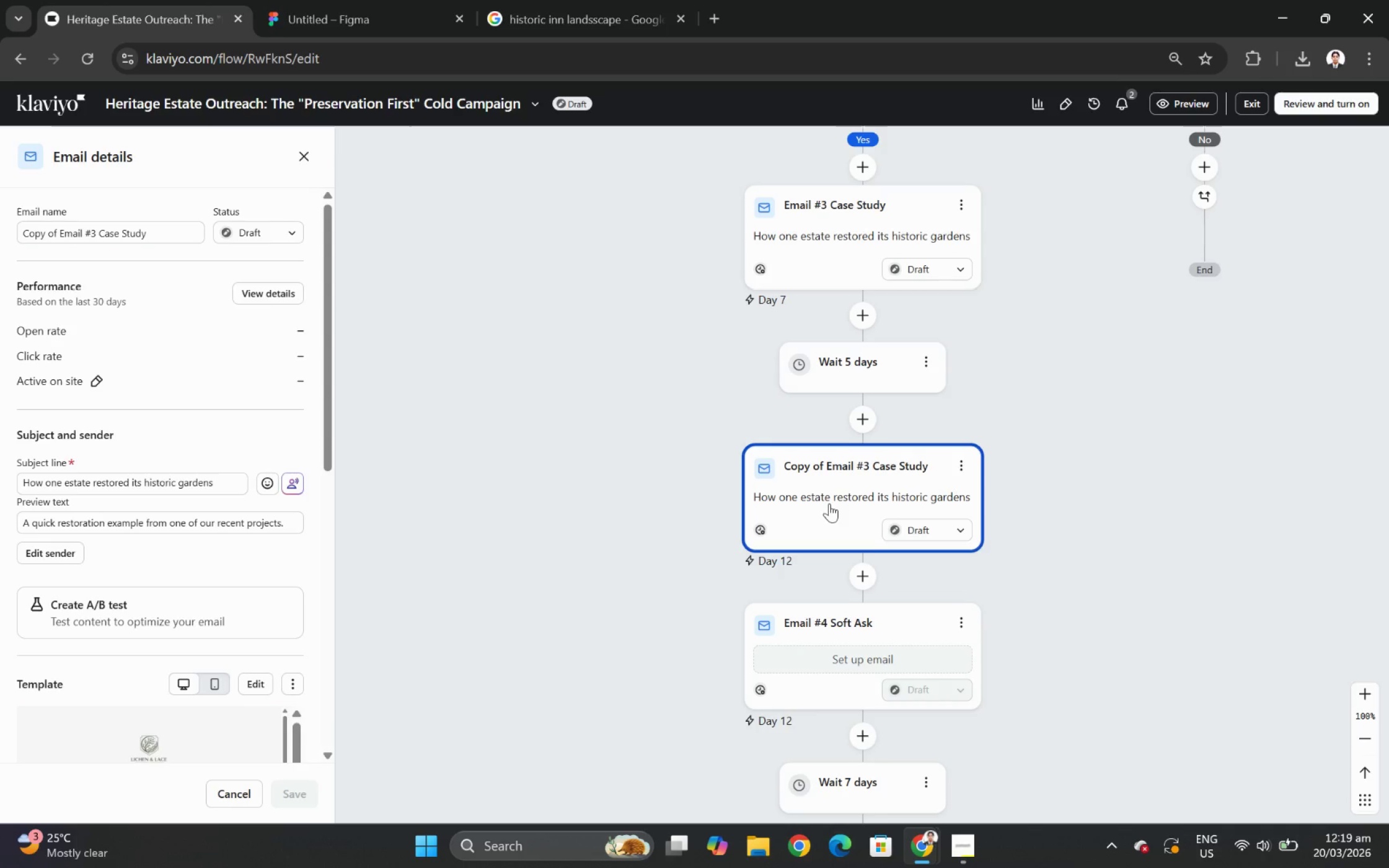 
left_click([855, 621])
 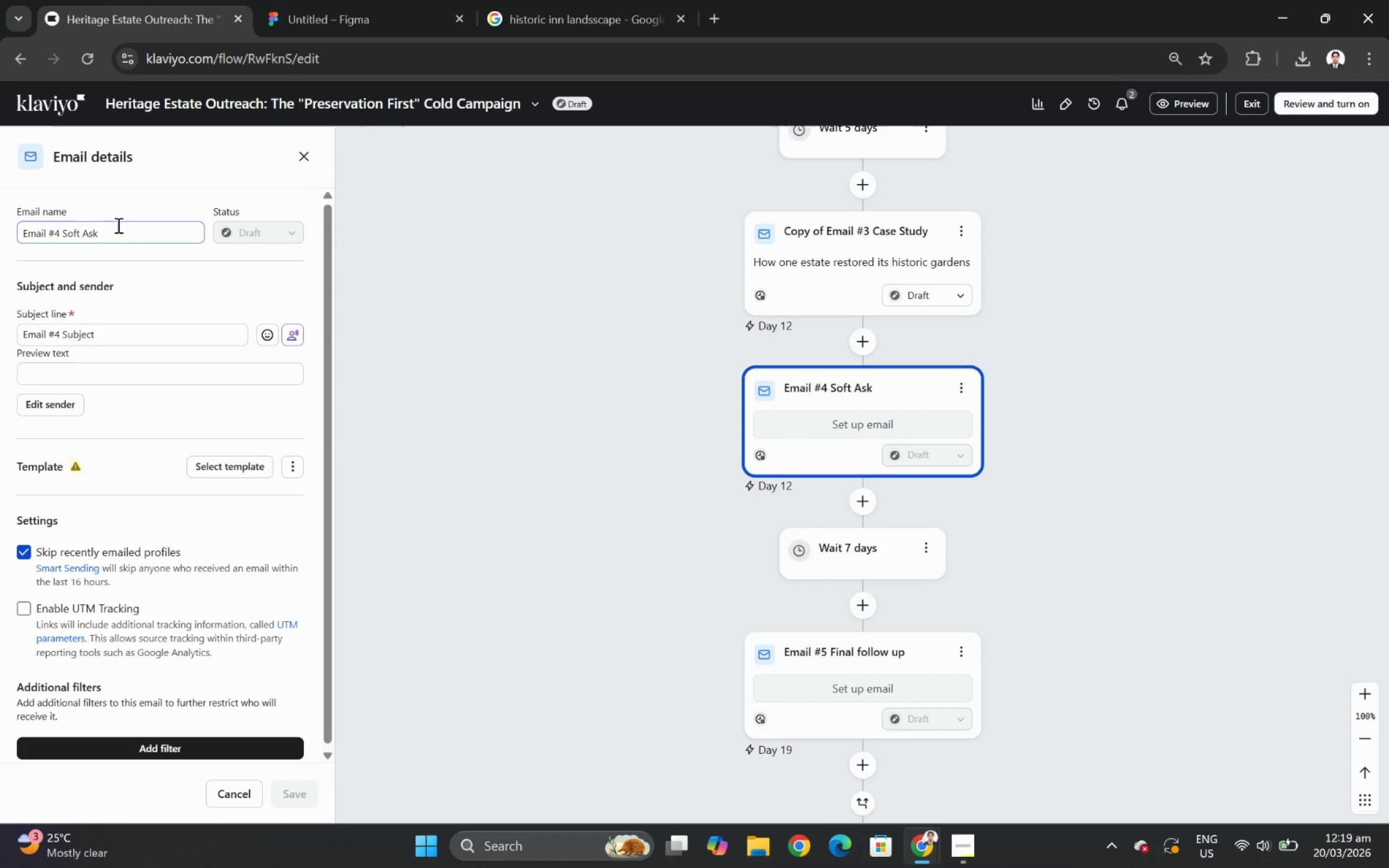 
double_click([122, 242])
 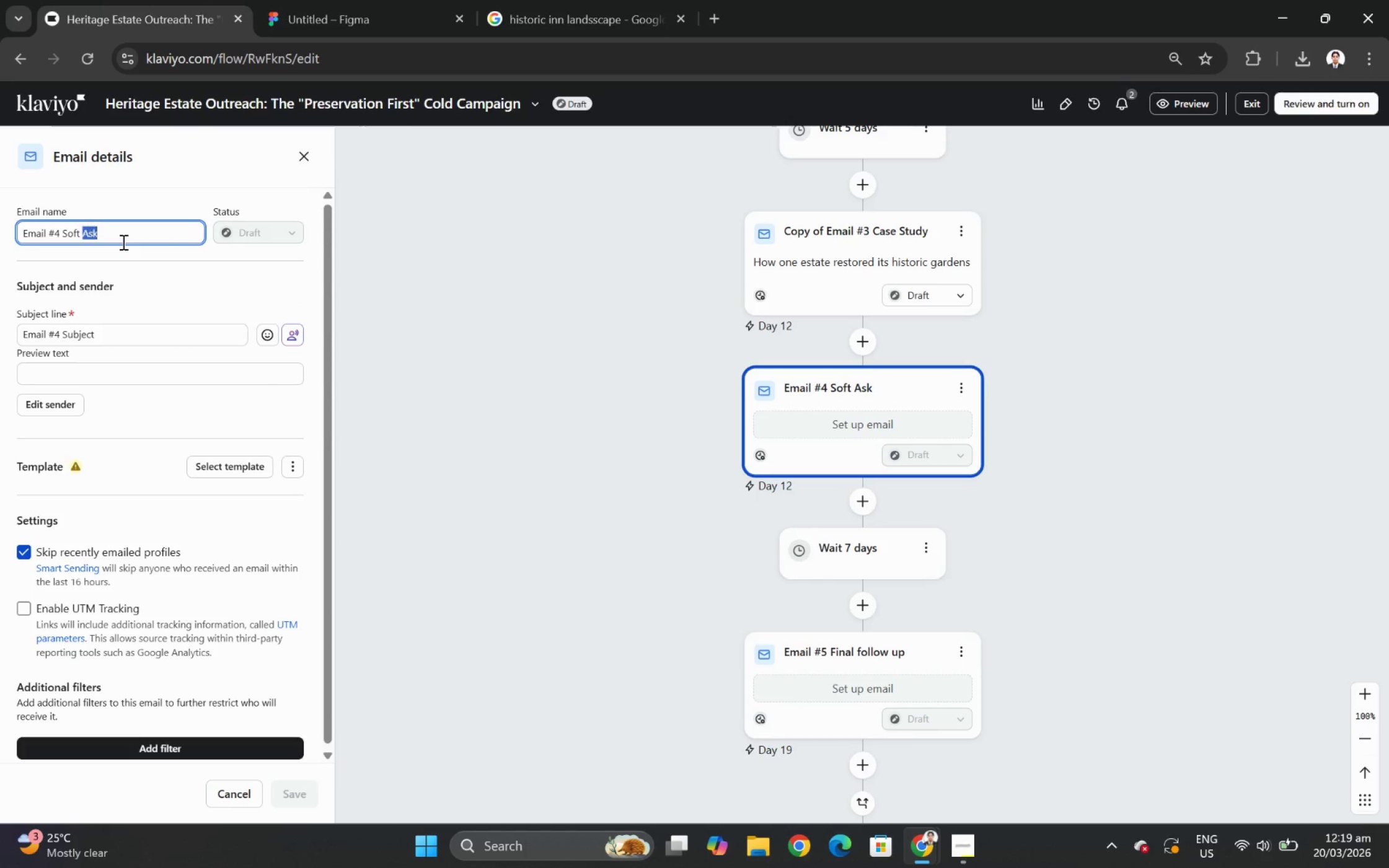 
triple_click([122, 242])
 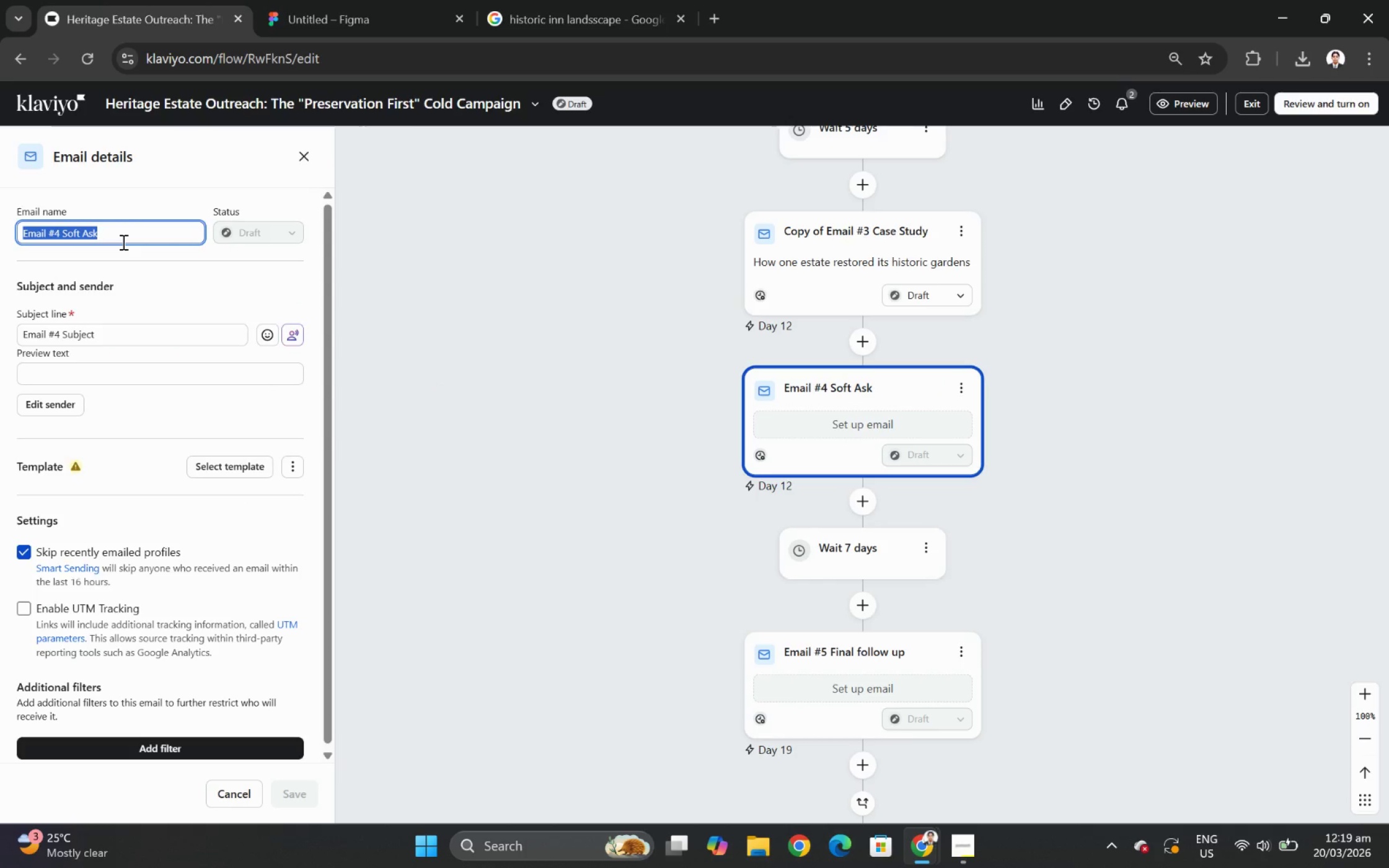 
key(Control+C)
 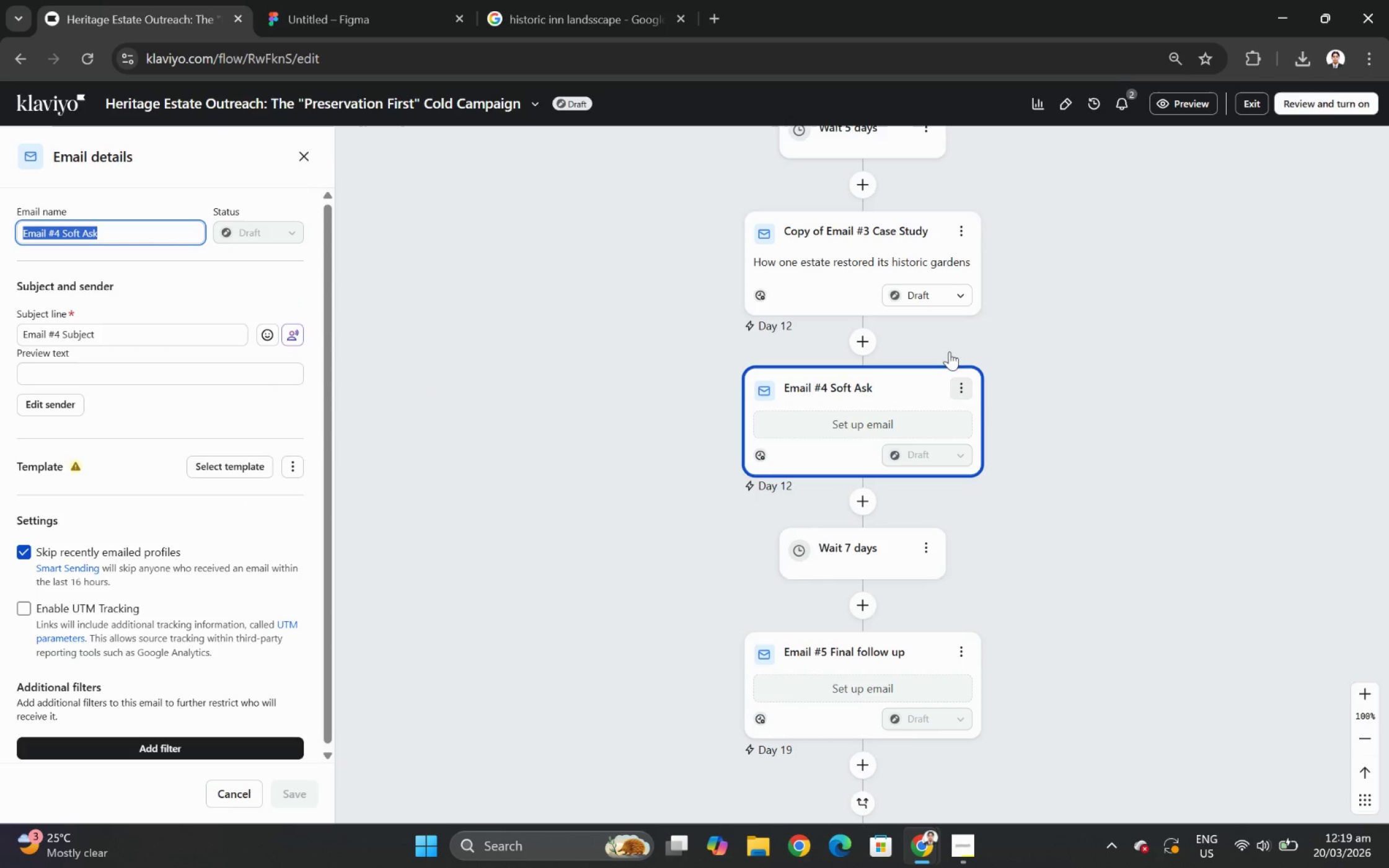 
left_click([885, 242])
 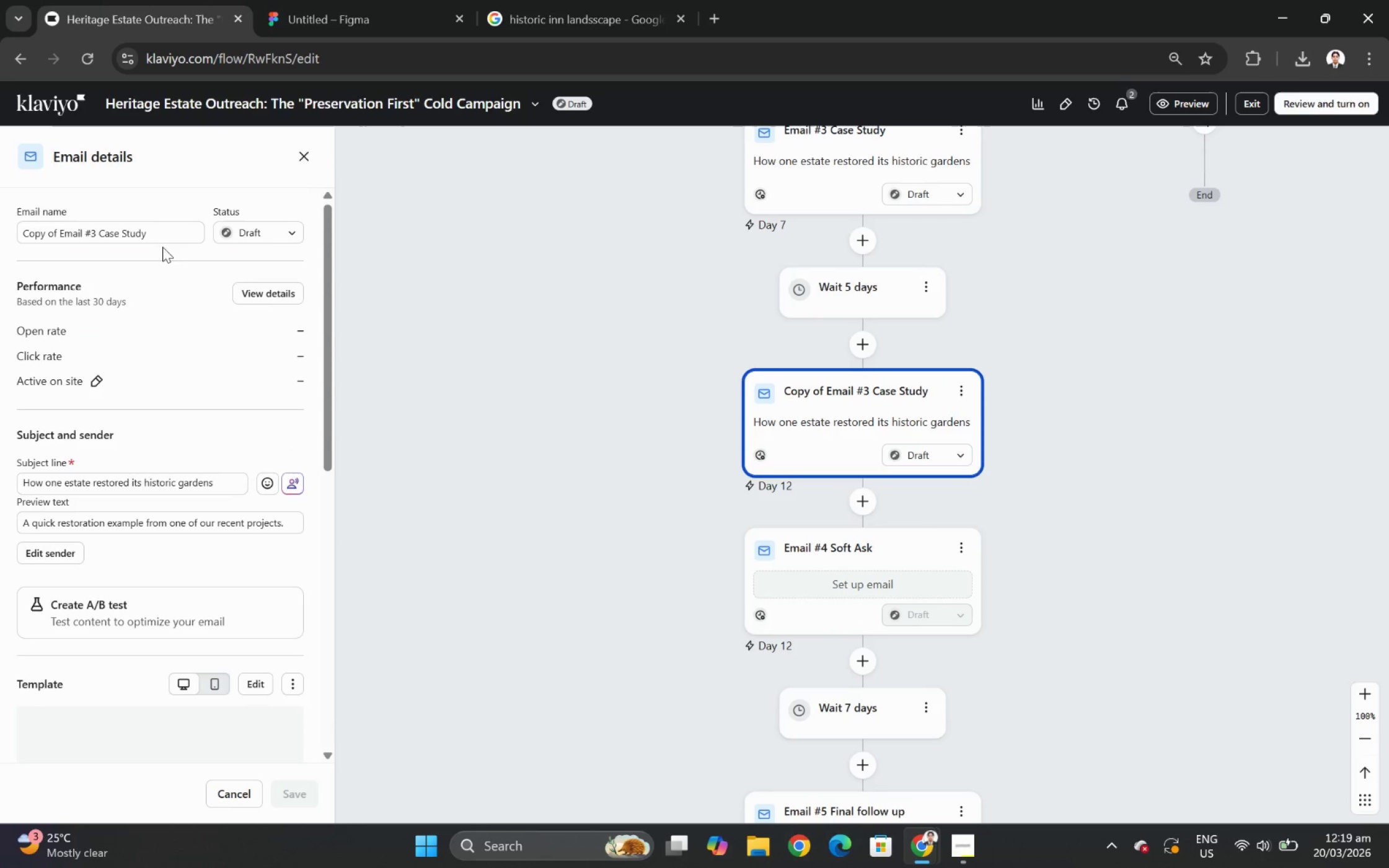 
double_click([165, 234])
 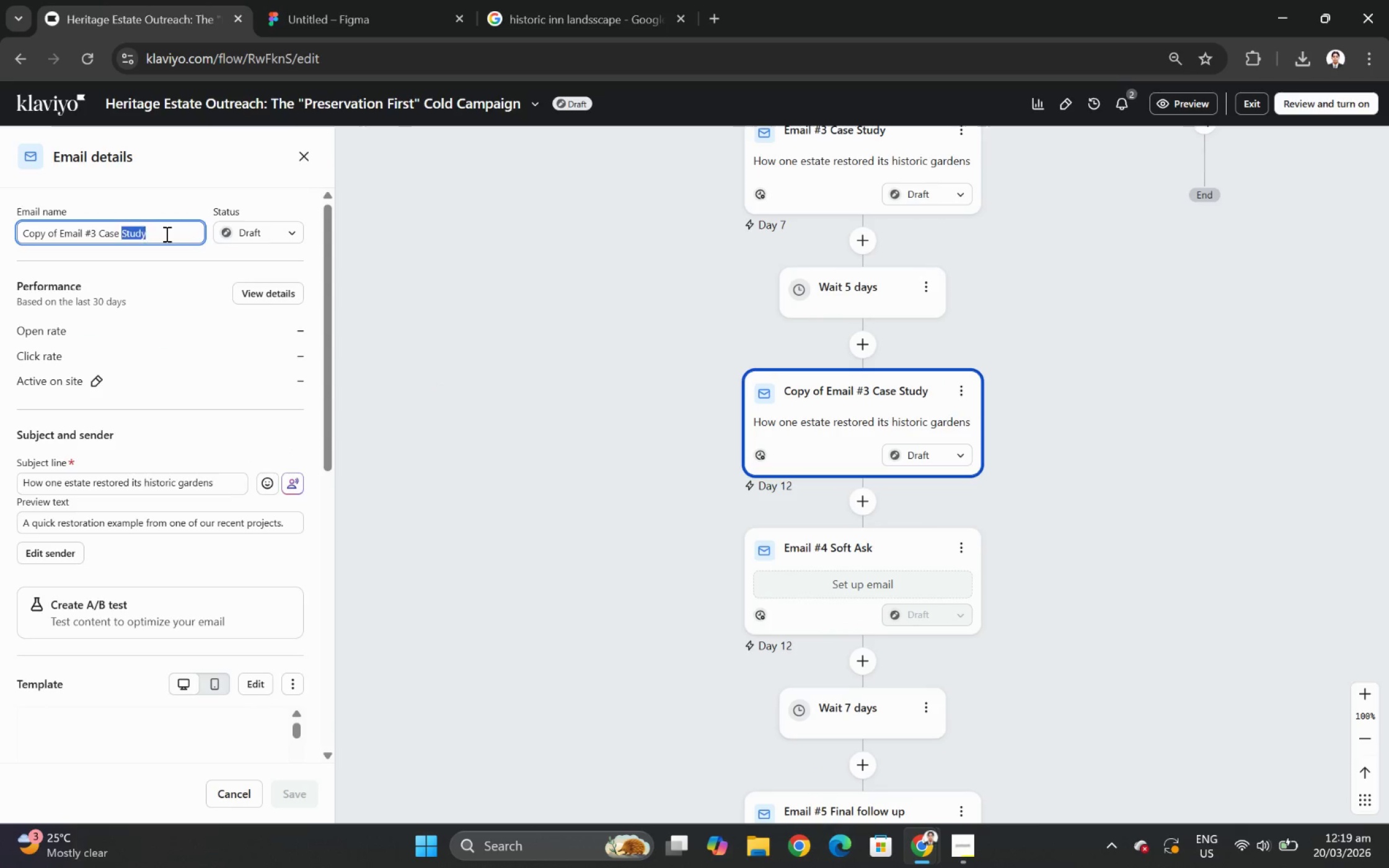 
triple_click([165, 234])
 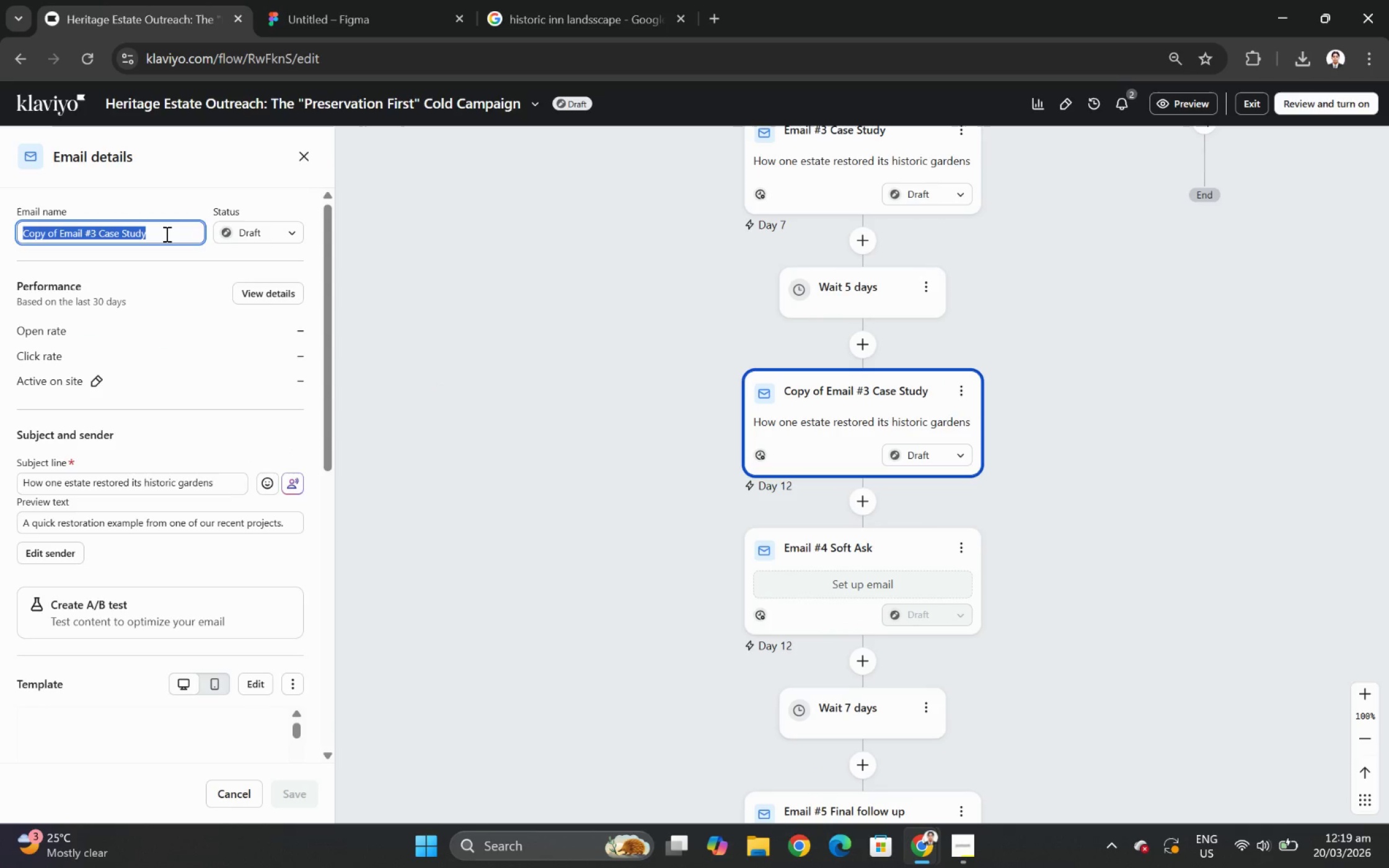 
key(Control+V)
 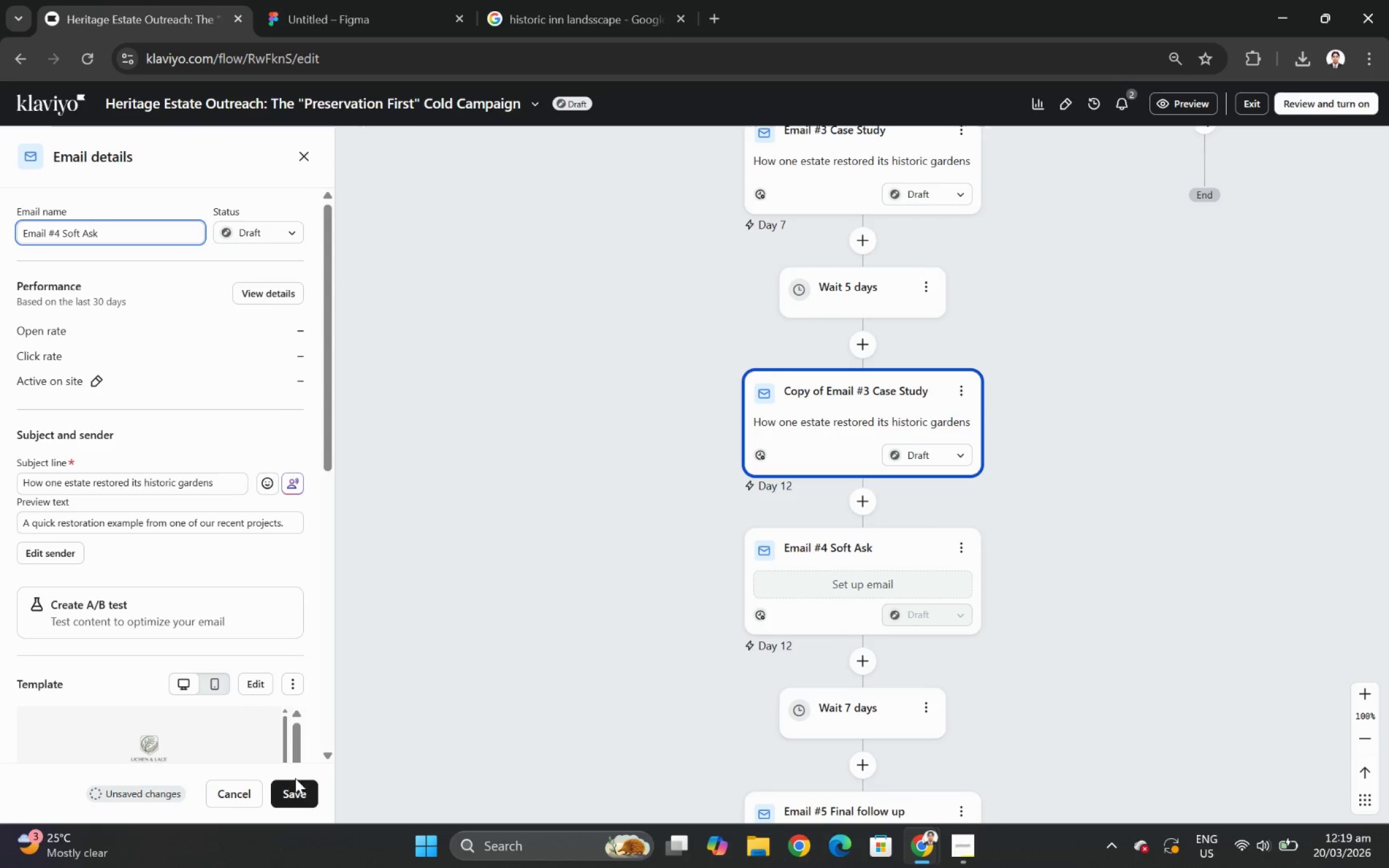 
left_click([300, 792])
 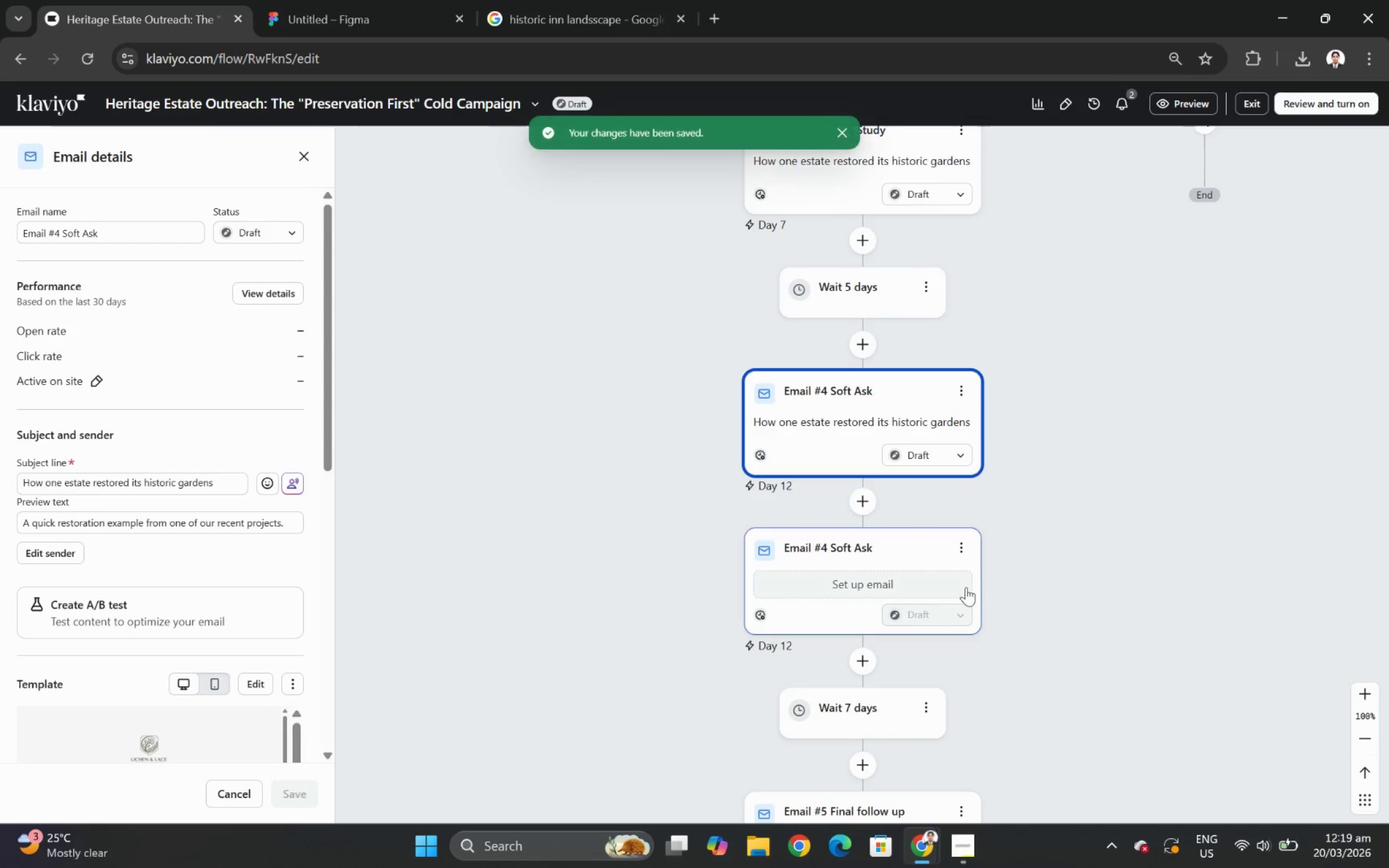 
left_click([964, 541])
 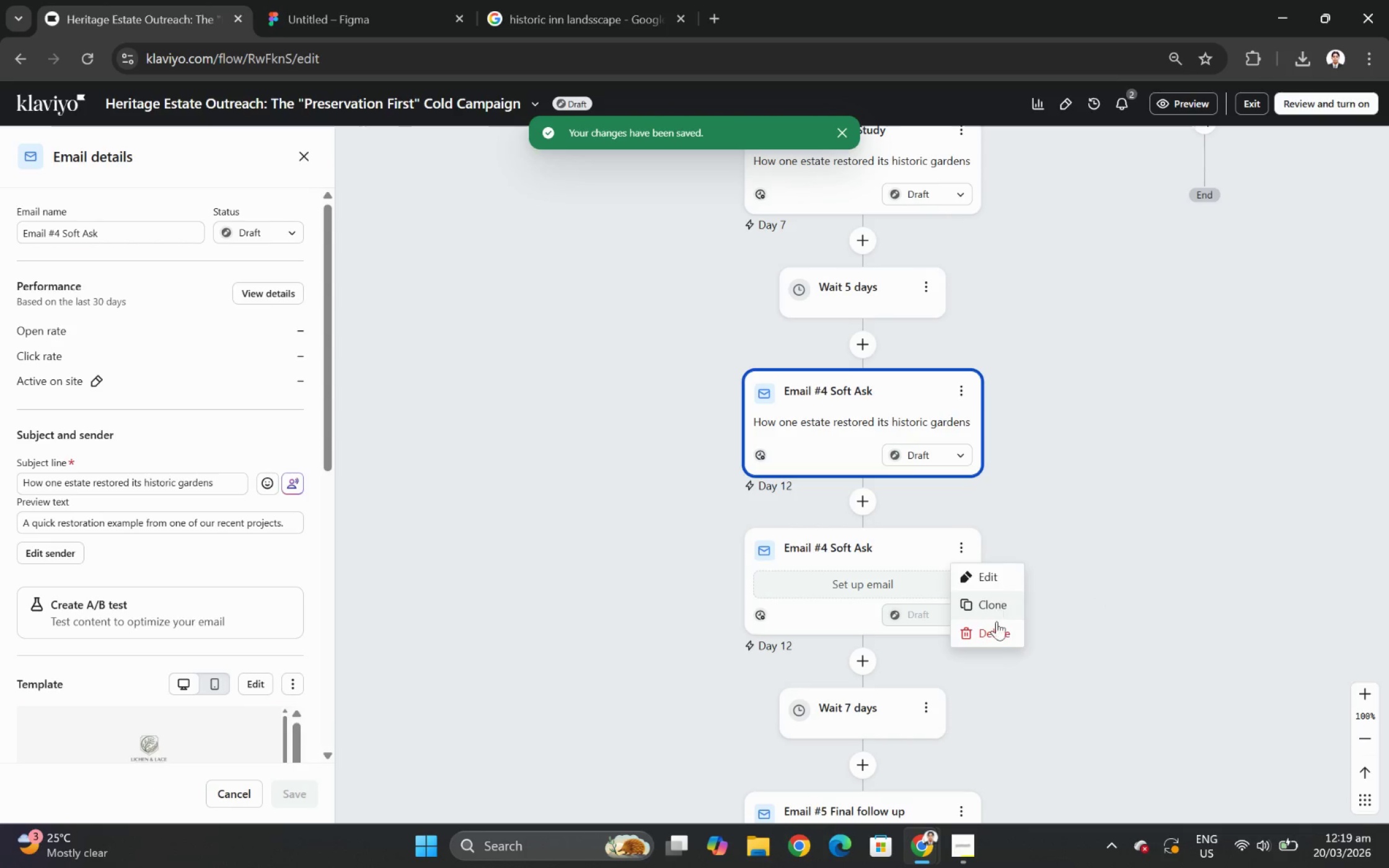 
left_click([1000, 639])
 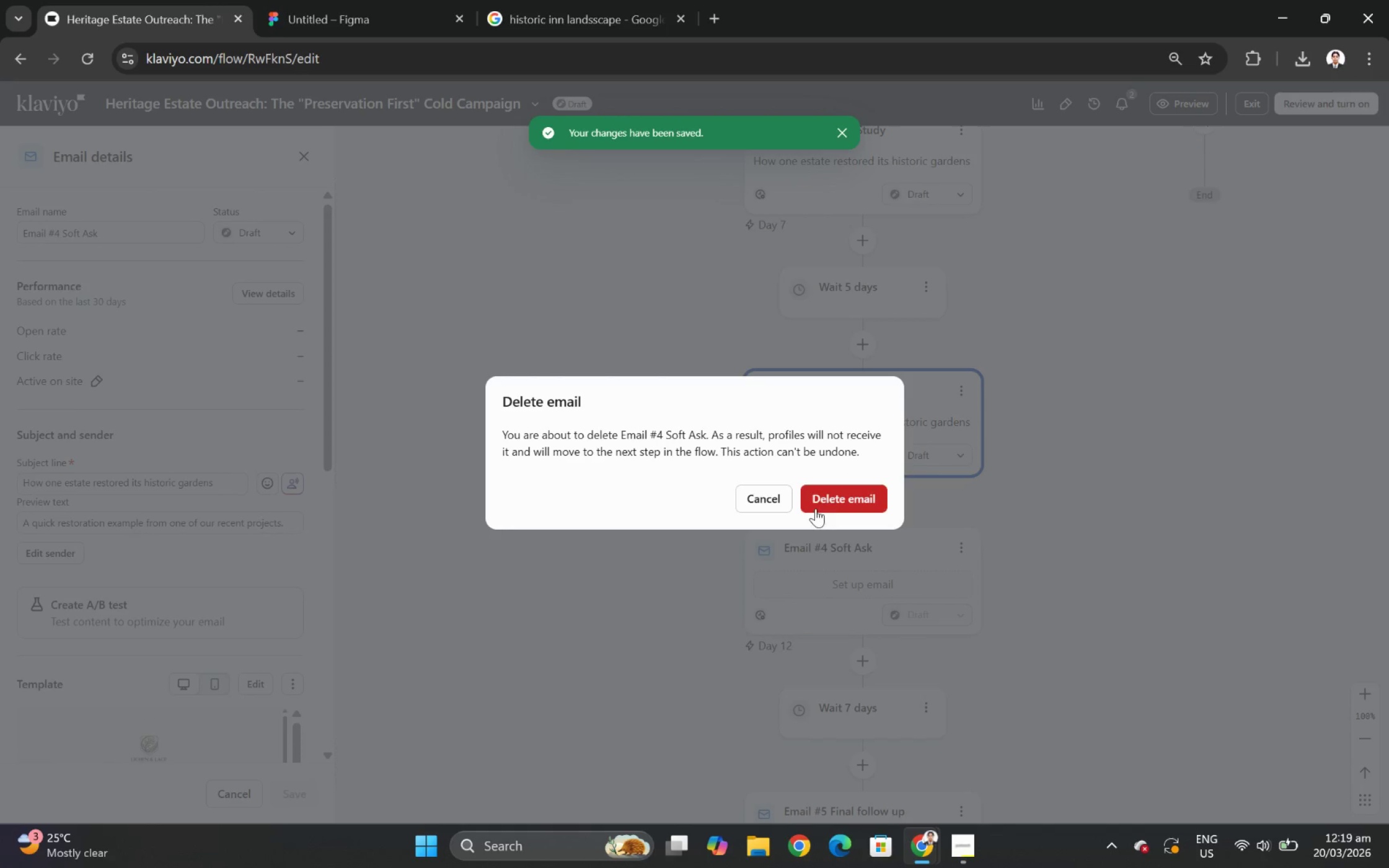 
left_click([830, 499])
 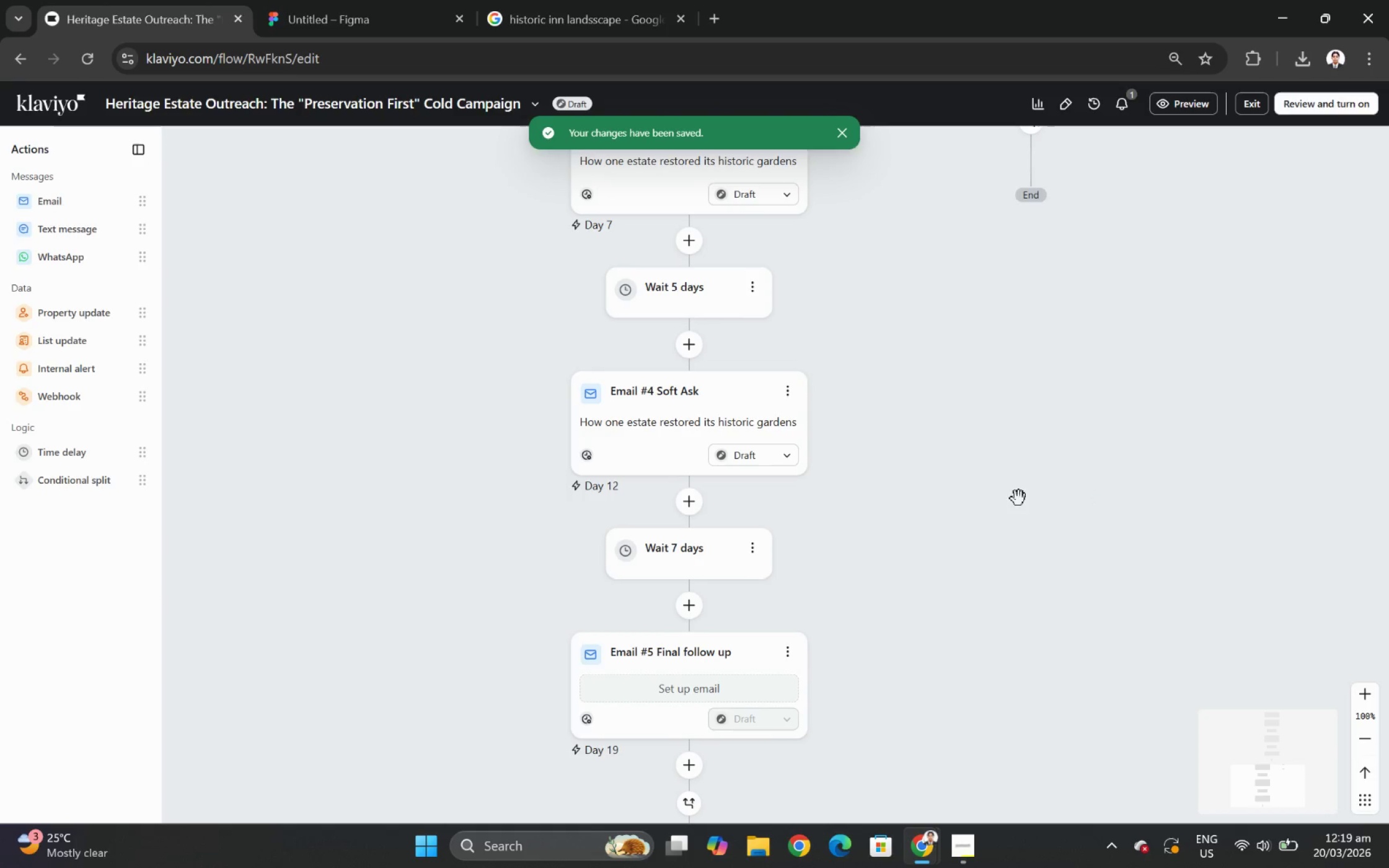 
scroll: coordinate [949, 507], scroll_direction: up, amount: 3.0
 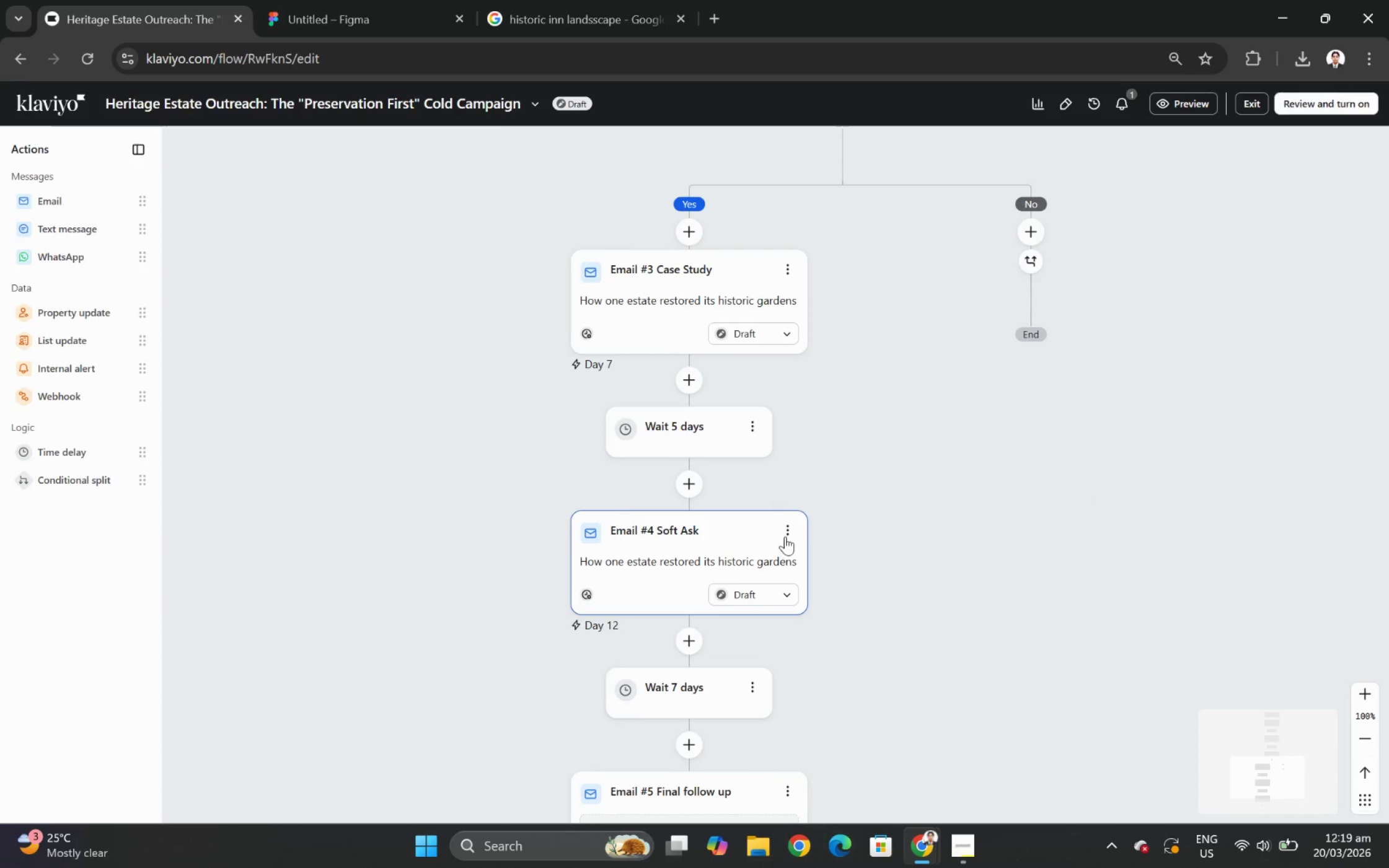 
left_click([783, 532])
 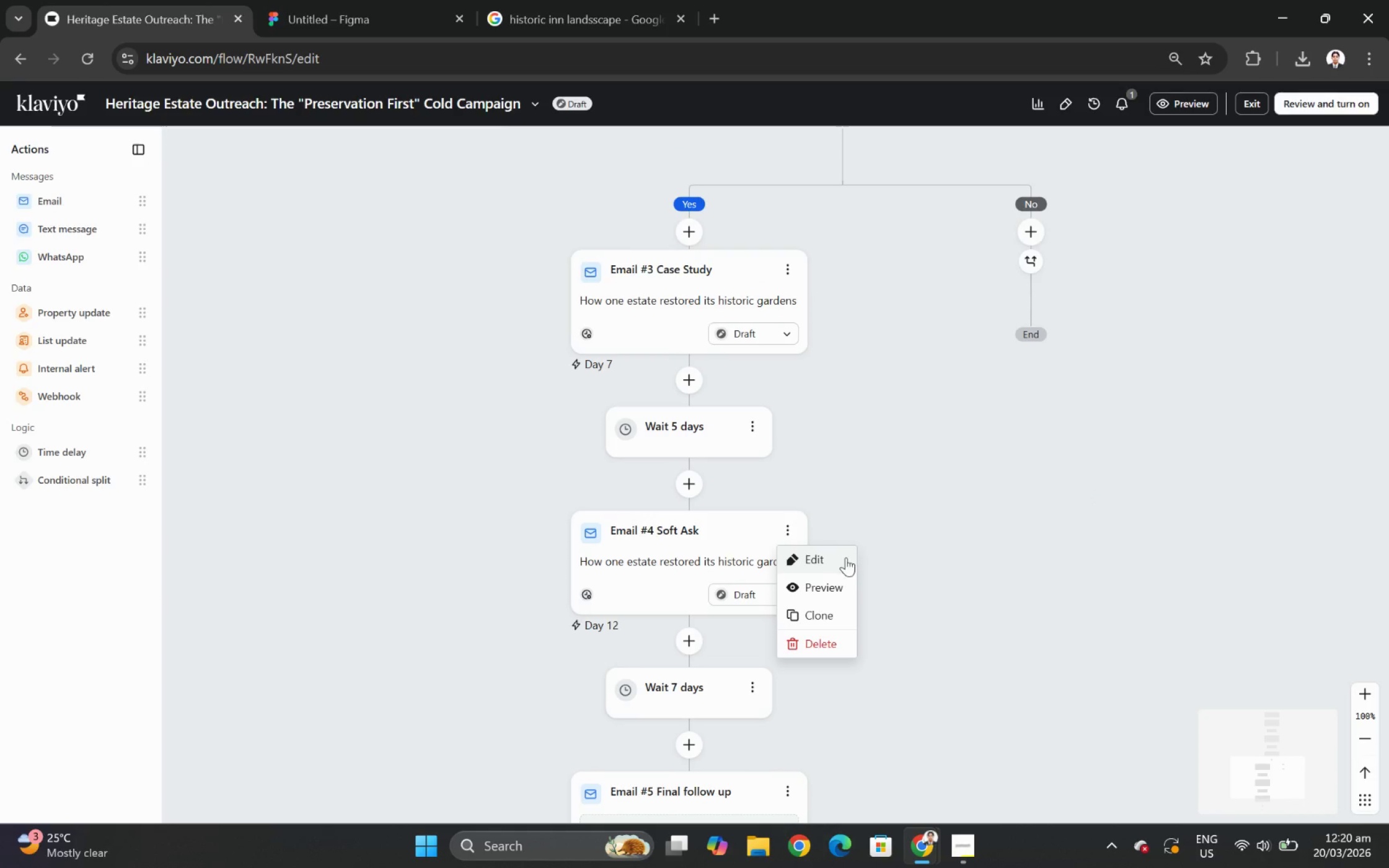 
left_click([840, 561])
 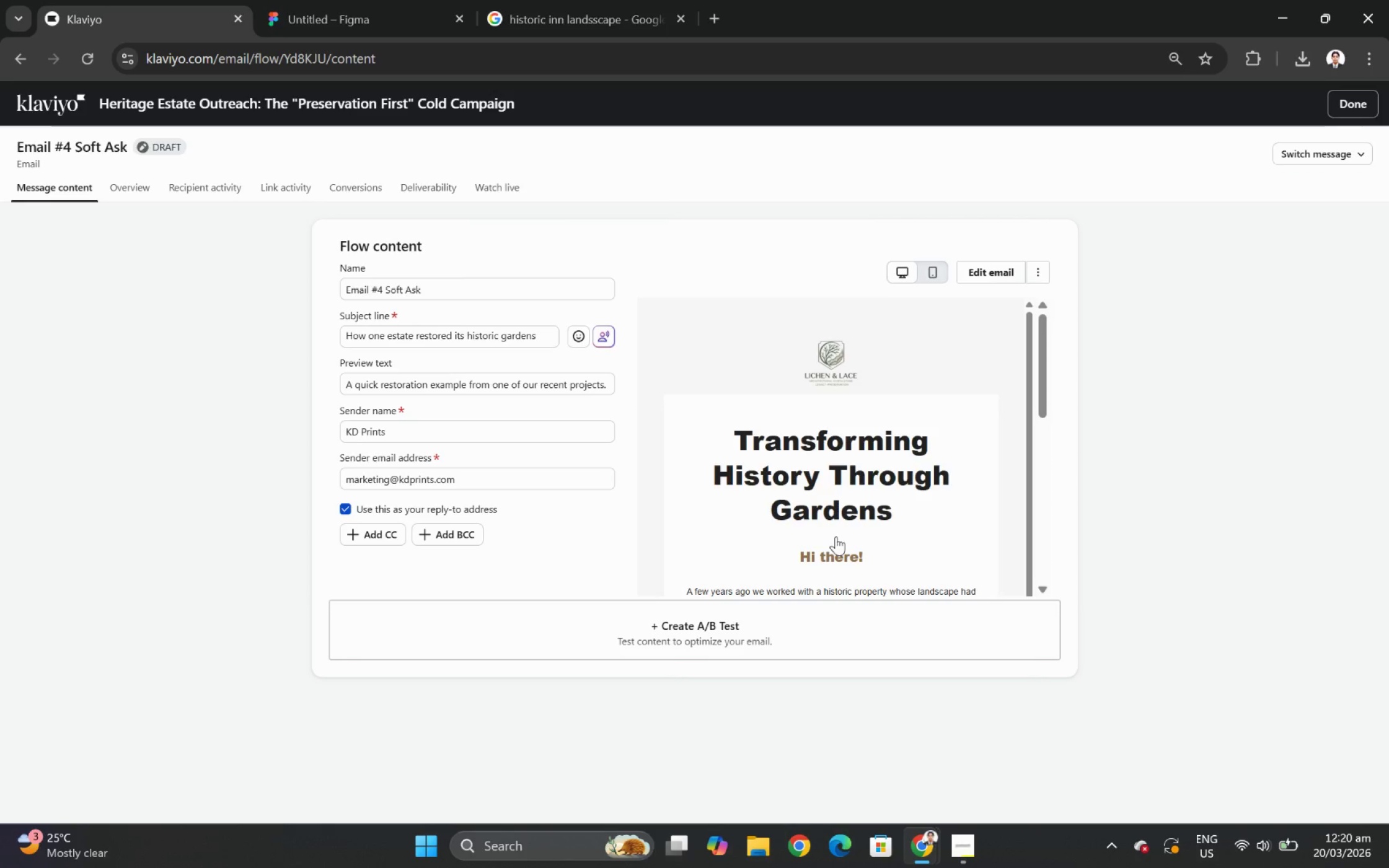 
wait(20.83)
 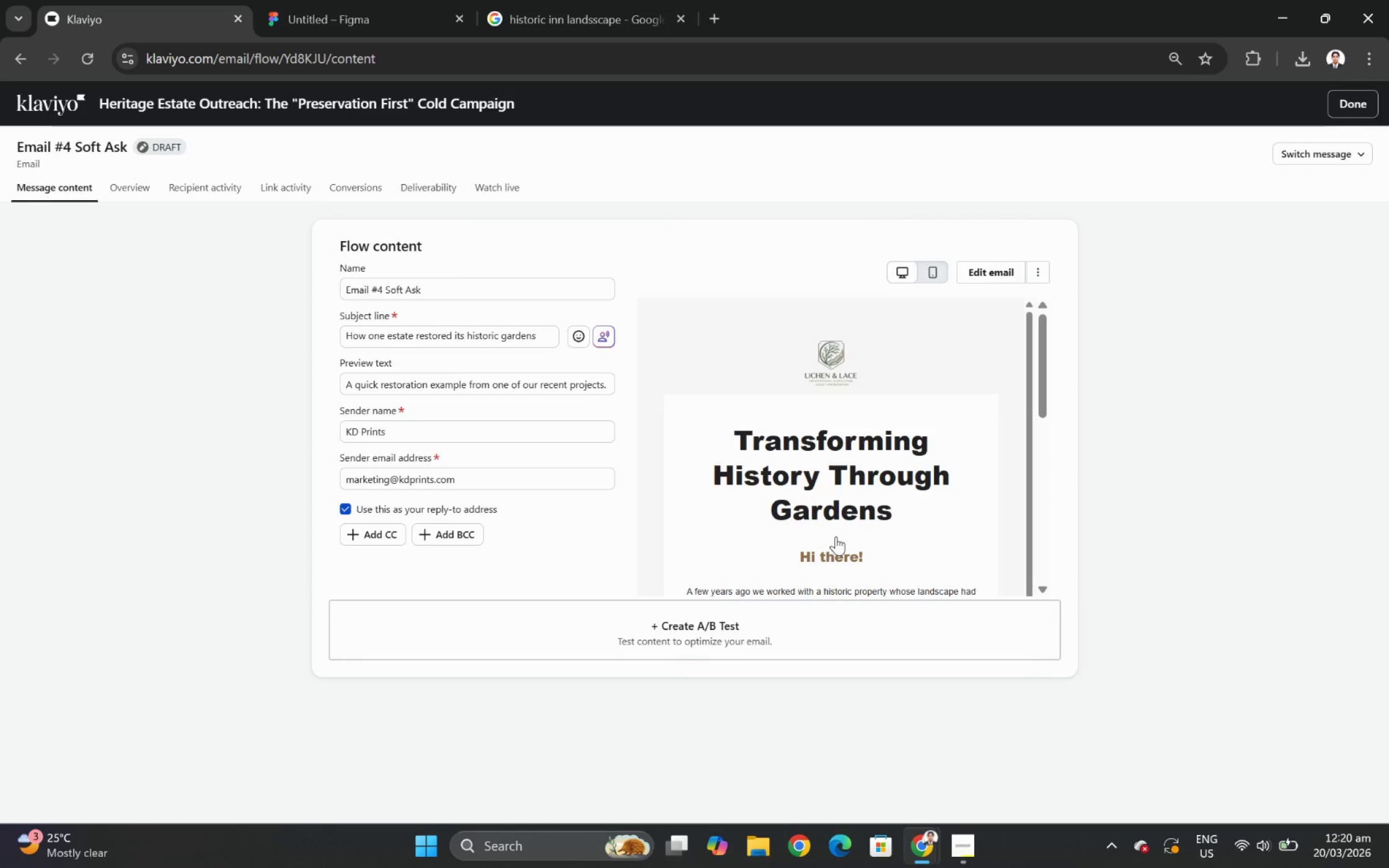 
double_click([544, 333])
 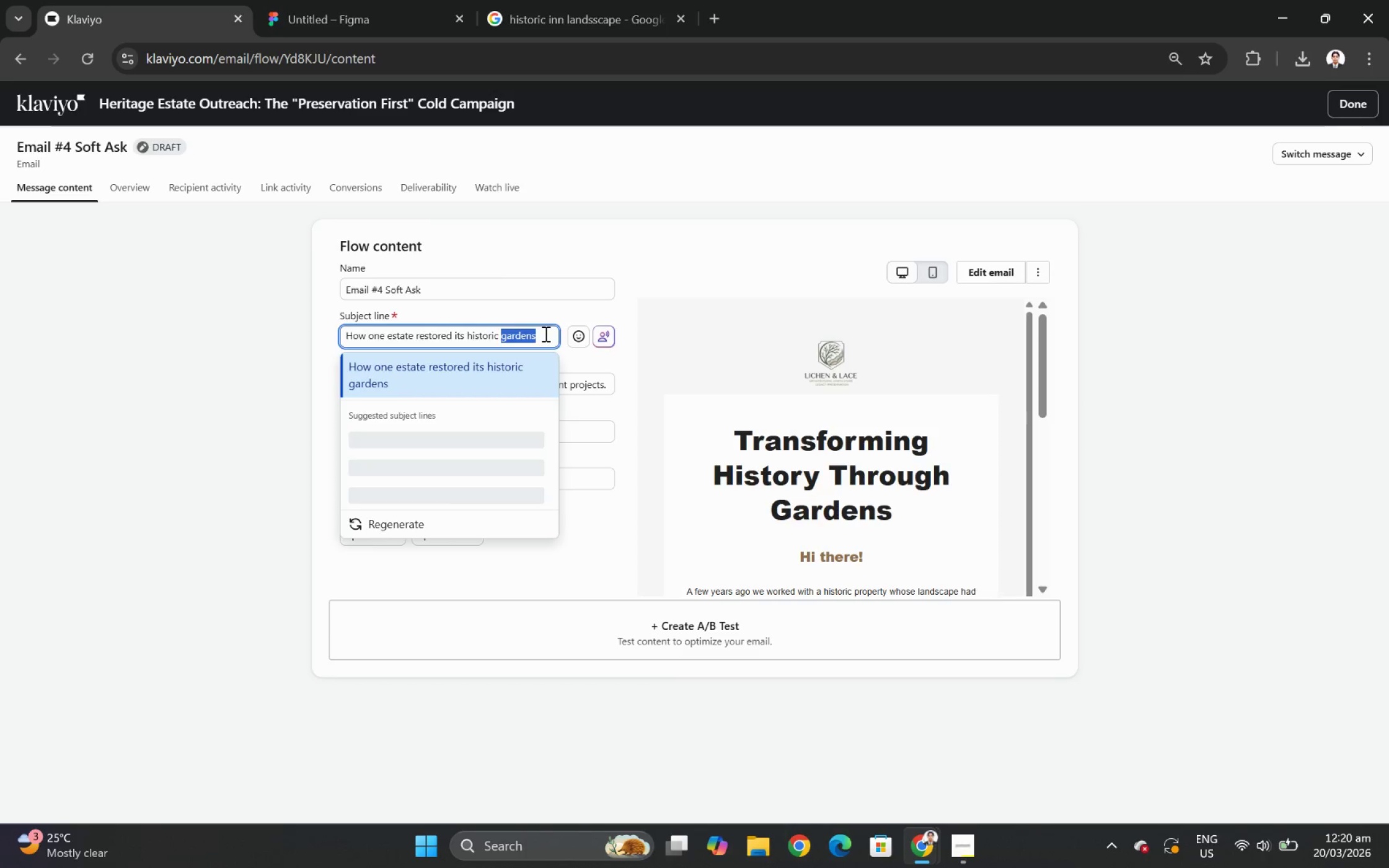 
triple_click([544, 333])
 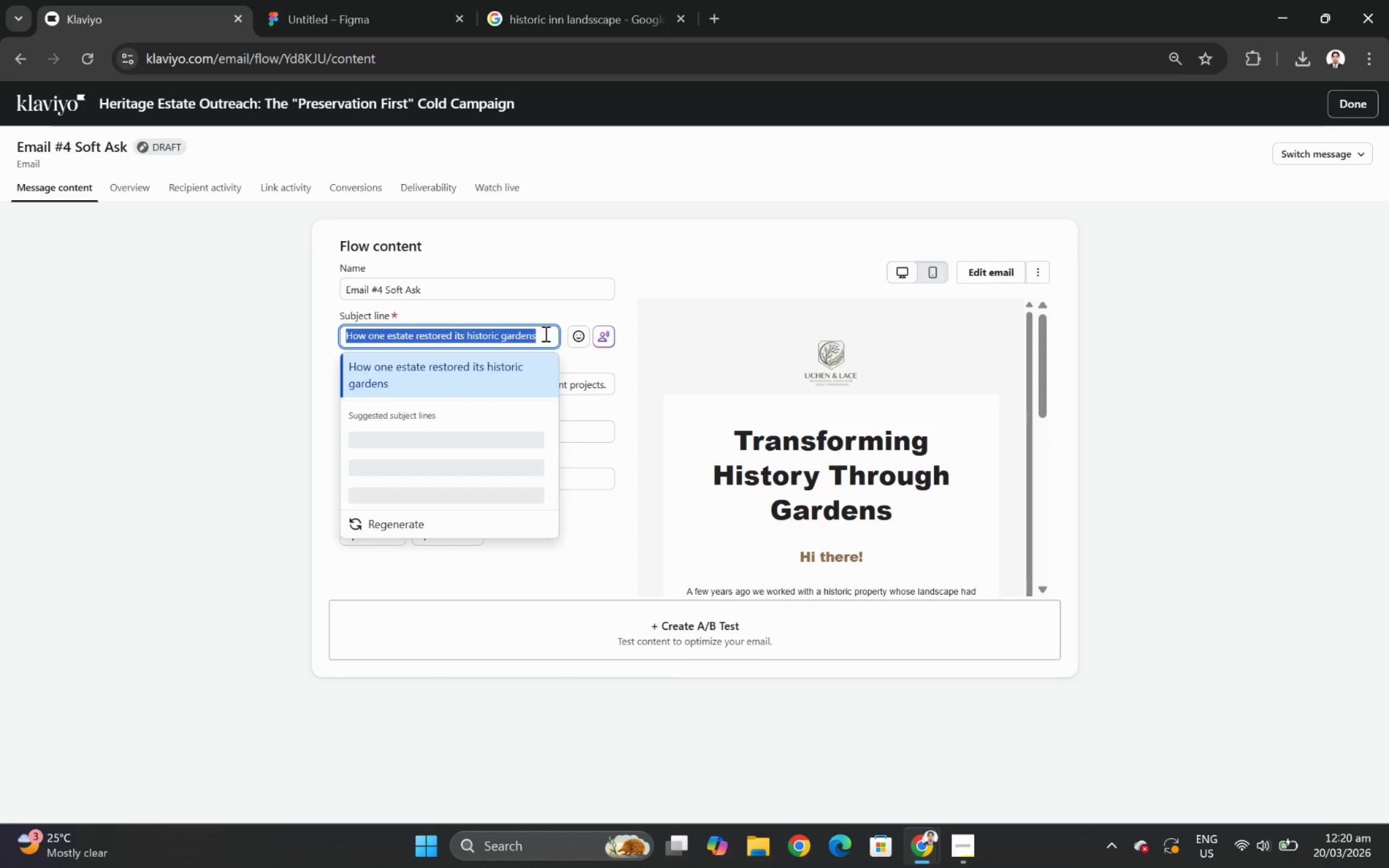 
key(Shift+A)
 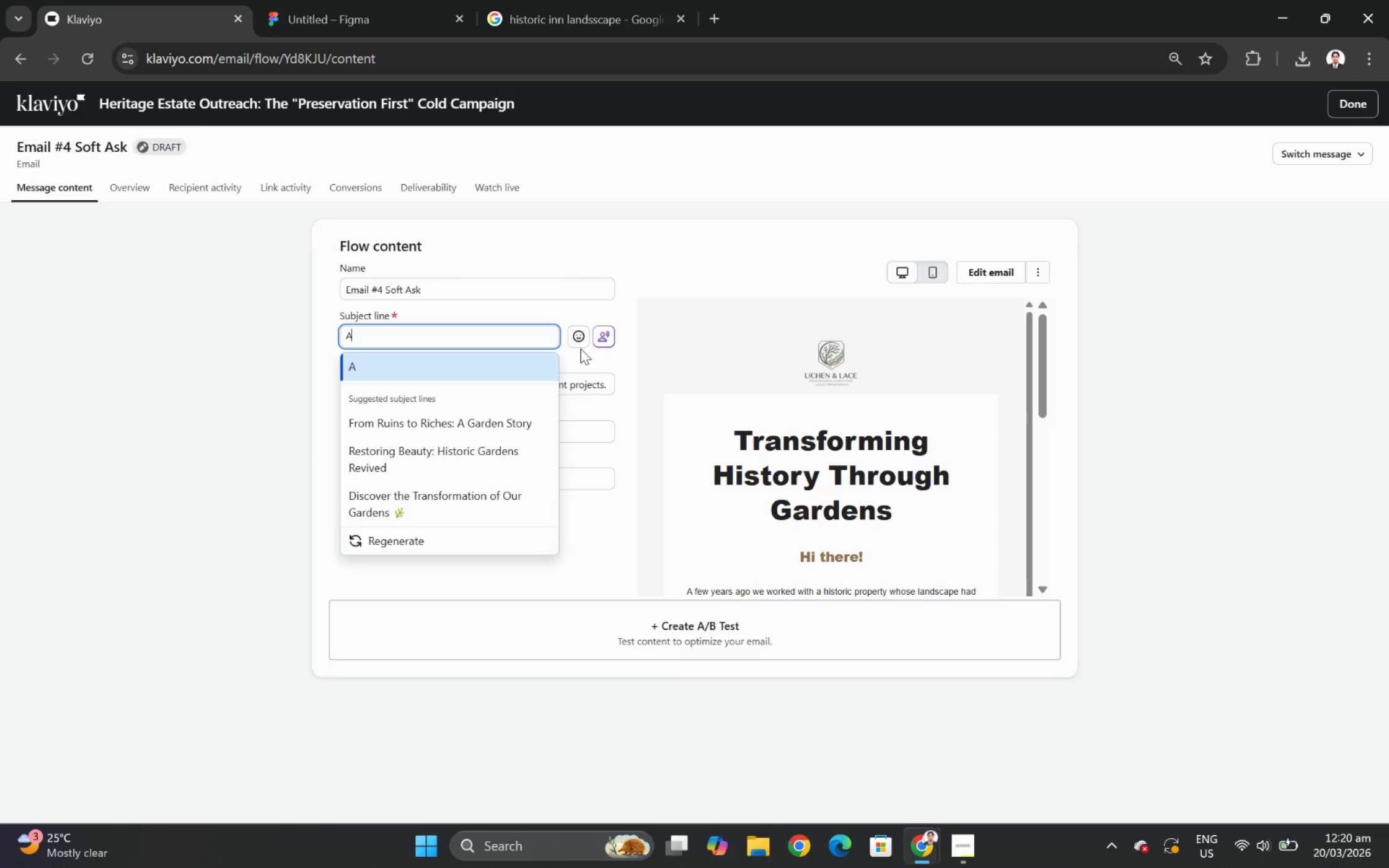 
type( small idea for )
 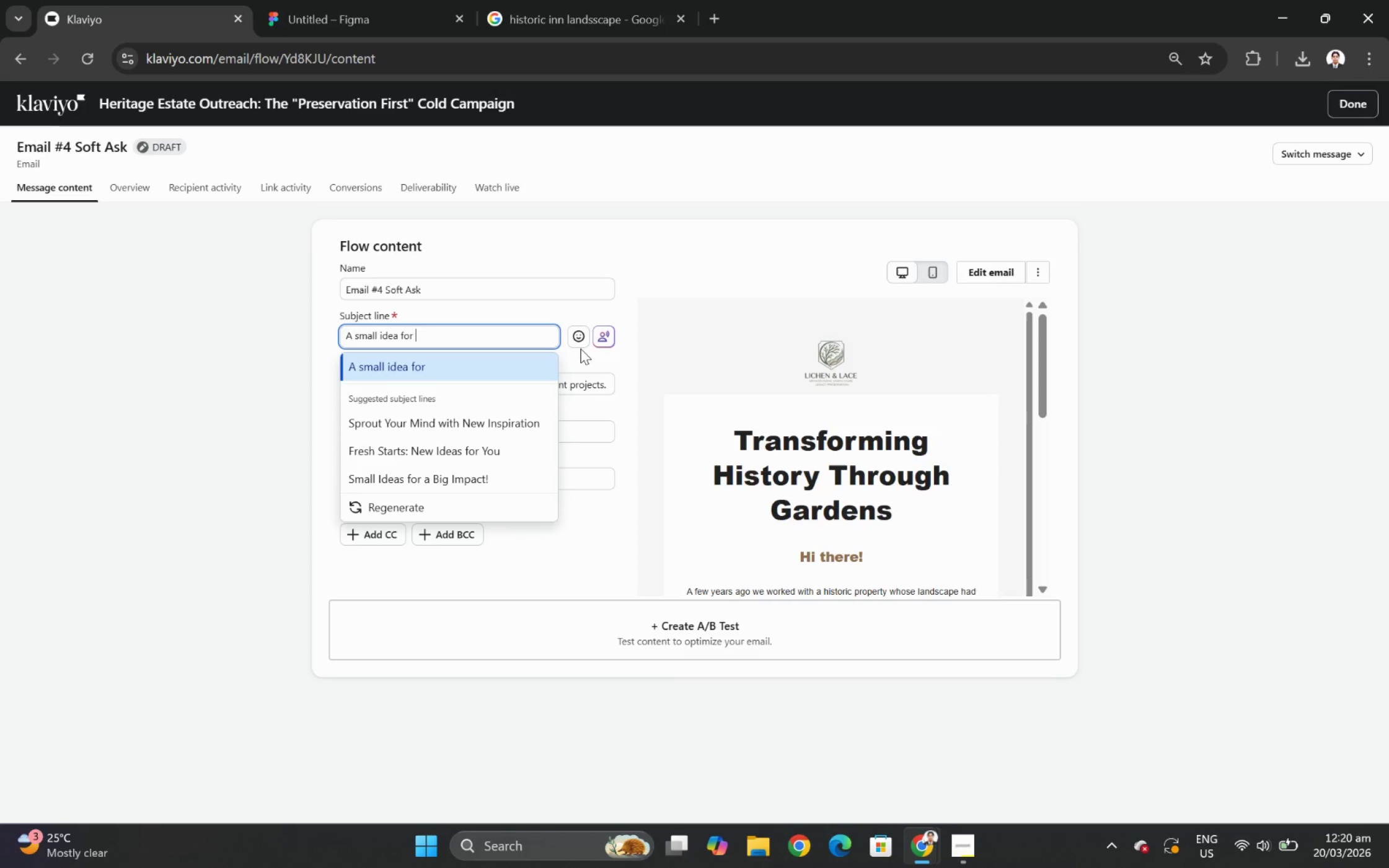 
wait(6.52)
 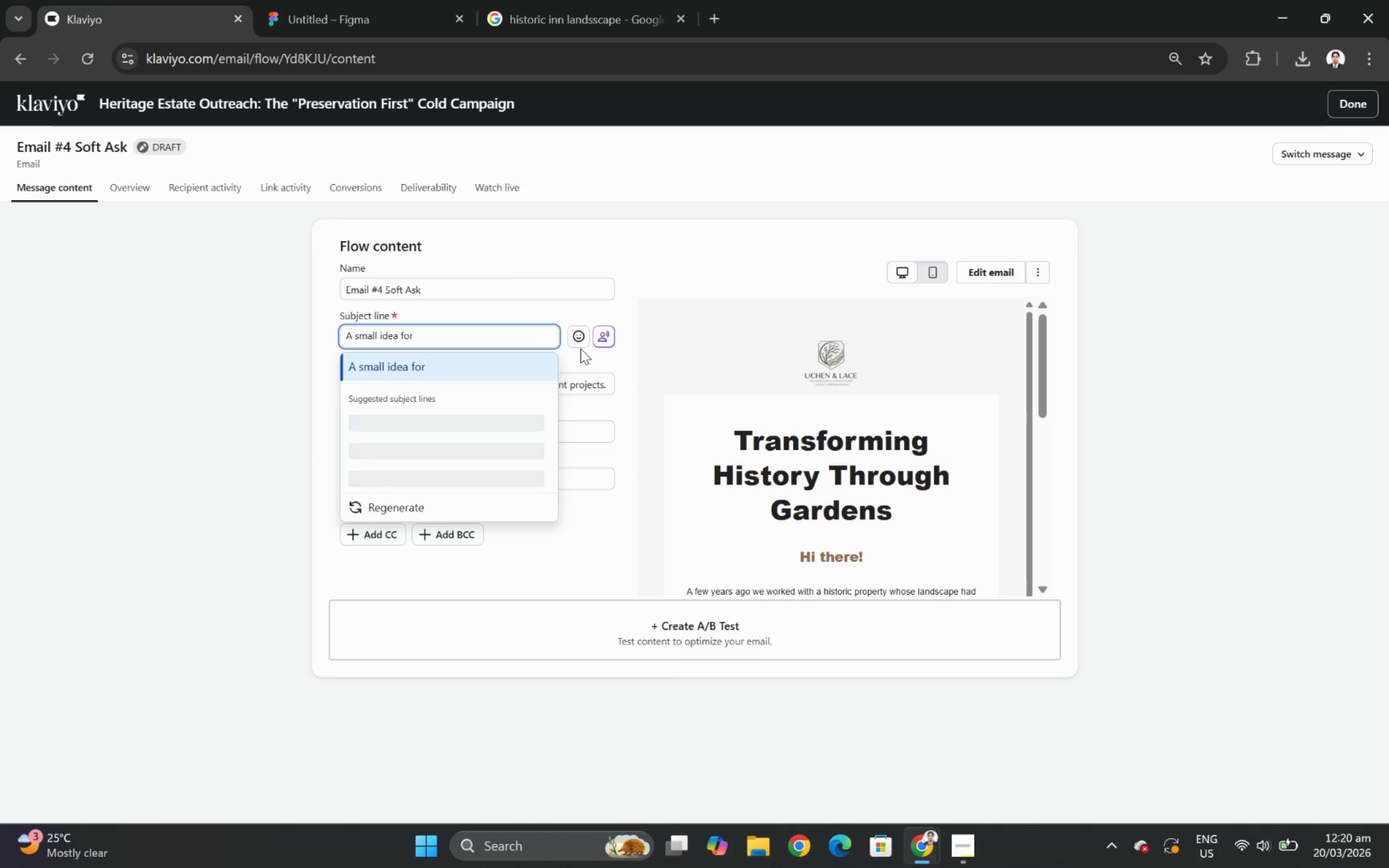 
type({{ property_name }})
 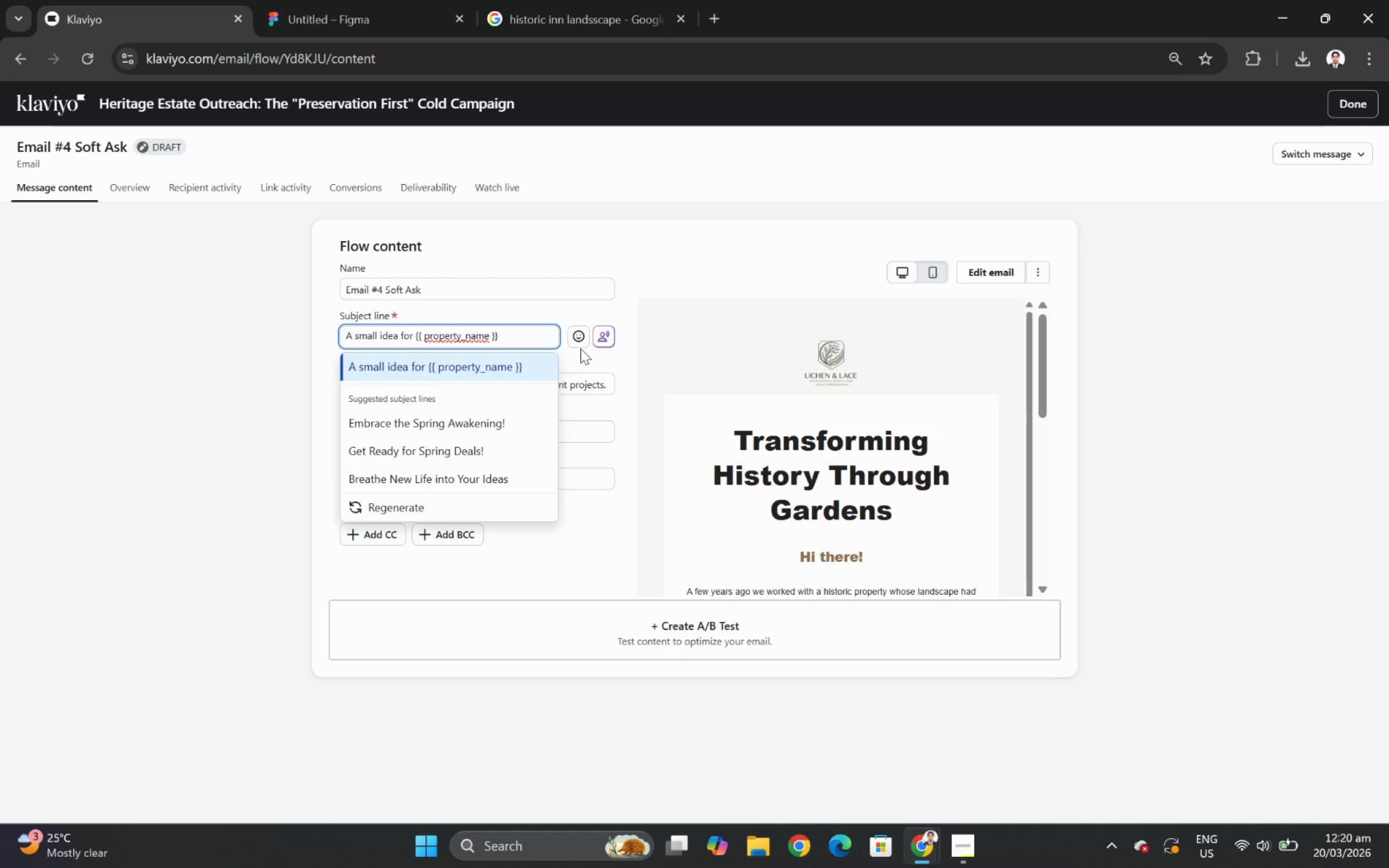 
left_click([555, 308])
 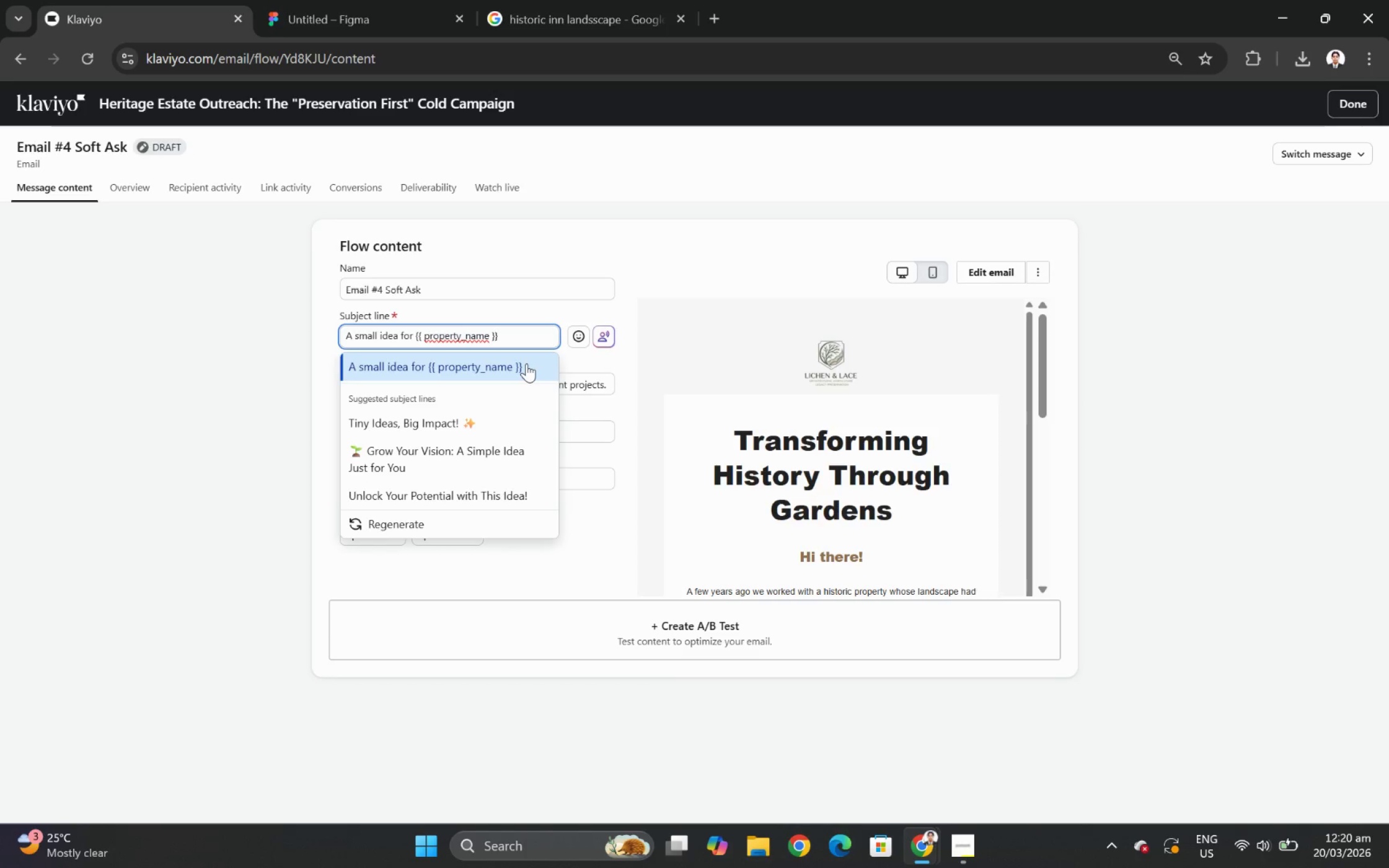 
left_click([526, 363])
 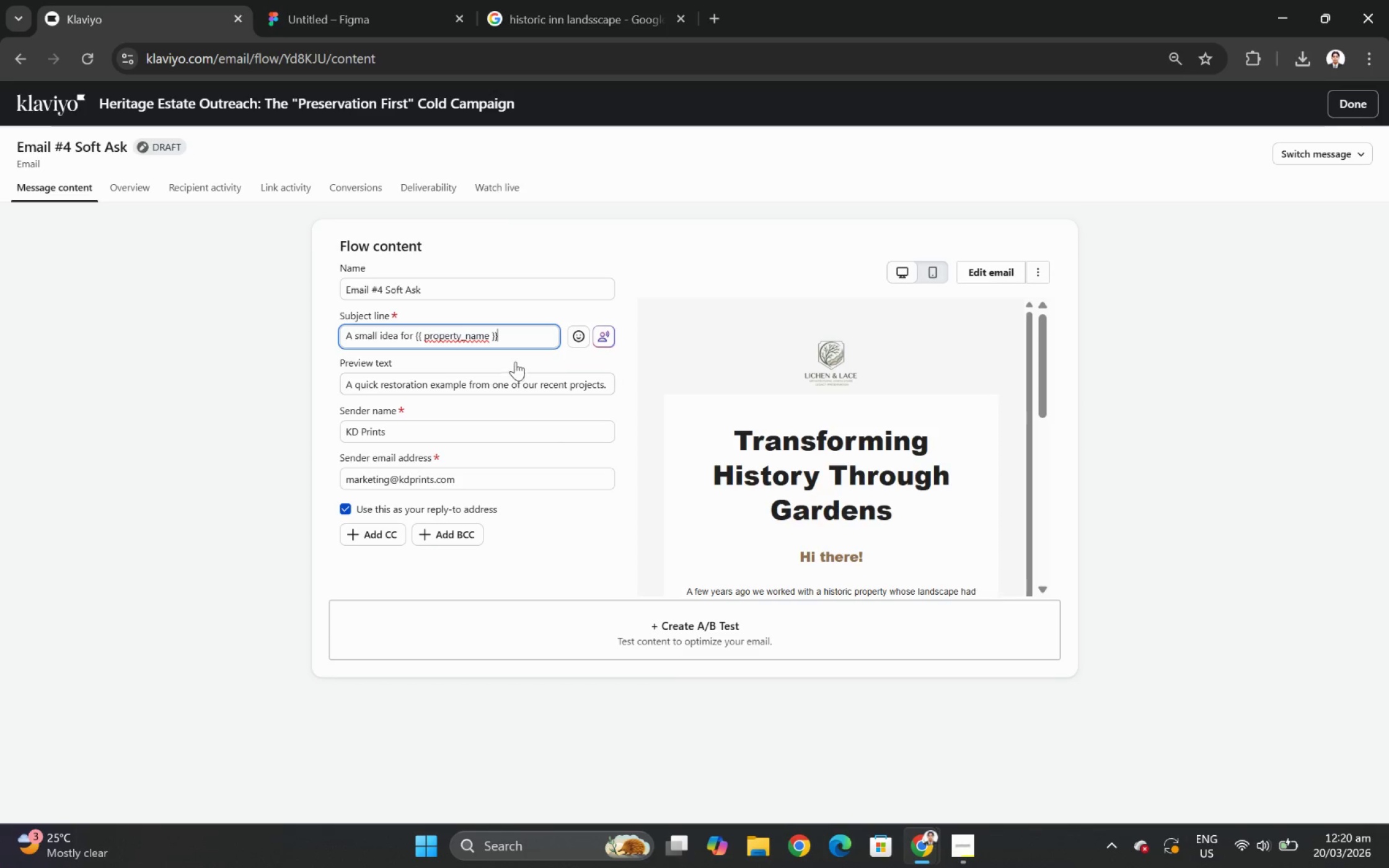 
left_click([475, 336])
 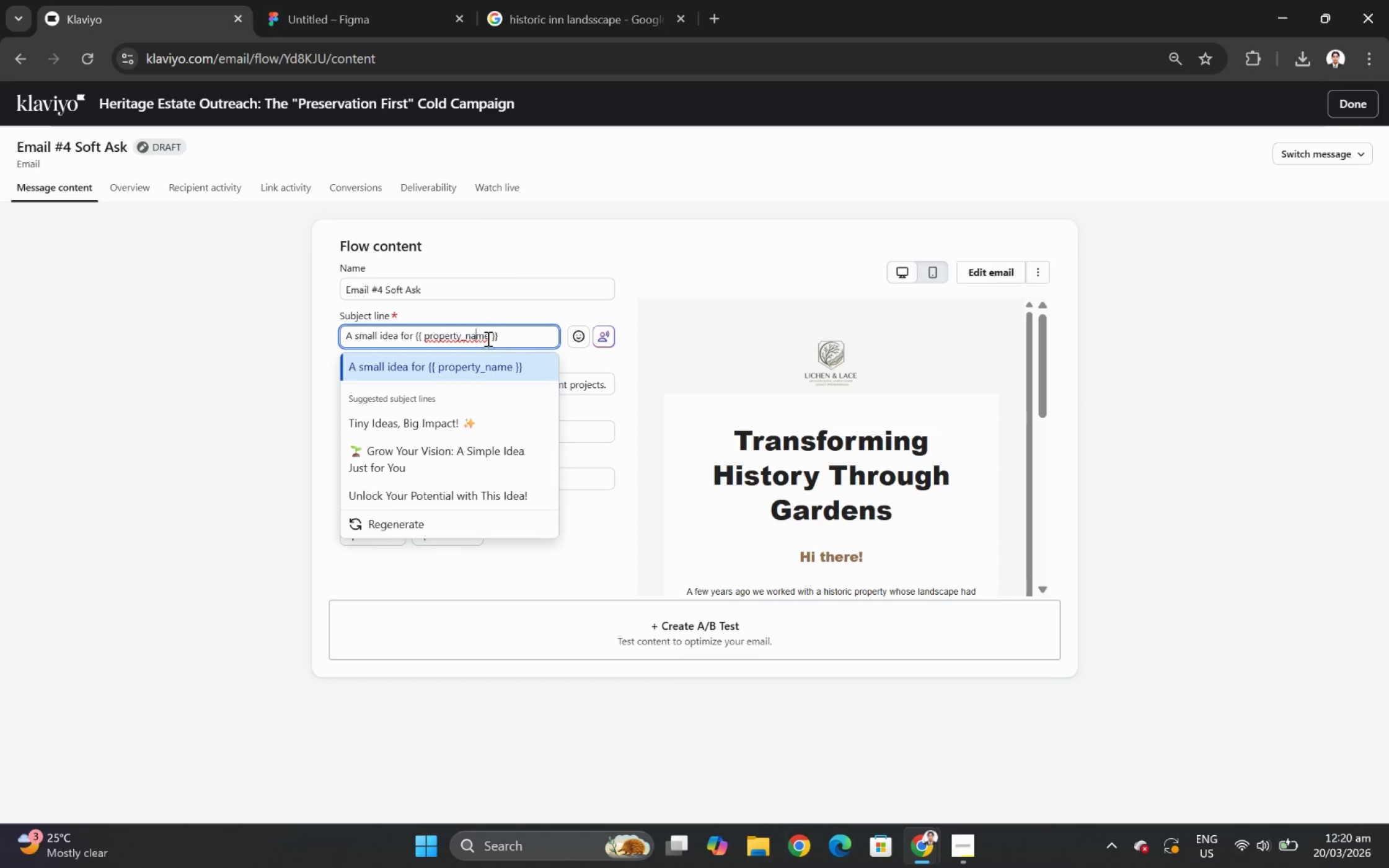 
left_click([505, 338])
 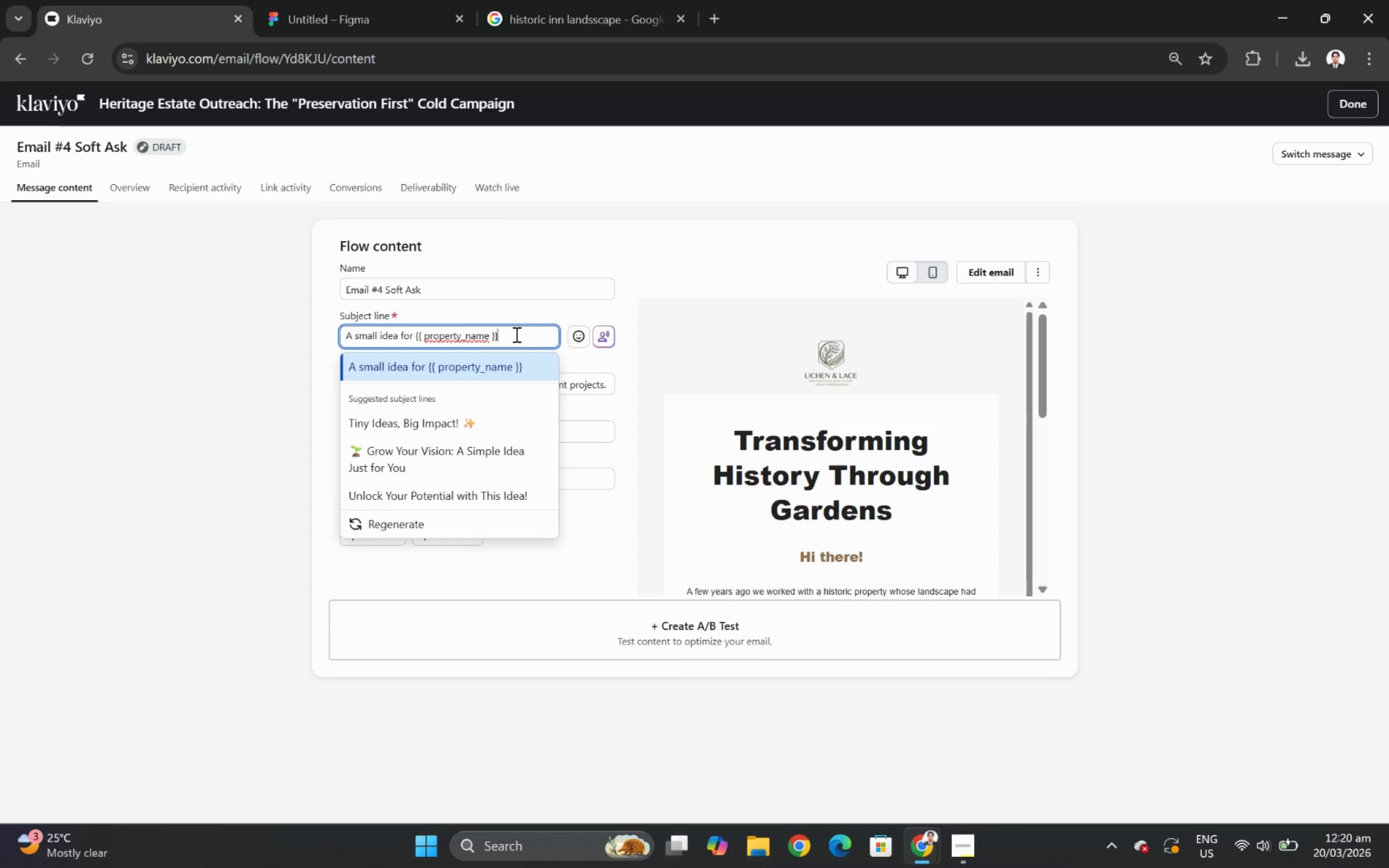 
left_click_drag(start_coordinate=[515, 334], to_coordinate=[416, 330])
 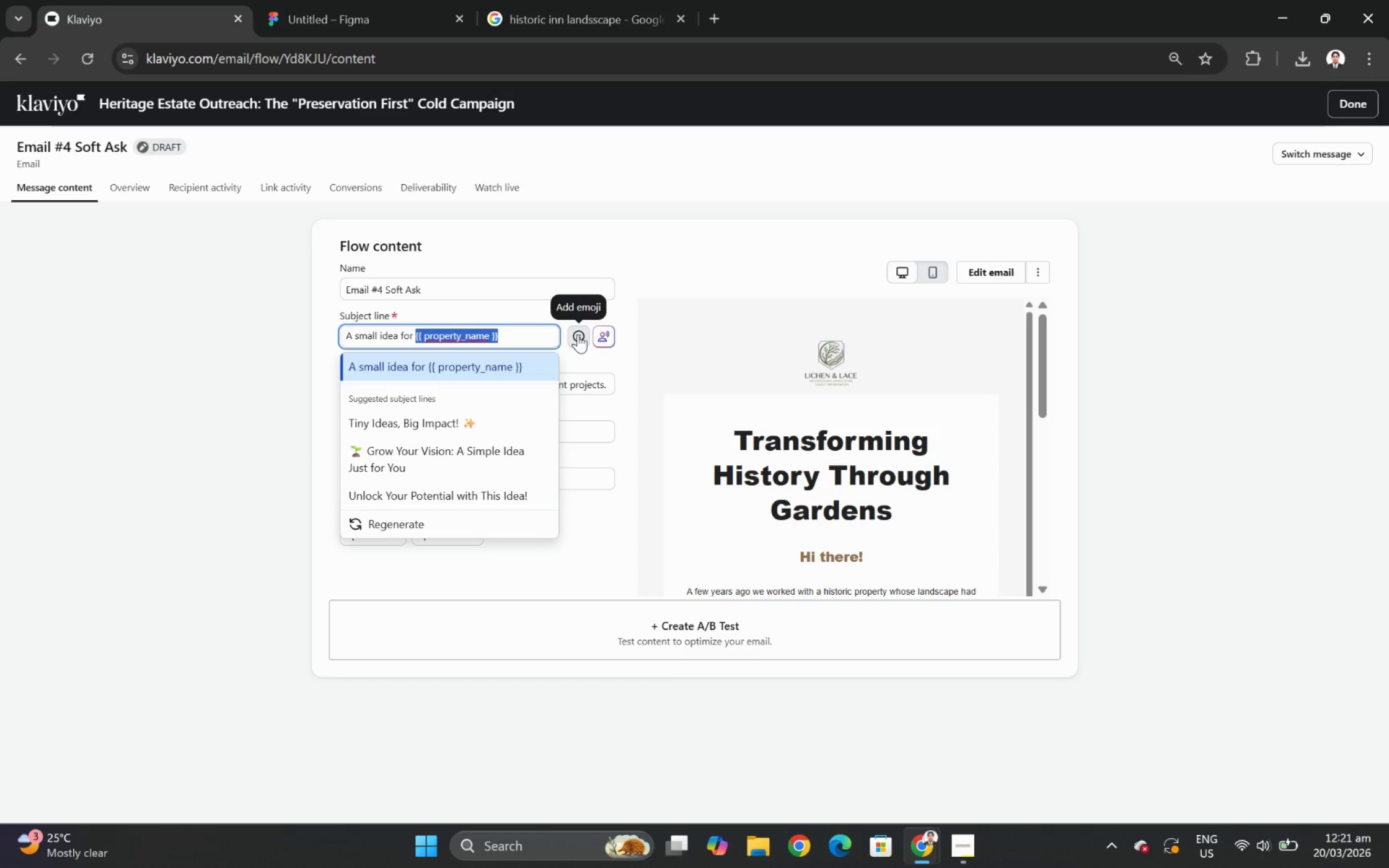 
mouse_move([591, 338])
 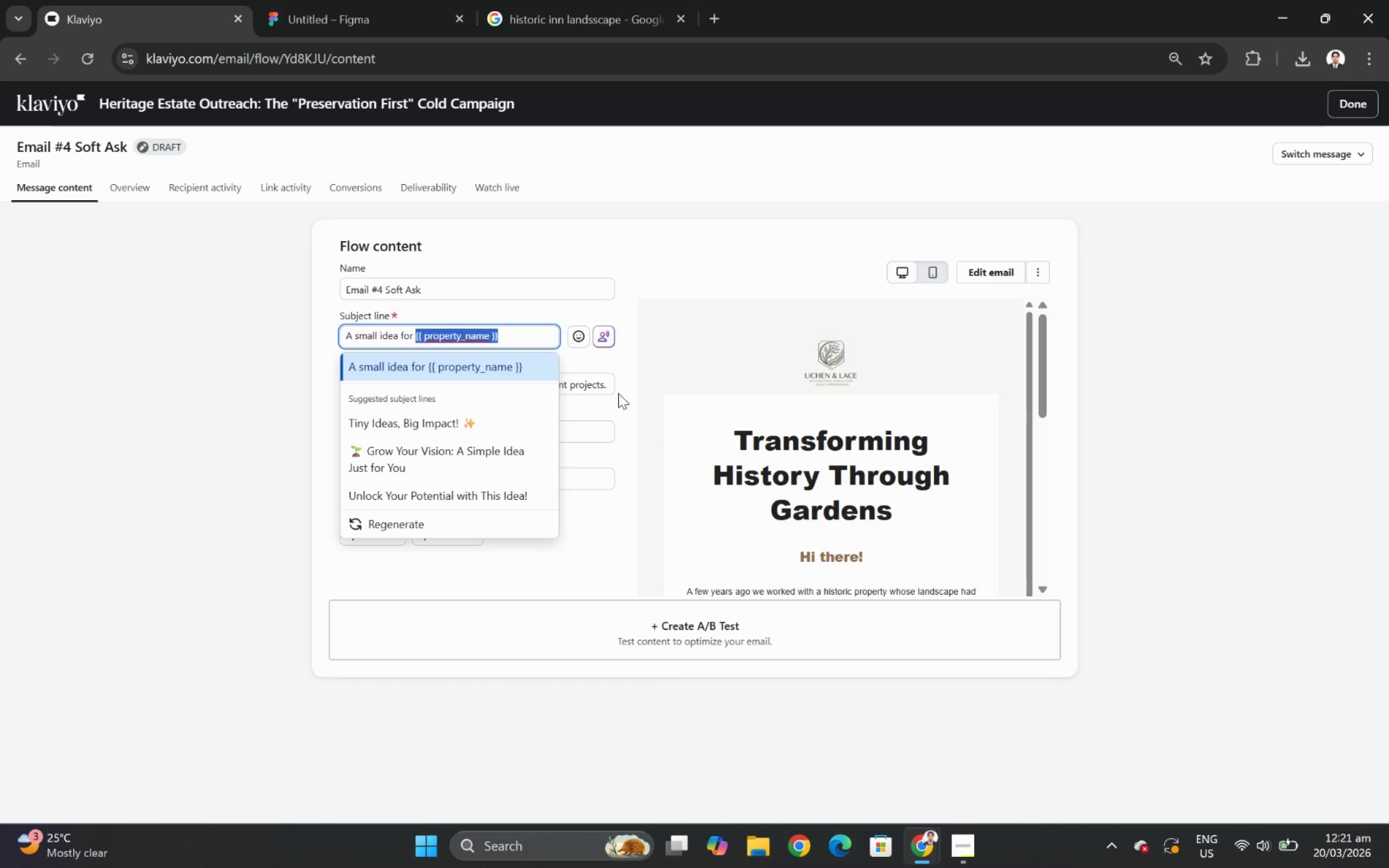 
left_click([618, 393])
 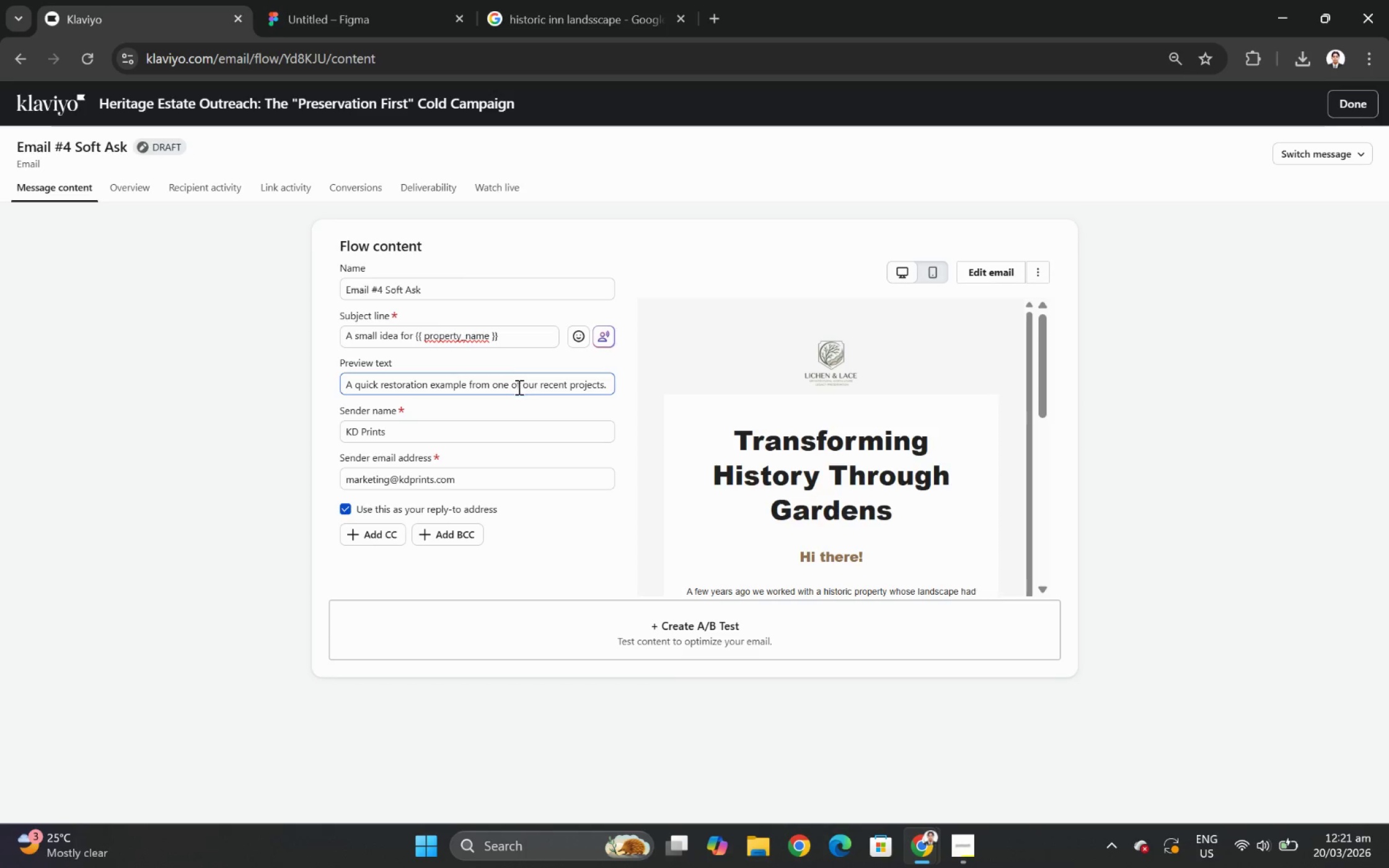 
double_click([518, 387])
 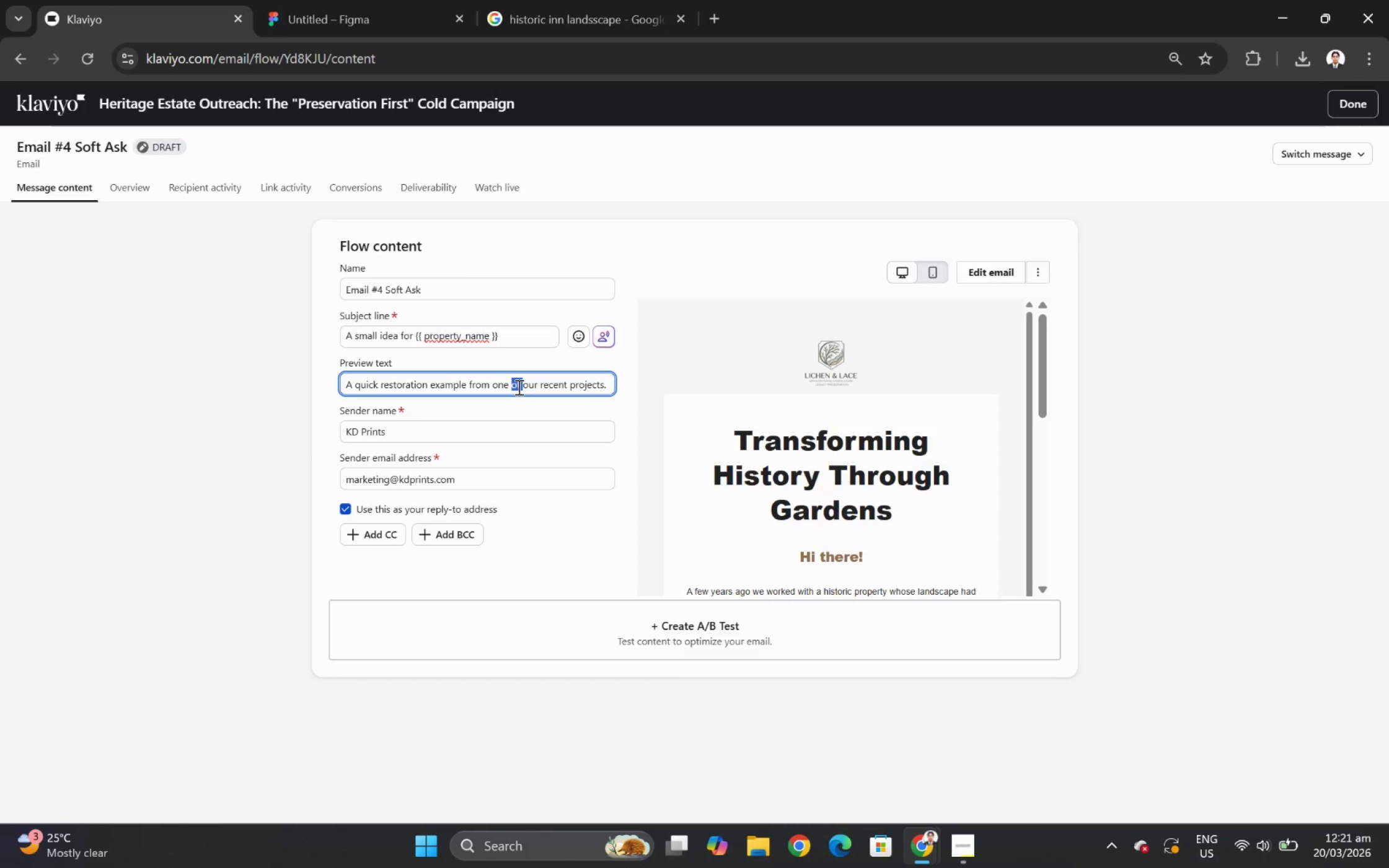 
triple_click([518, 387])
 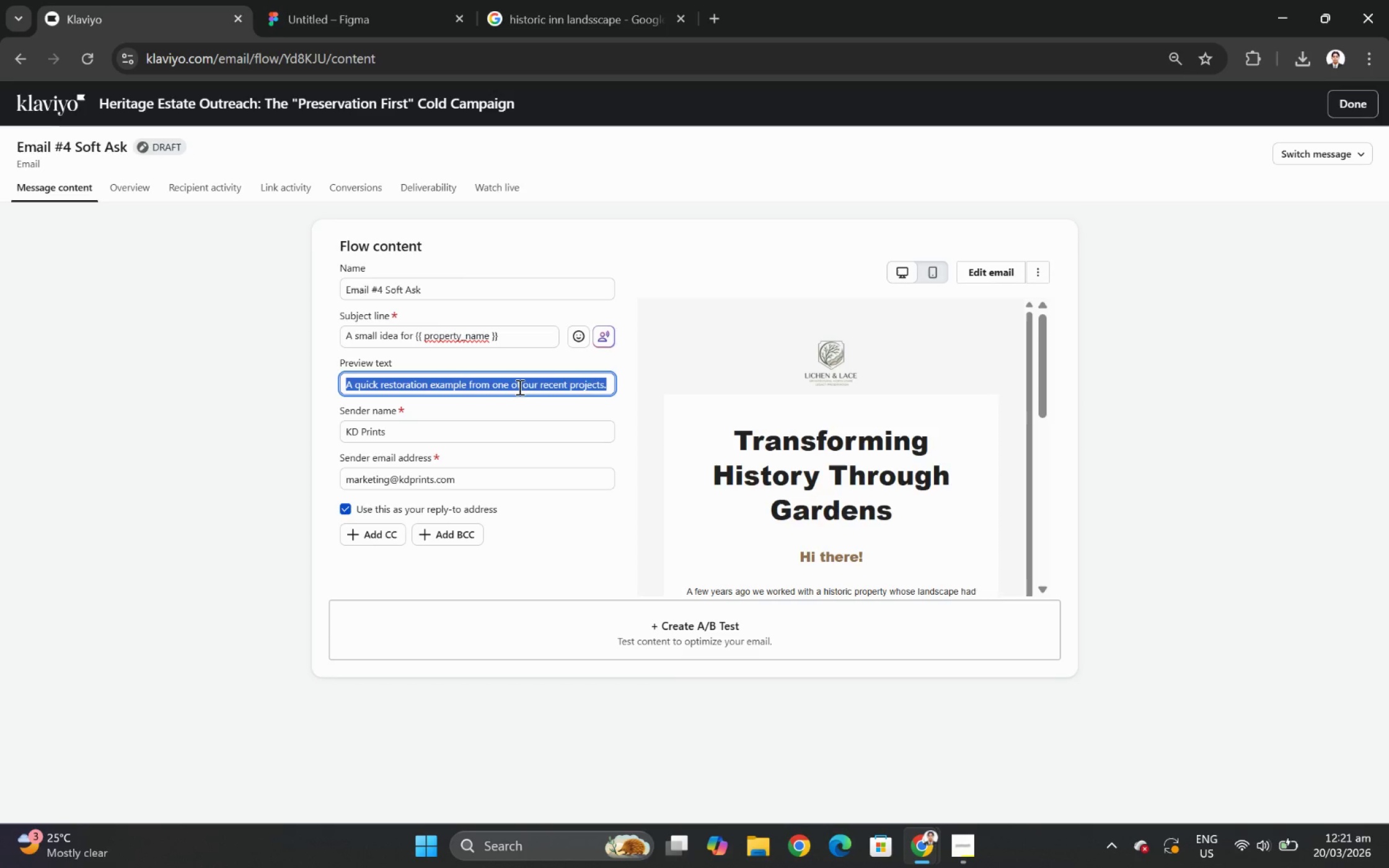 
wait(5.56)
 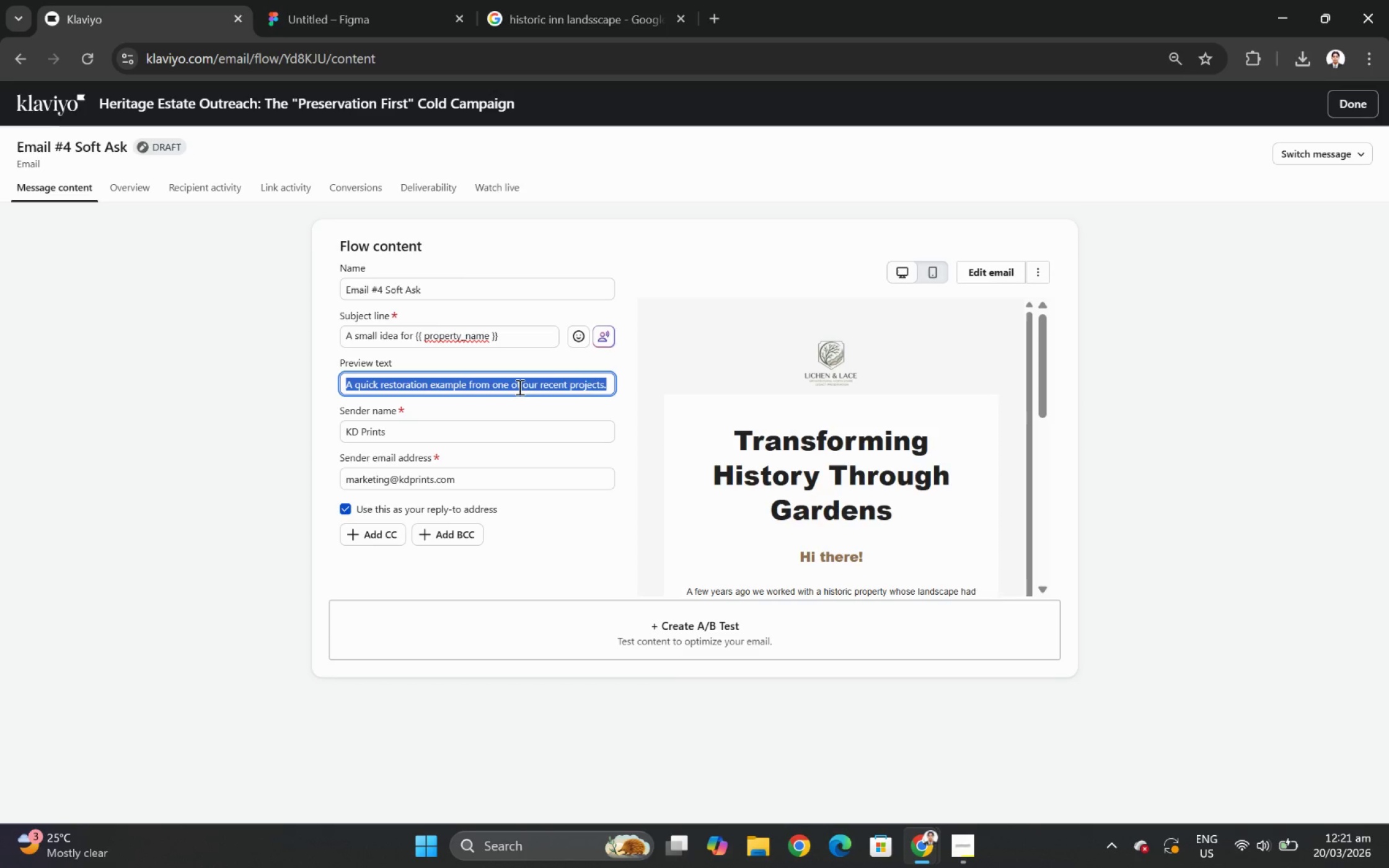 
hold_key(key=ShiftLeft, duration=0.84)
 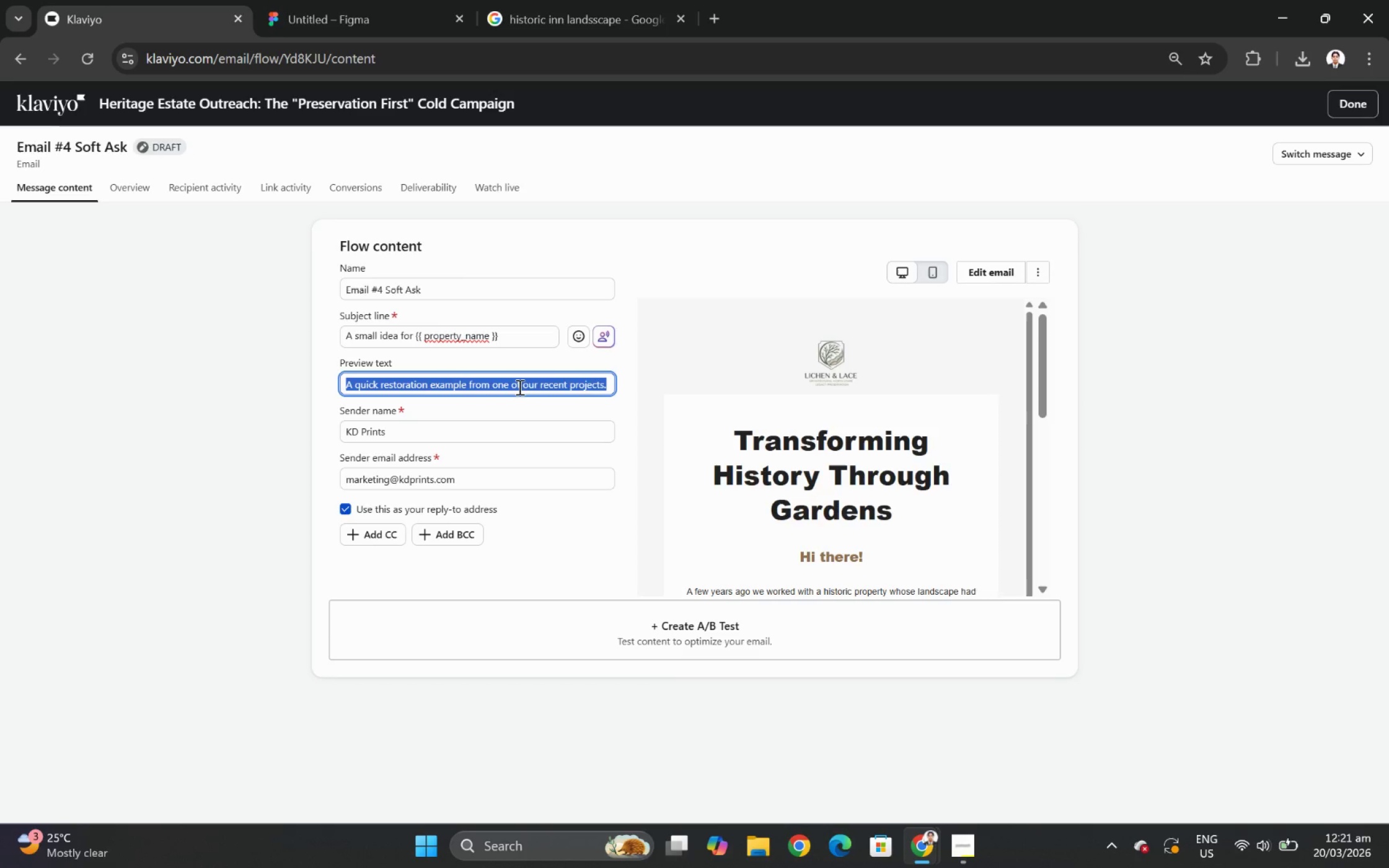 
type(Something we occasionally offer to historic properties)
 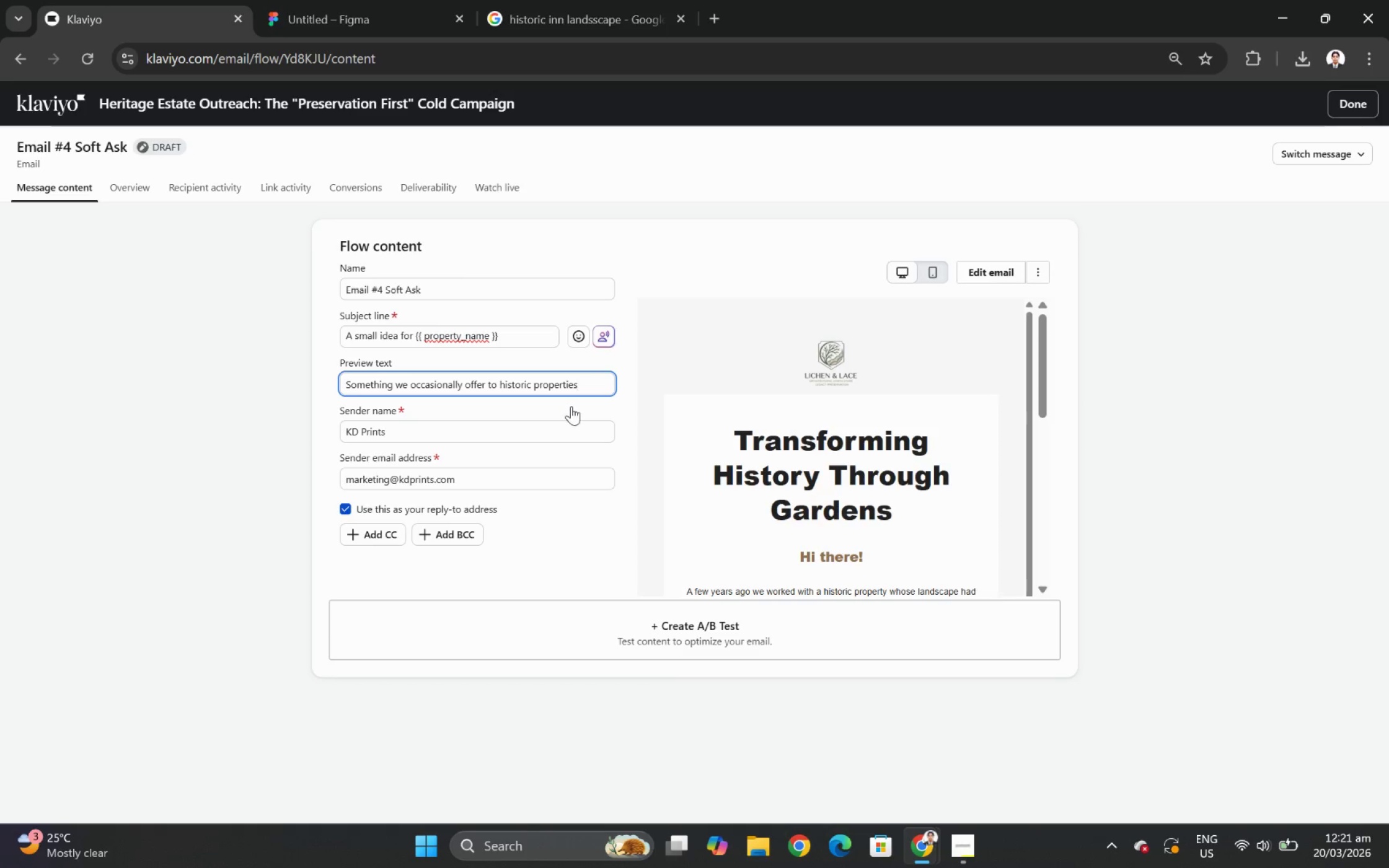 
scroll: coordinate [890, 402], scroll_direction: none, amount: 0.0
 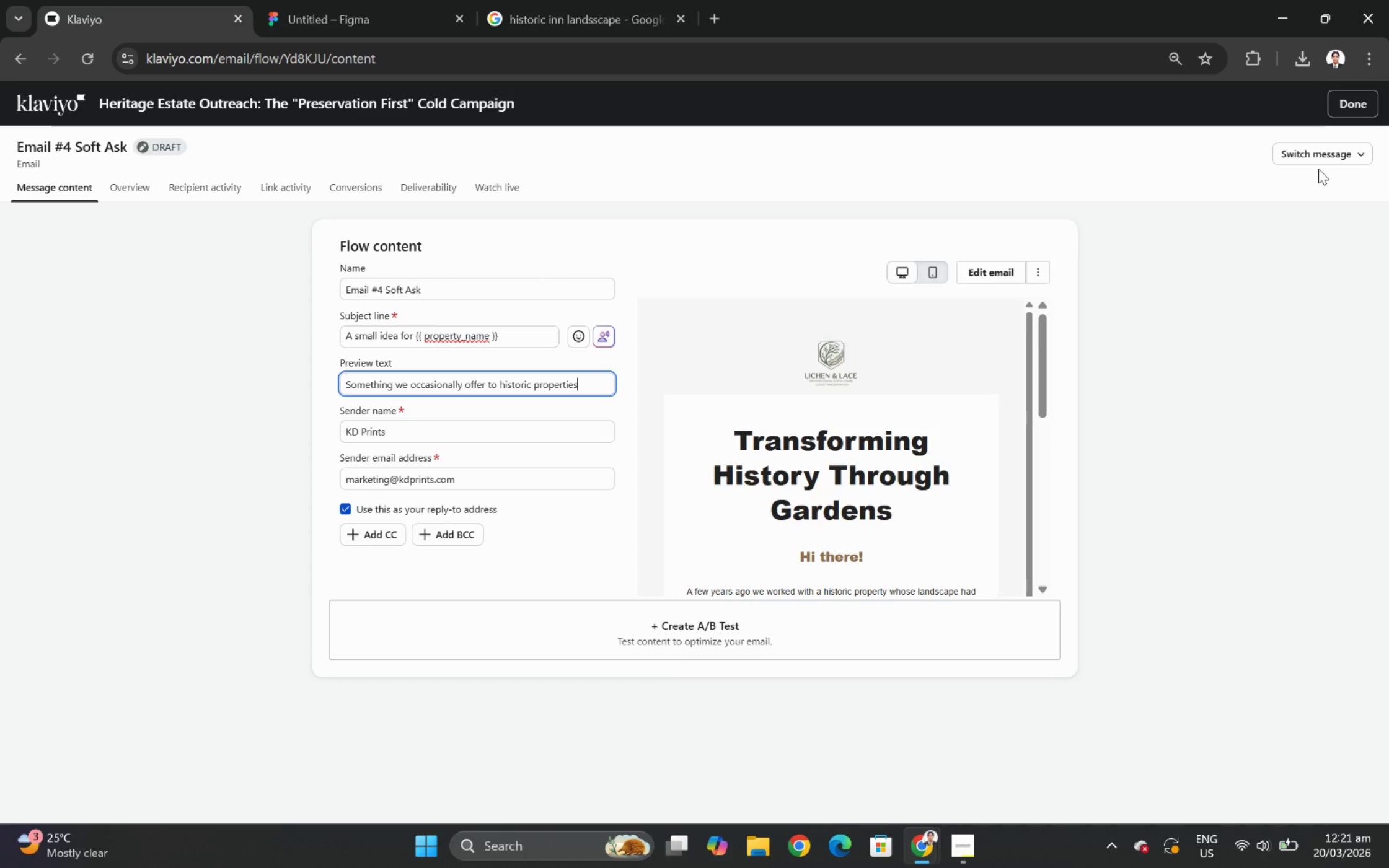 
left_click([1317, 159])
 